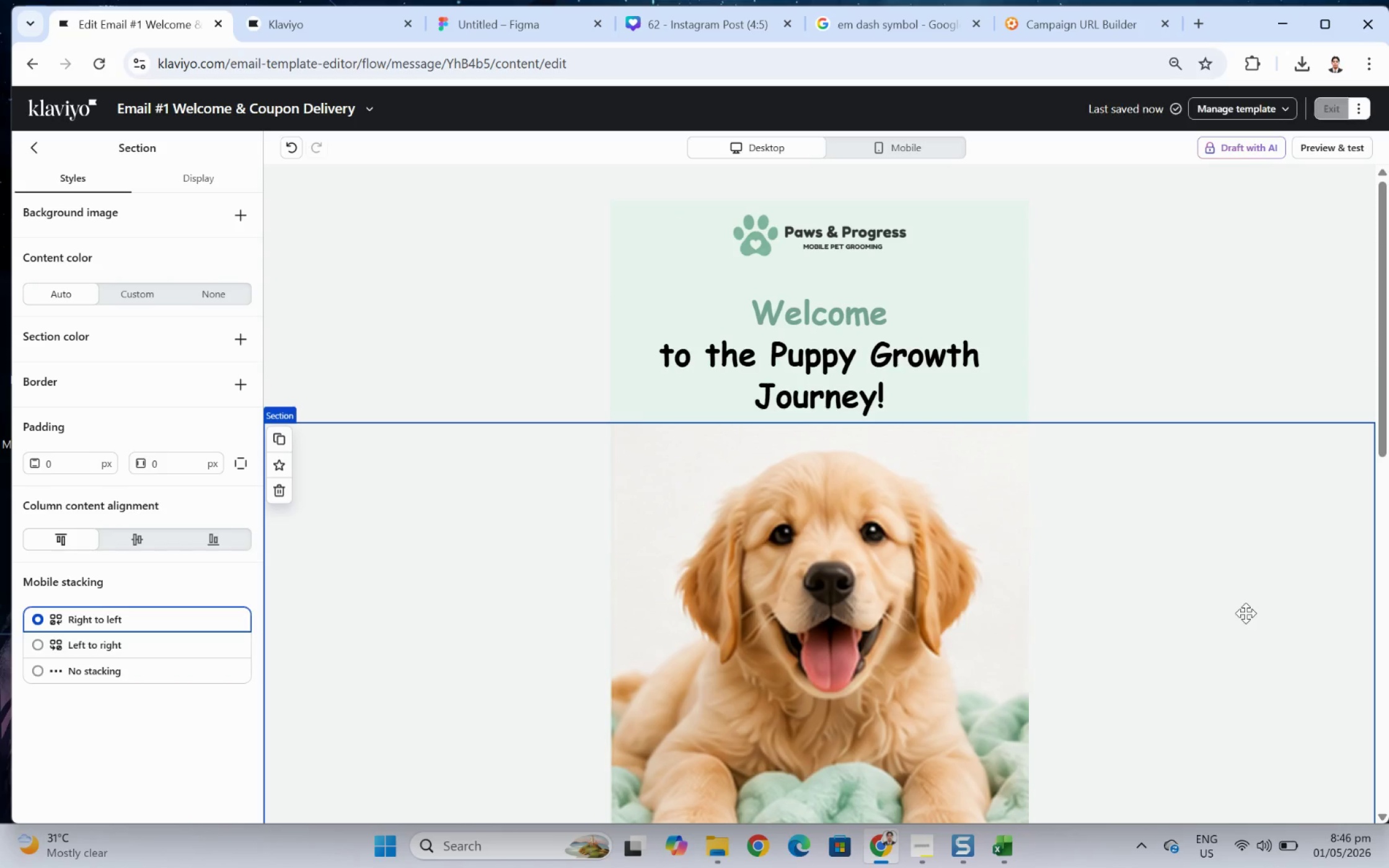 
scroll: coordinate [1224, 626], scroll_direction: down, amount: 5.0
 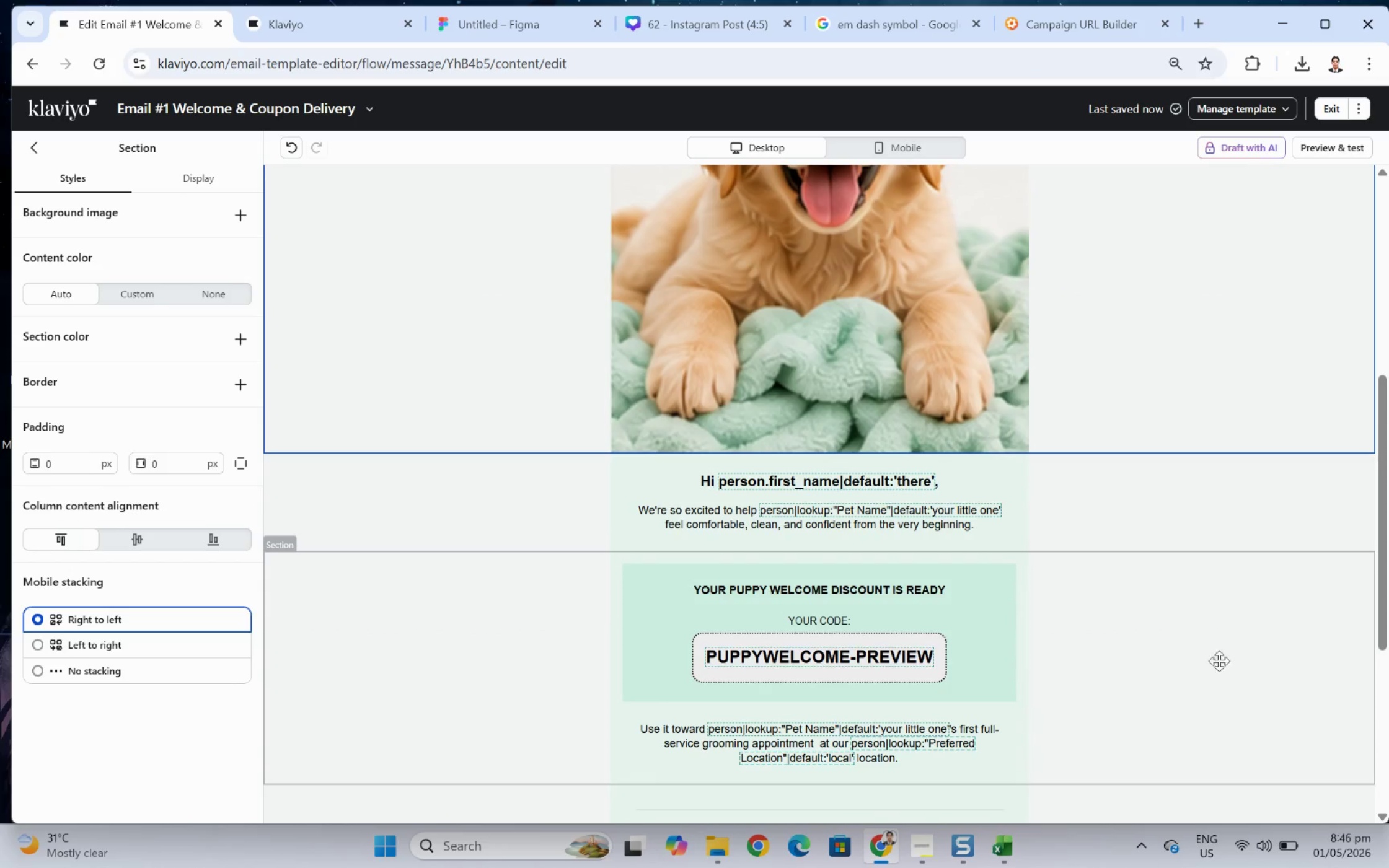 
scroll: coordinate [1217, 681], scroll_direction: up, amount: 5.0
 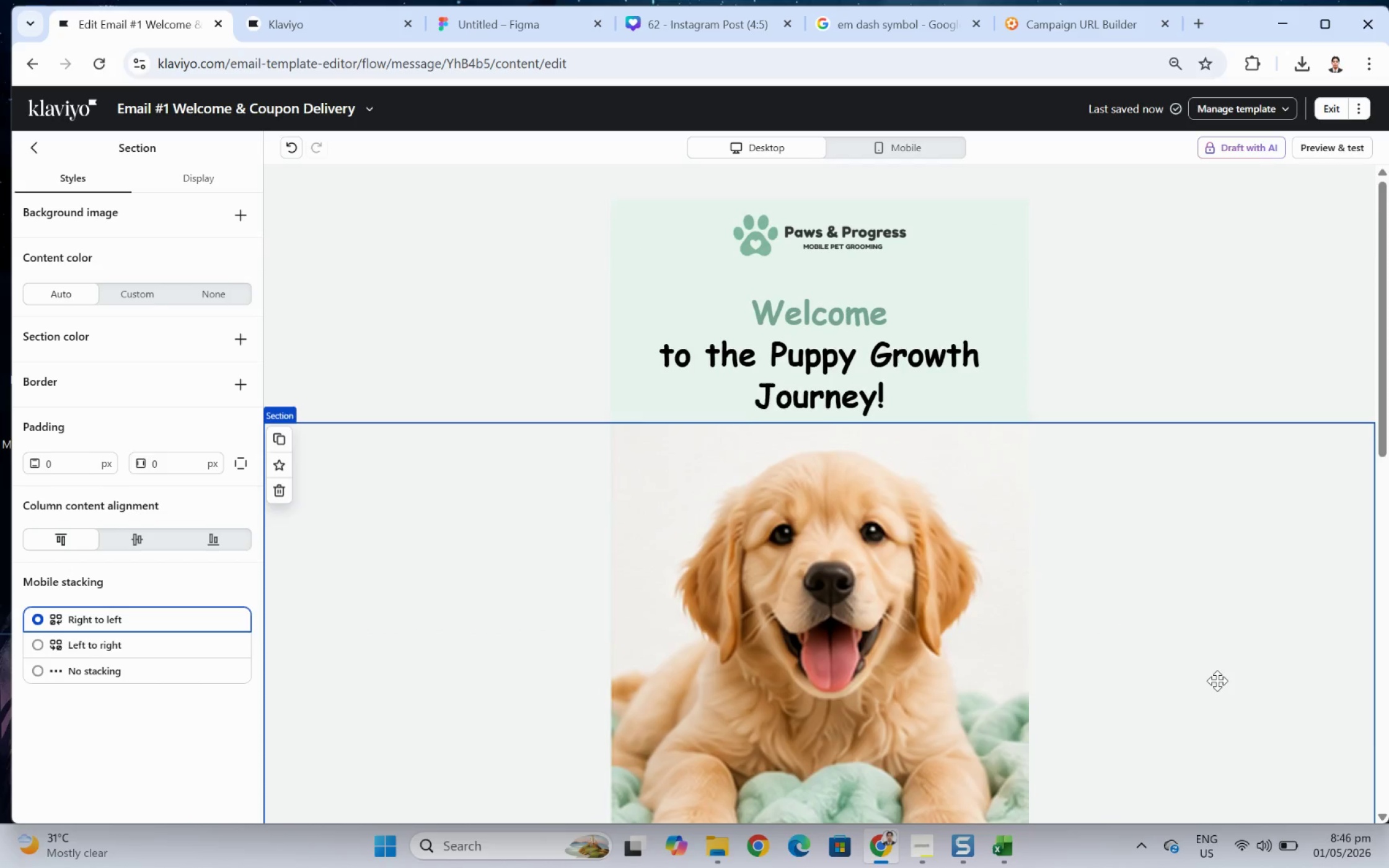 
scroll: coordinate [1218, 673], scroll_direction: none, amount: 0.0
 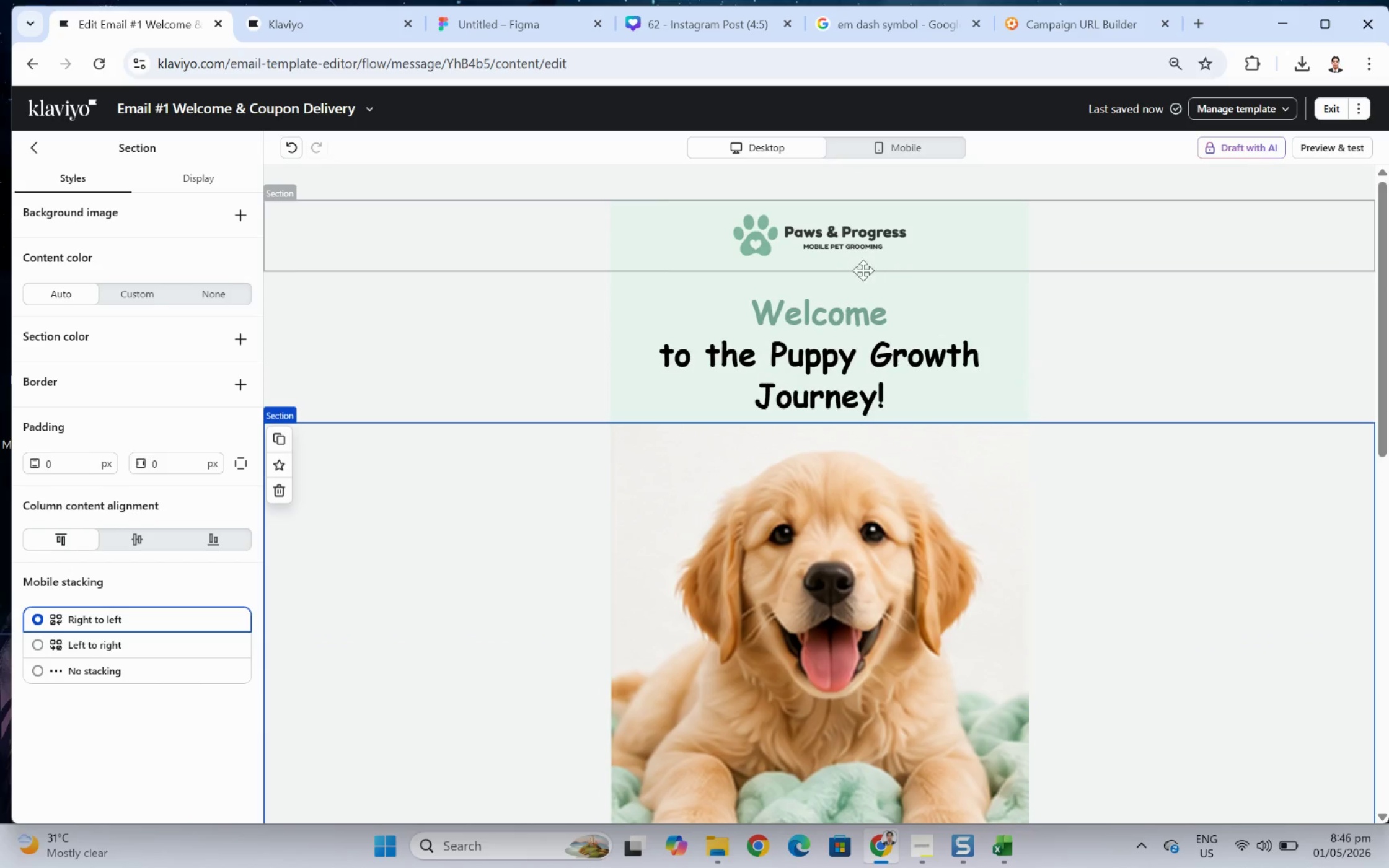 
scroll: coordinate [1061, 407], scroll_direction: up, amount: 2.0
 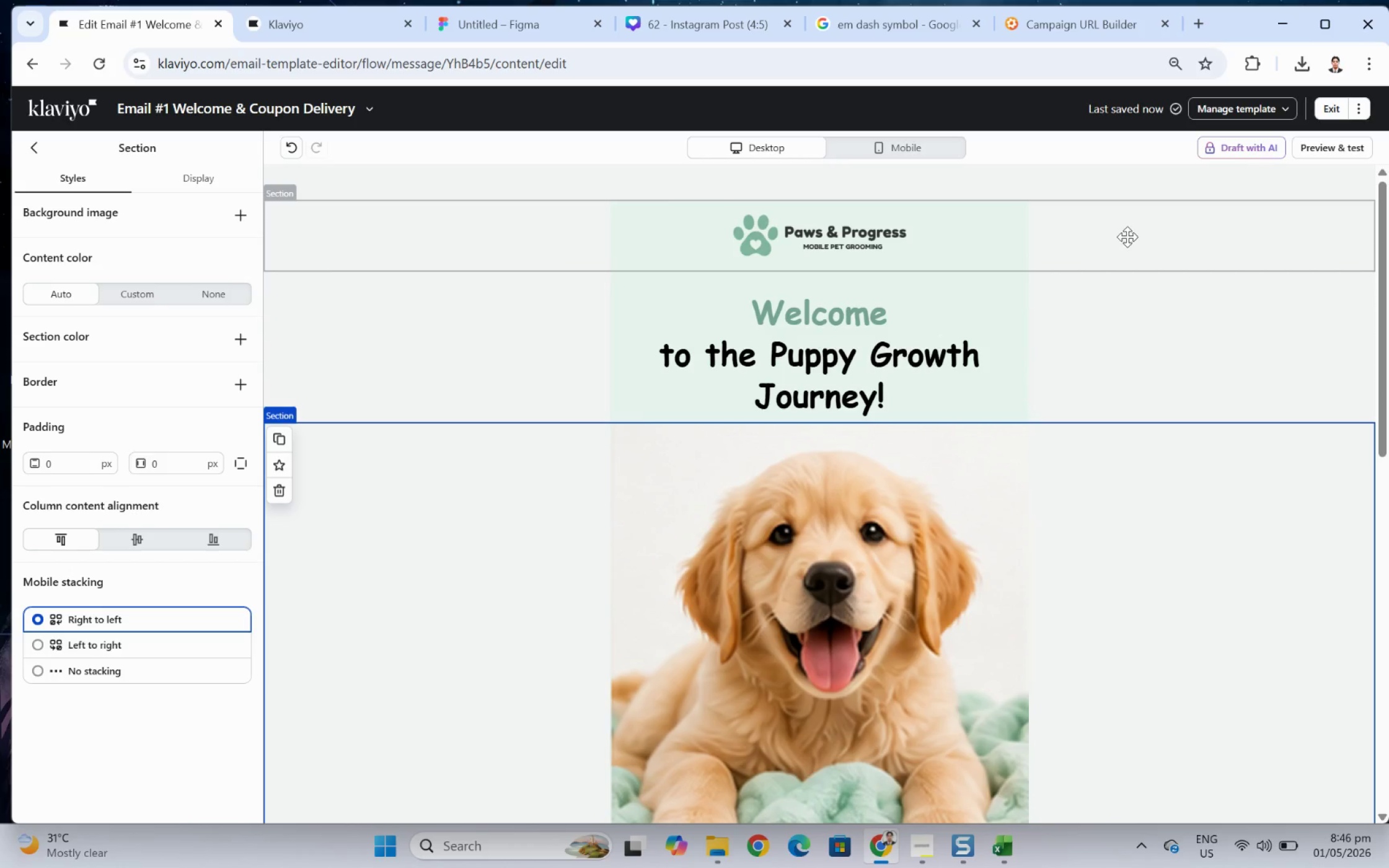 
left_click([1127, 236])
 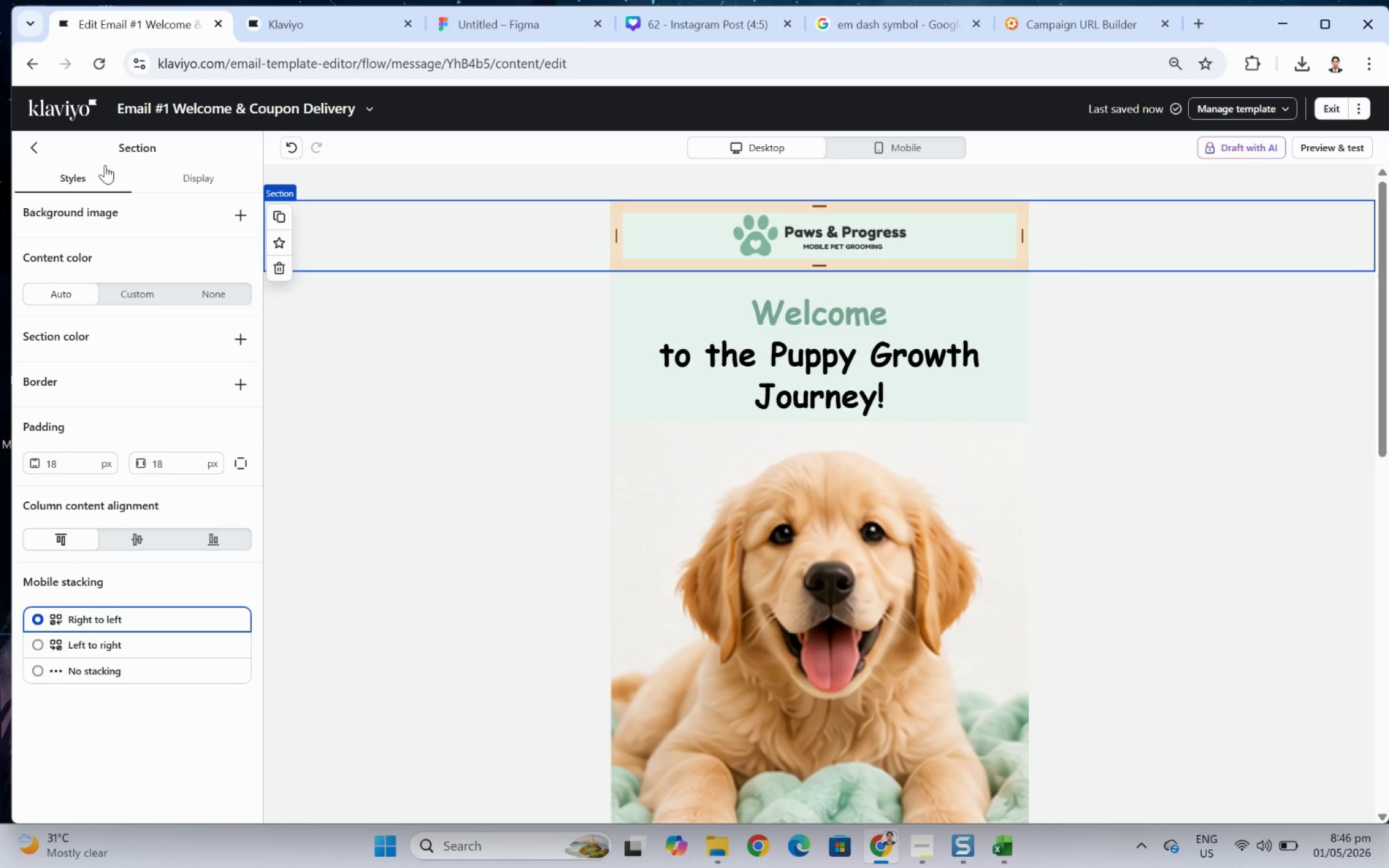 
left_click([34, 148])
 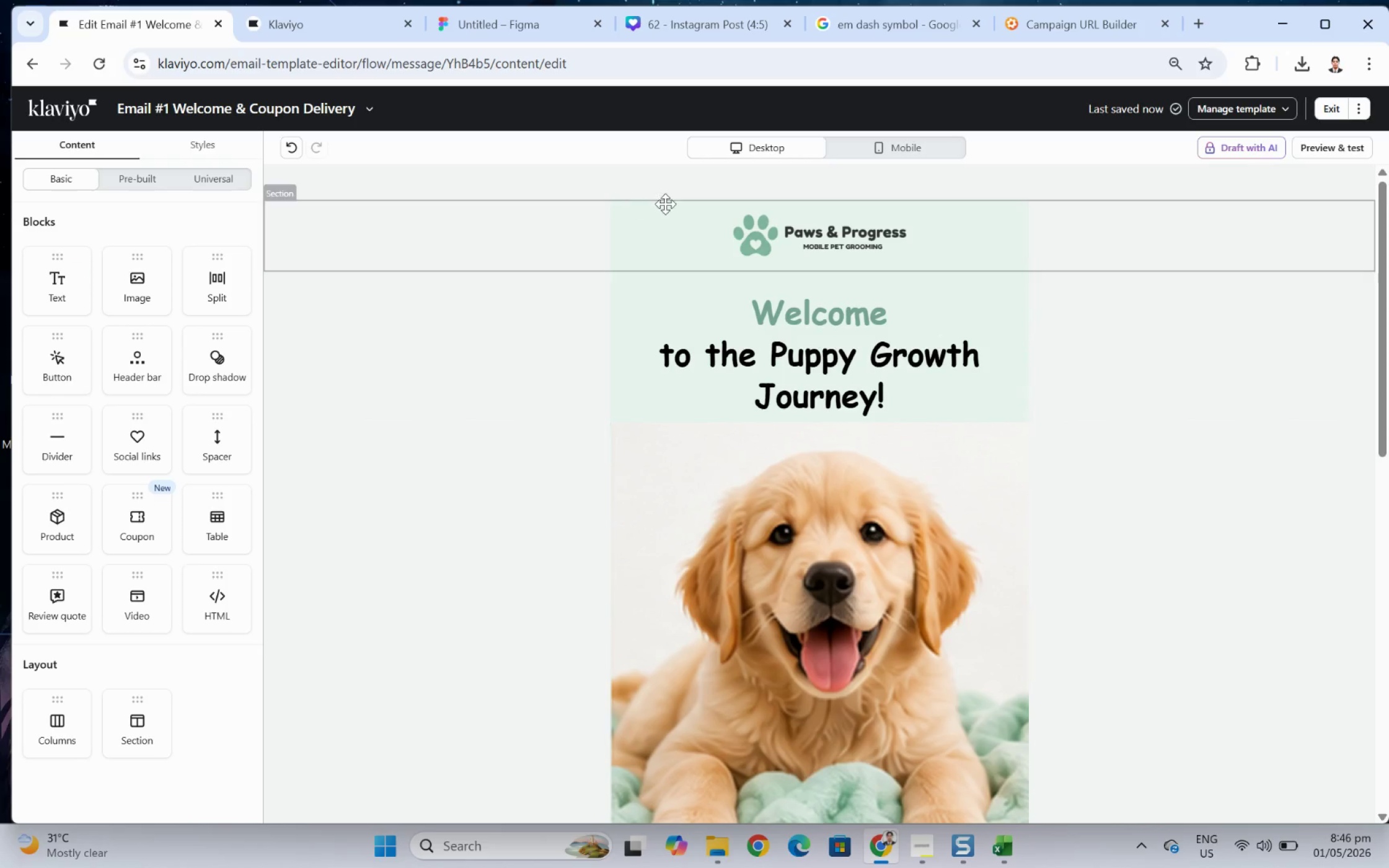 
left_click([798, 246])
 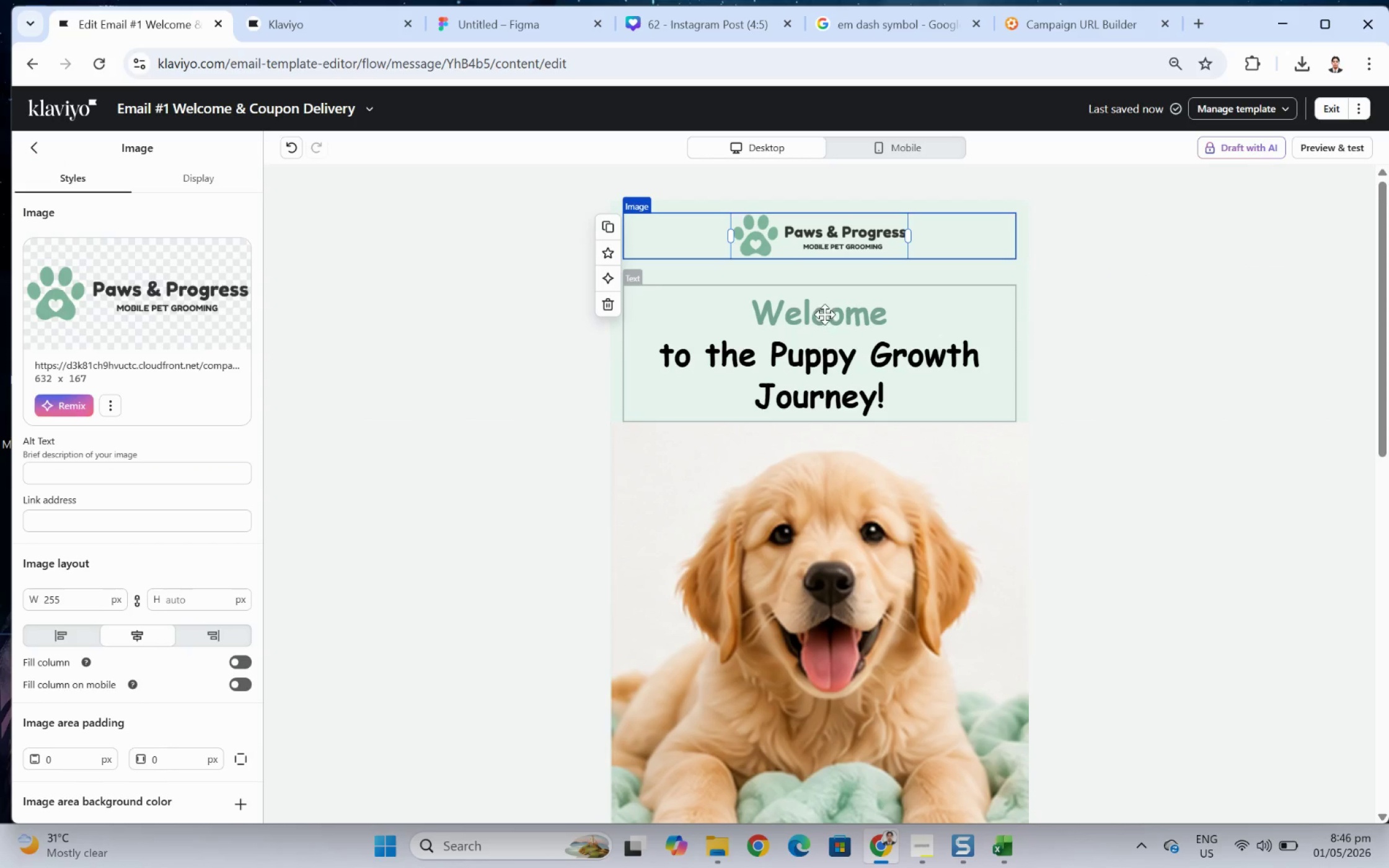 
double_click([826, 317])
 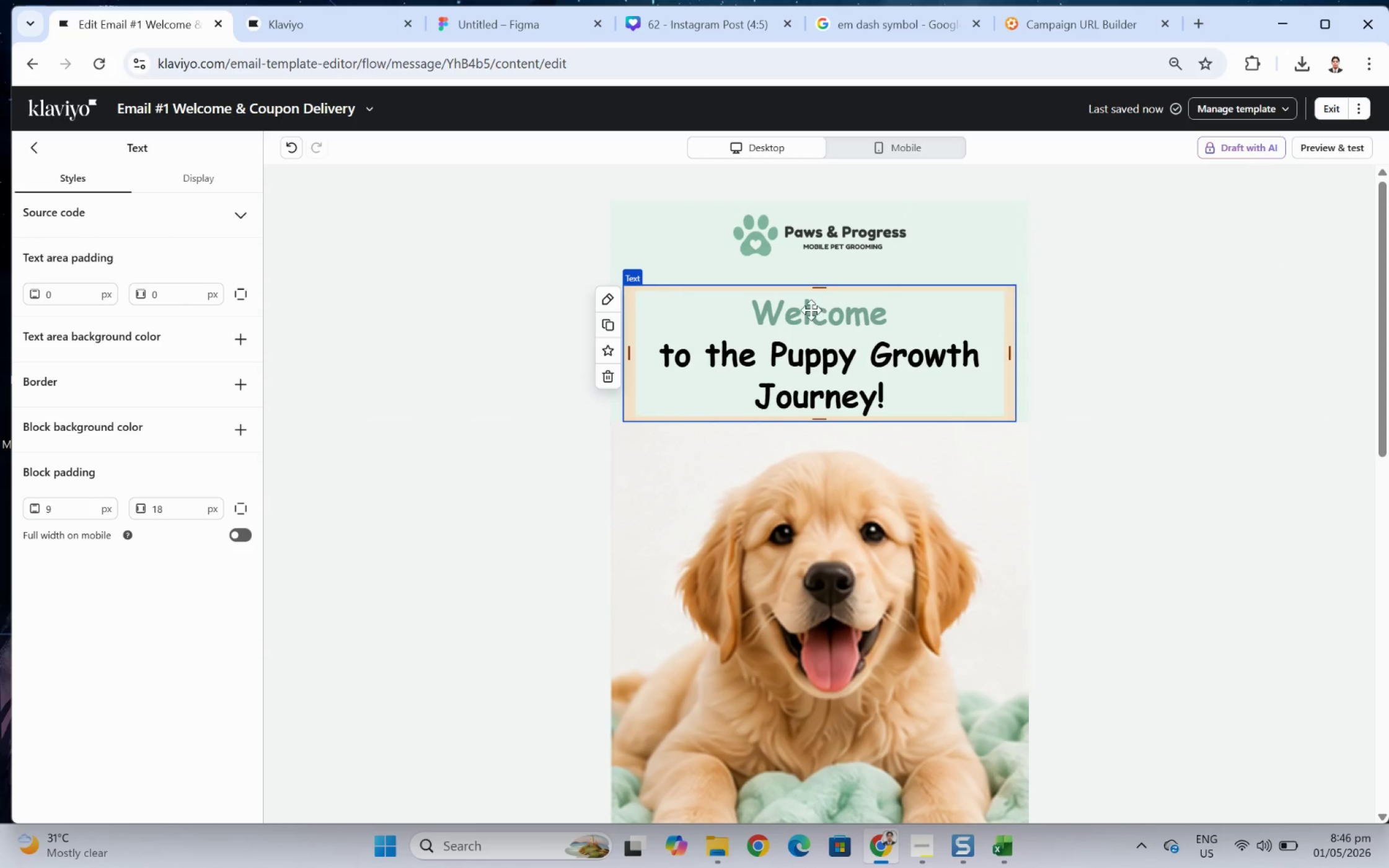 
double_click([811, 310])
 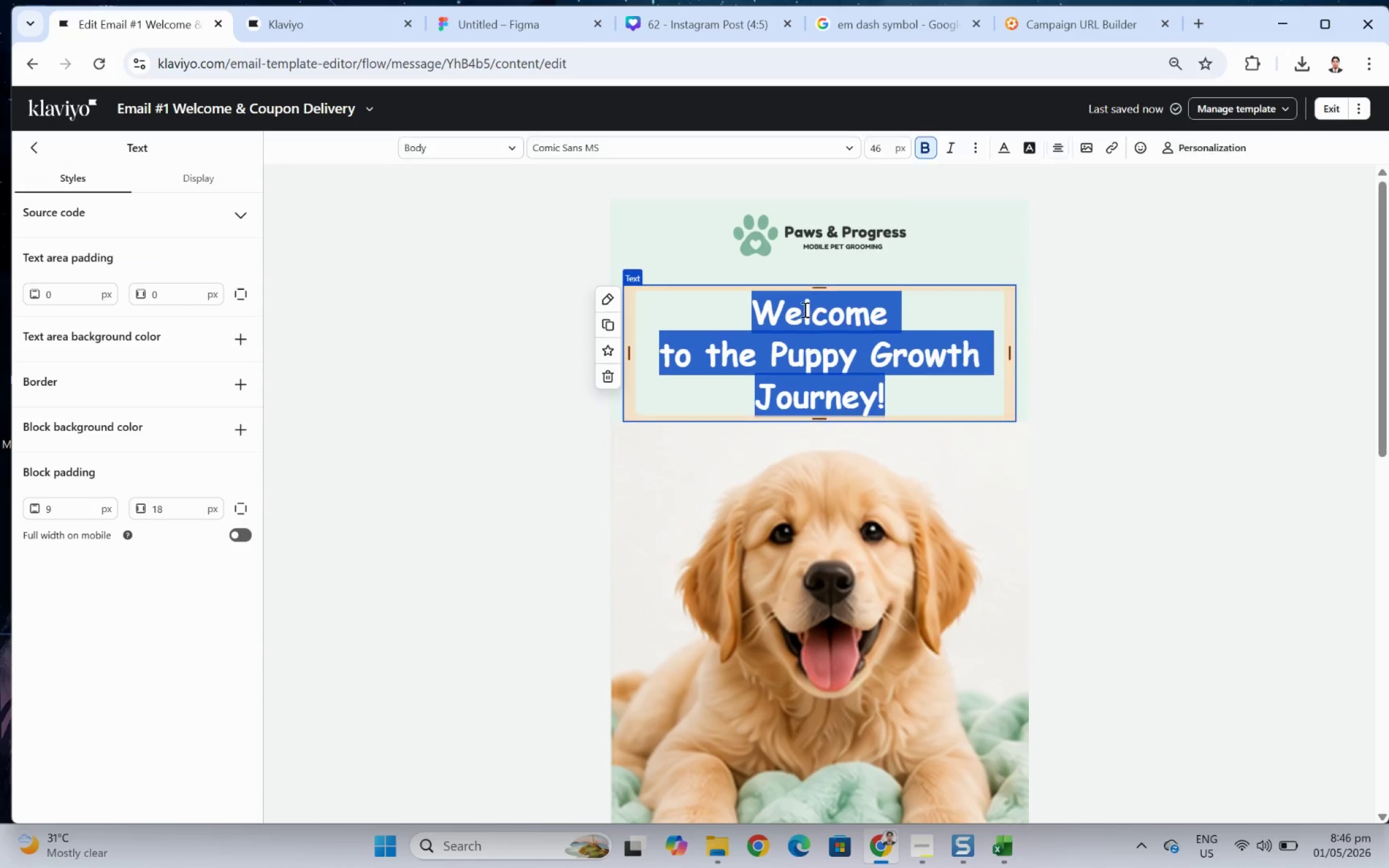 
left_click([796, 307])
 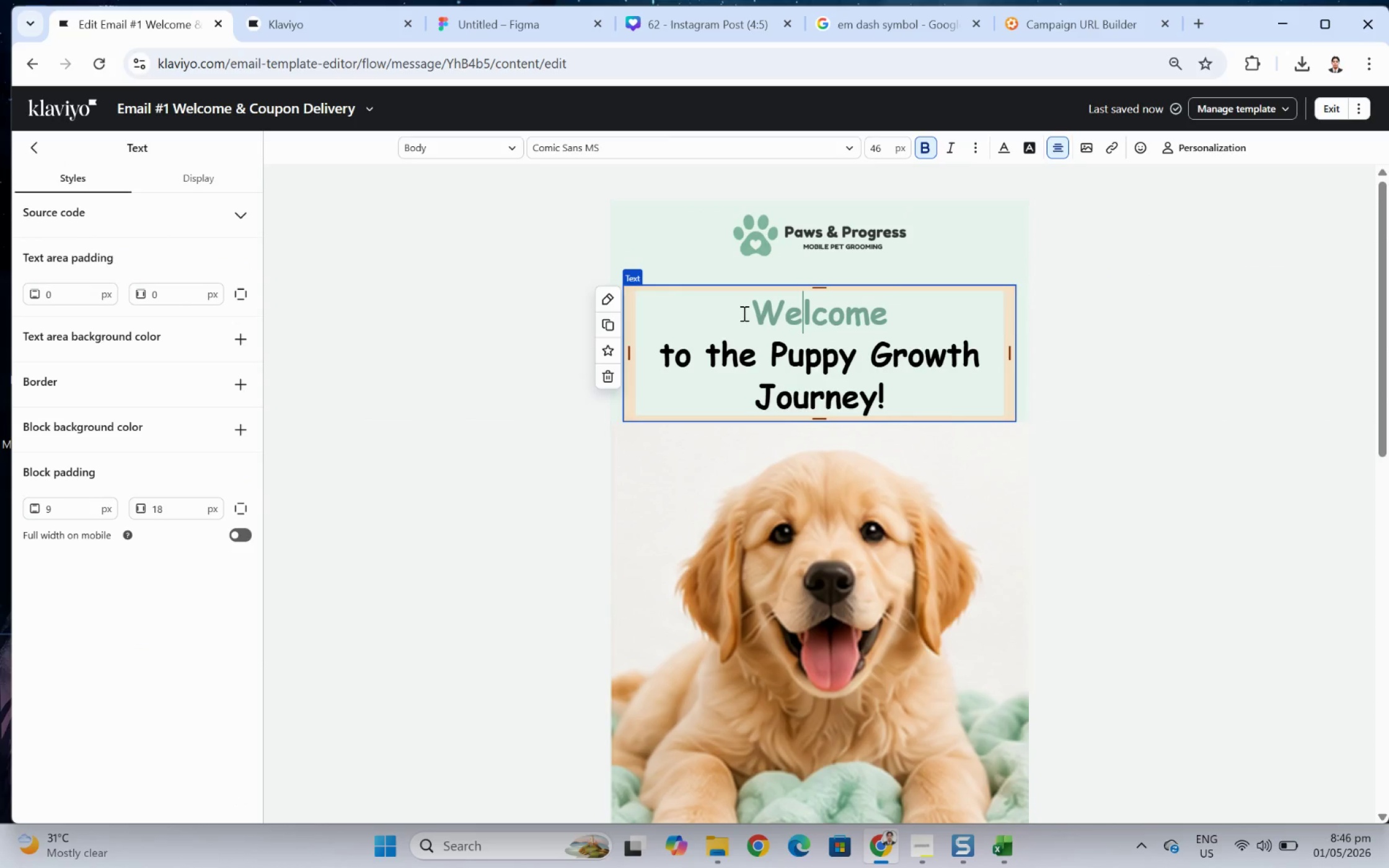 
left_click_drag(start_coordinate=[749, 313], to_coordinate=[907, 315])
 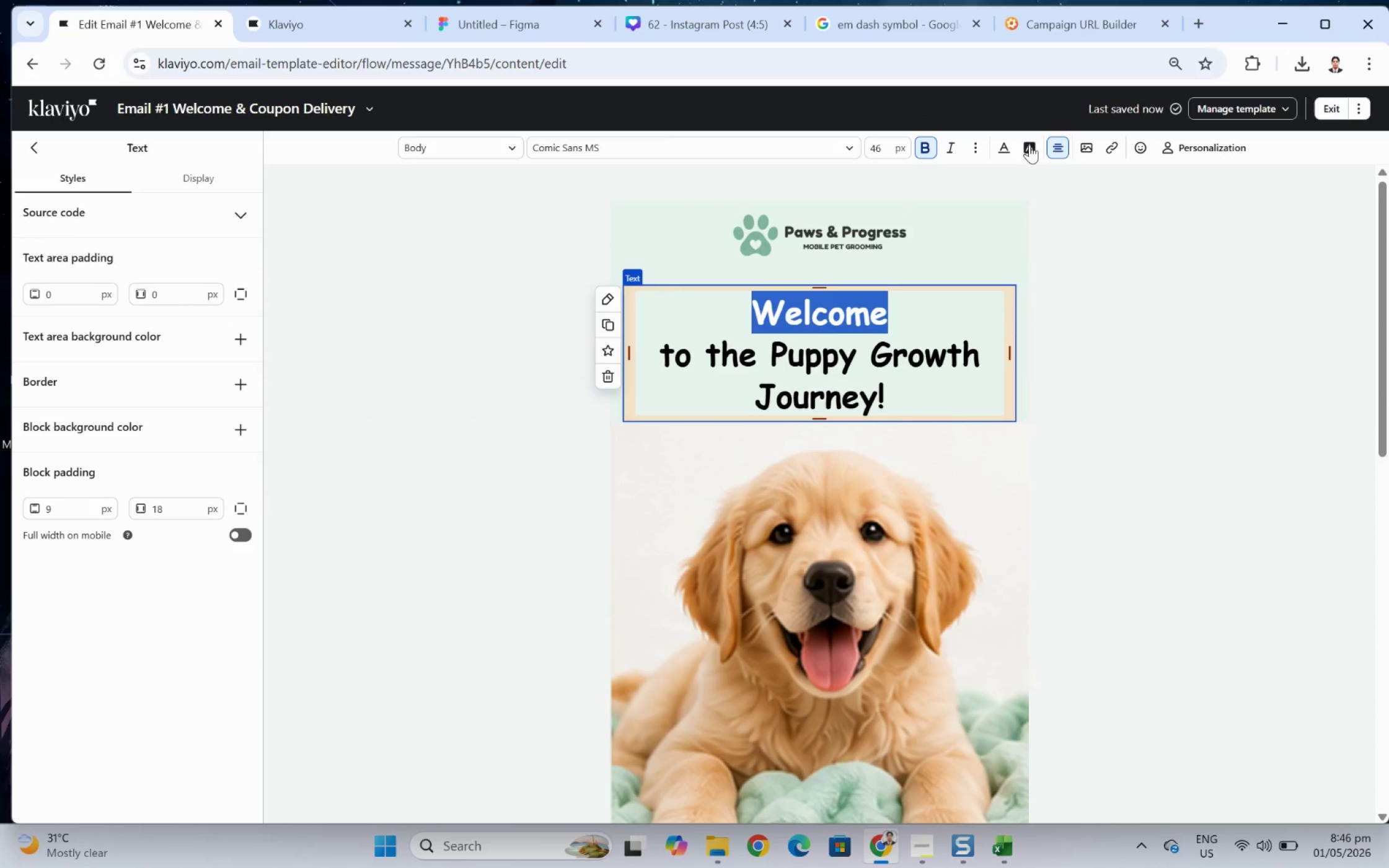 
left_click([1008, 143])
 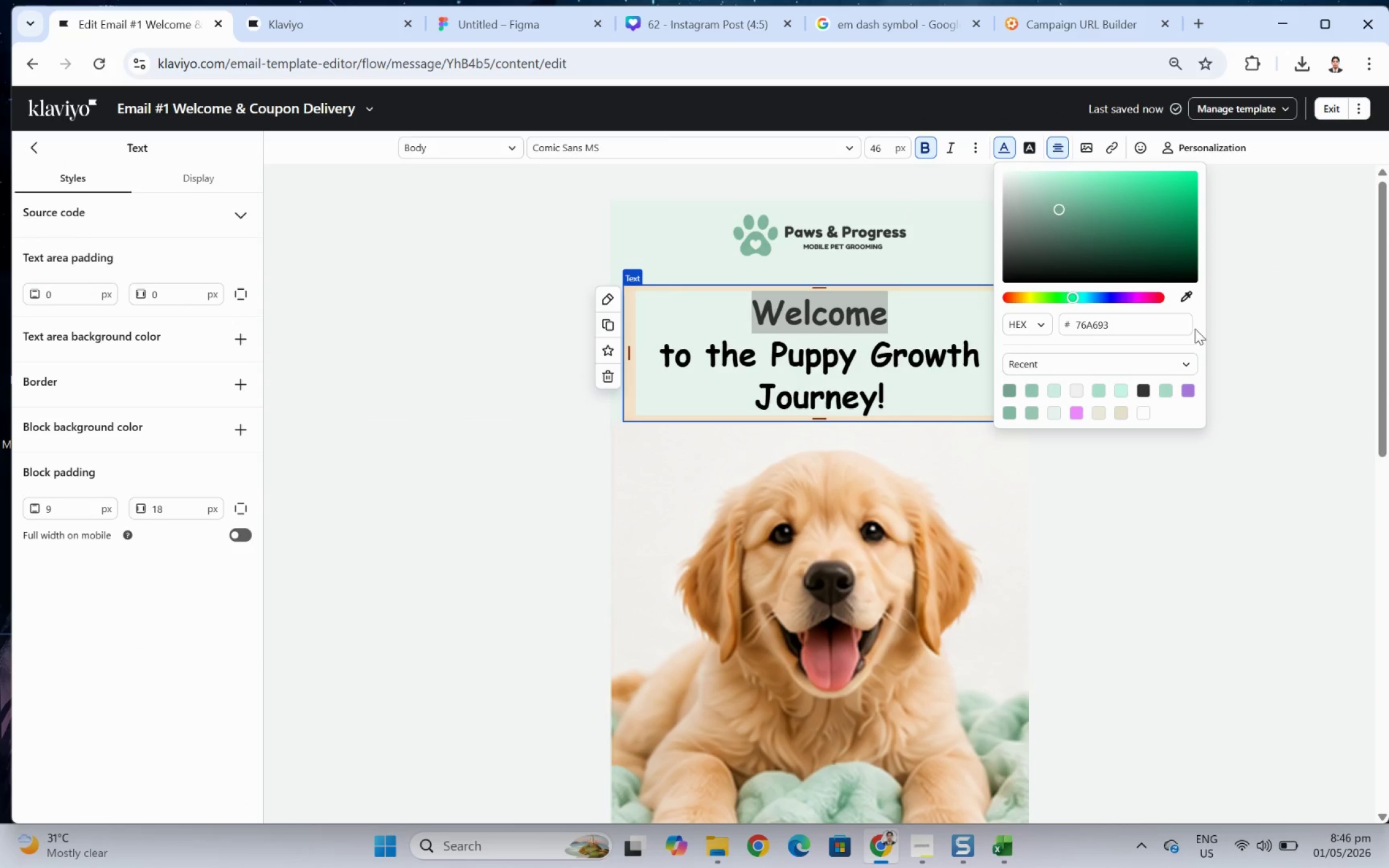 
left_click([1185, 299])
 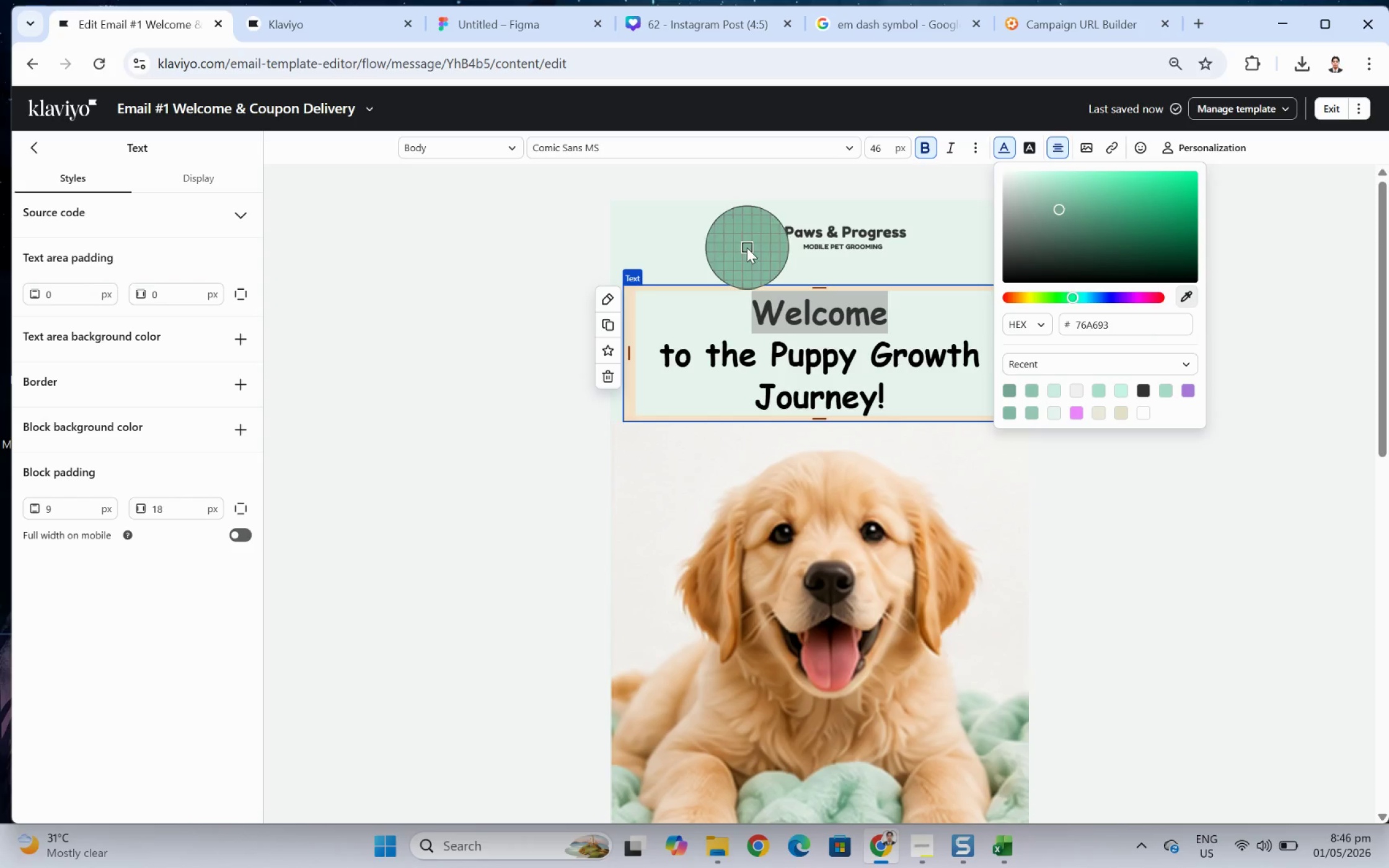 
left_click([744, 247])
 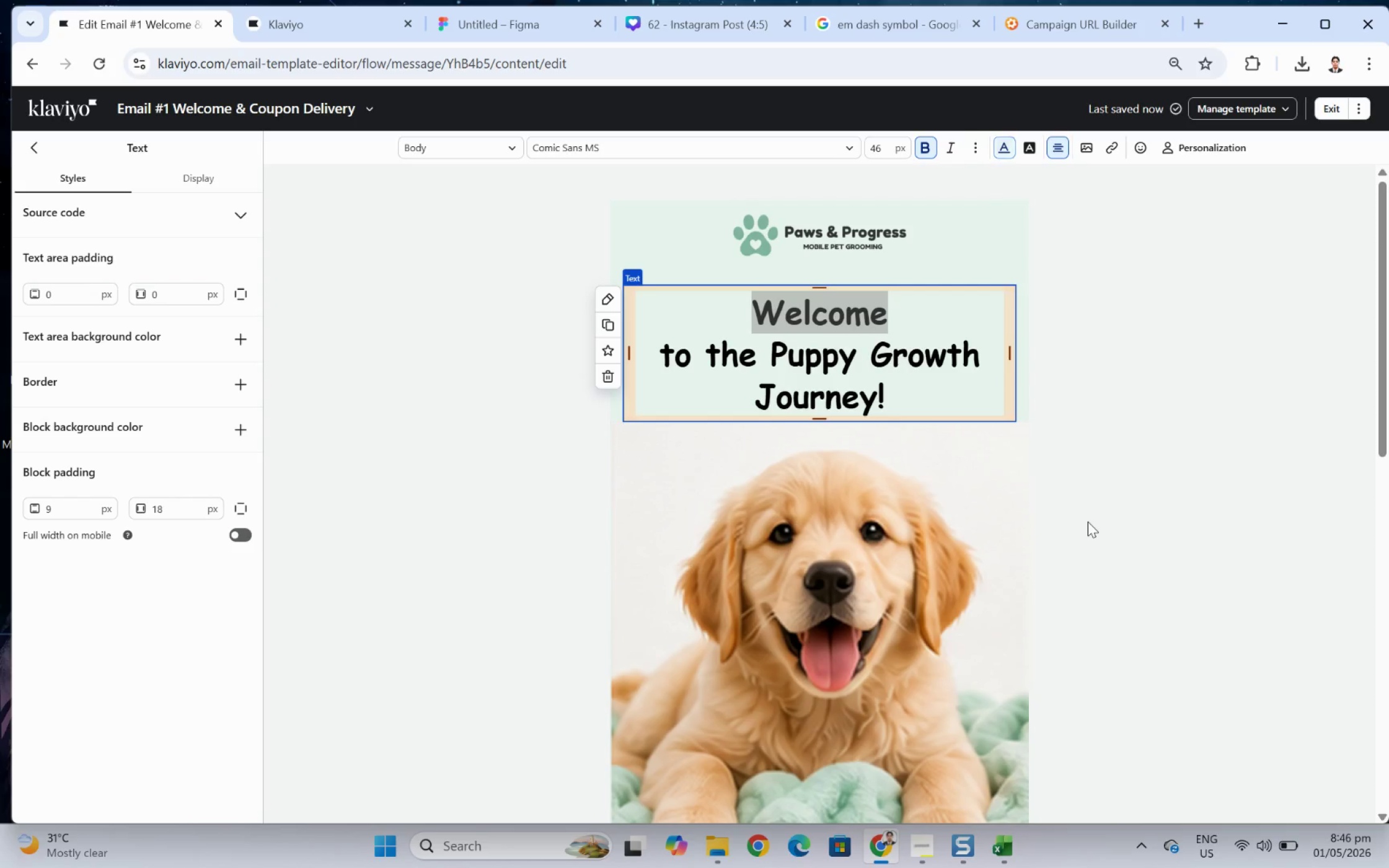 
double_click([1121, 534])
 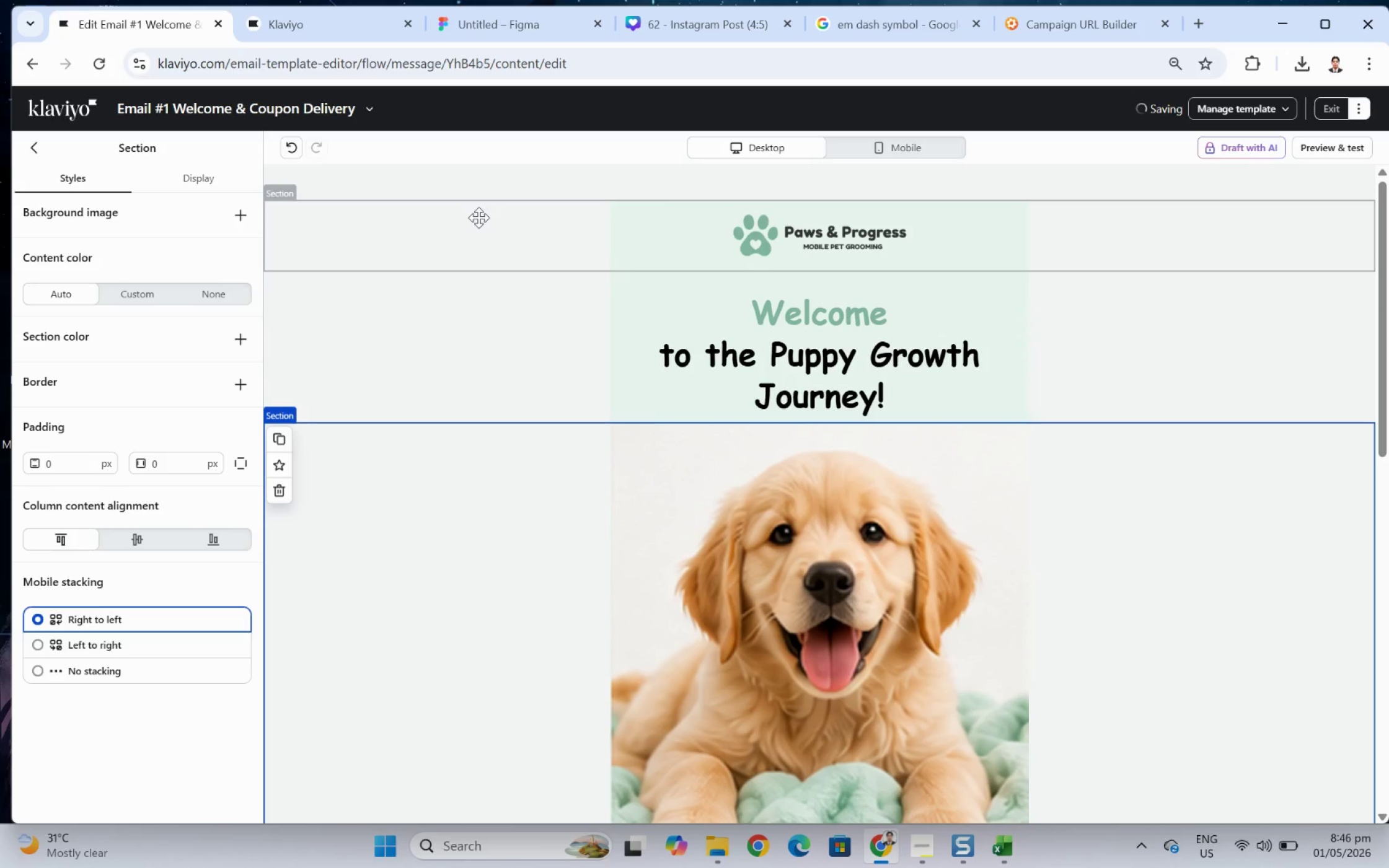 
left_click([478, 217])
 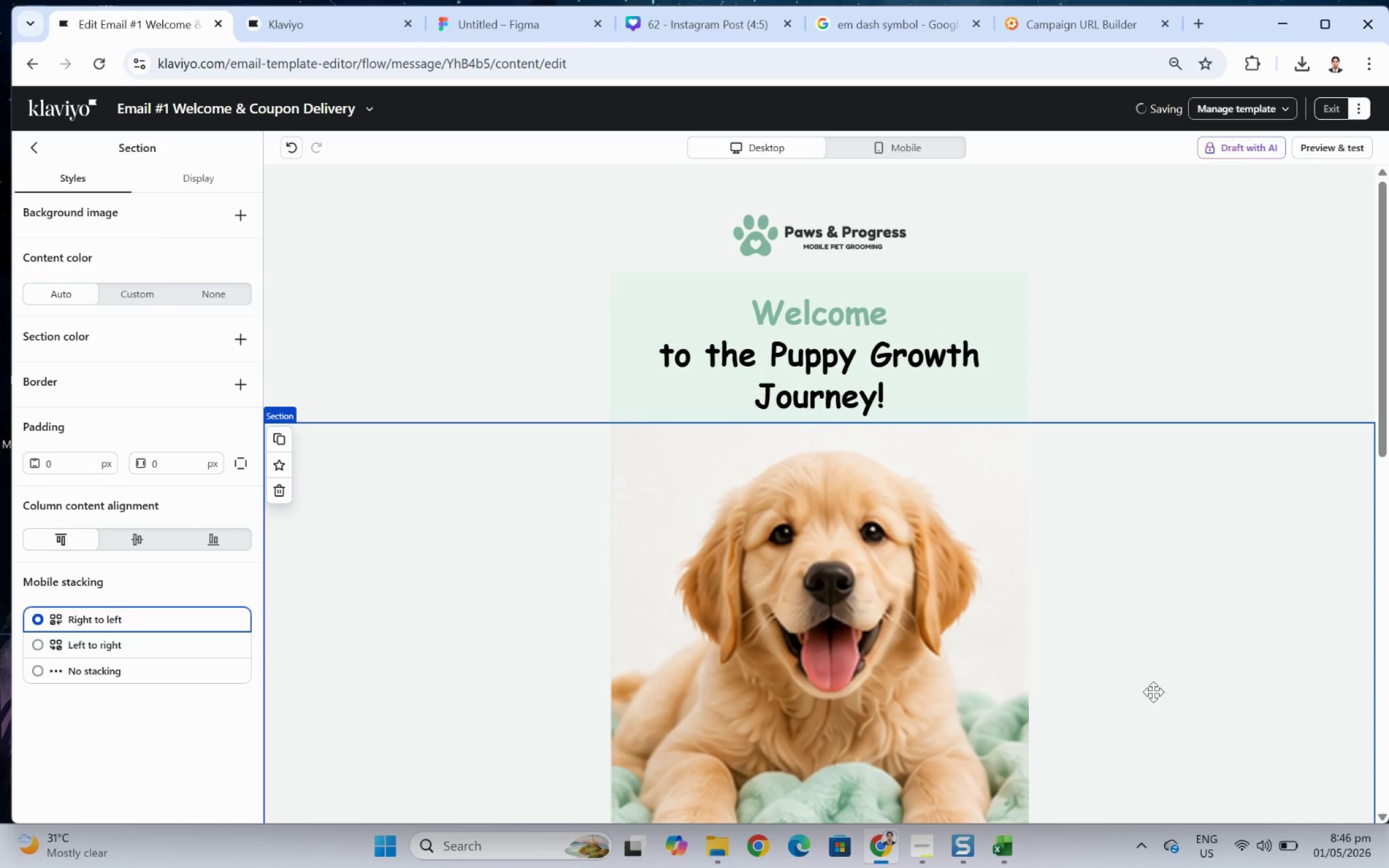 
scroll: coordinate [1168, 686], scroll_direction: down, amount: 2.0
 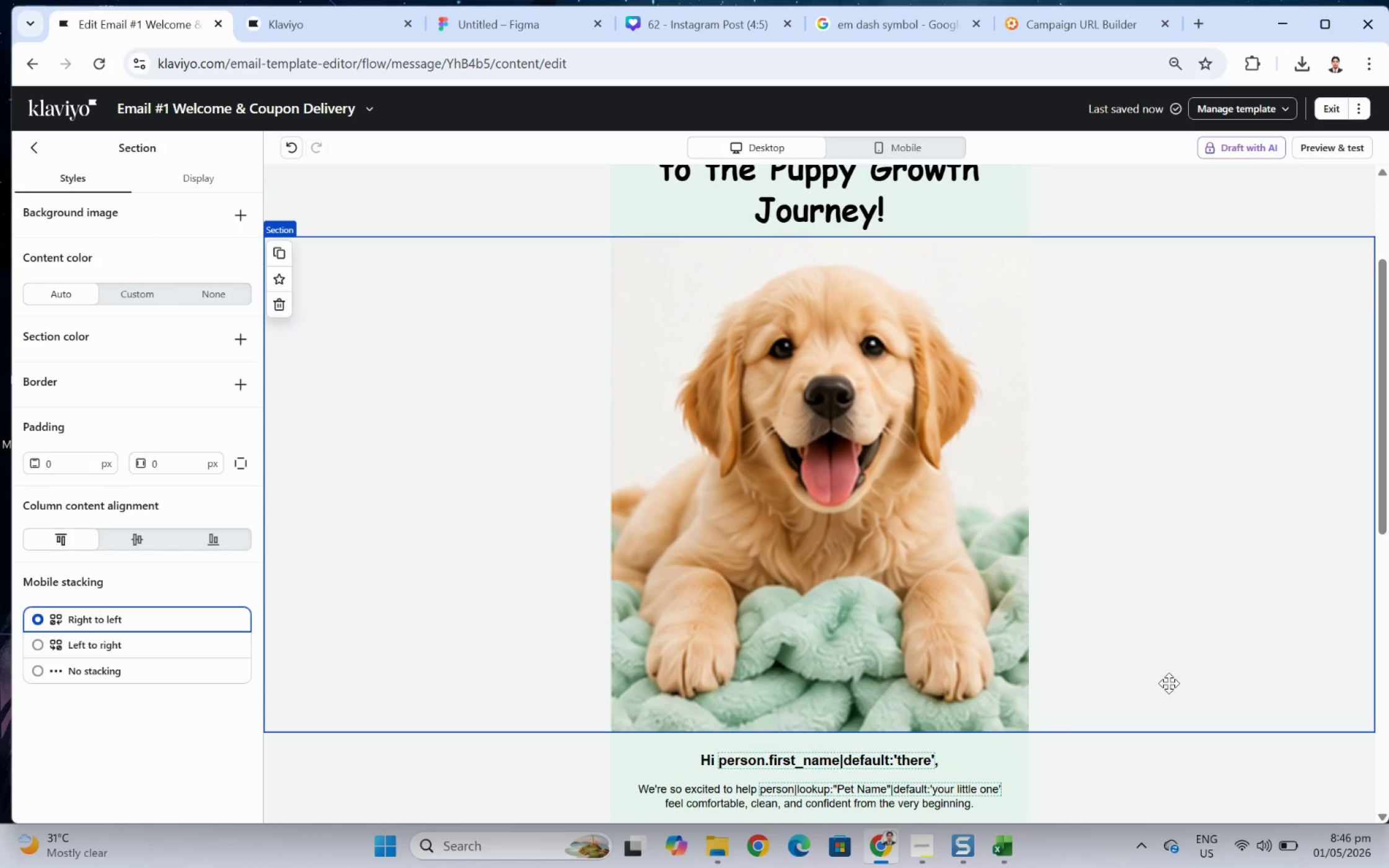 
scroll: coordinate [1168, 683], scroll_direction: up, amount: 2.0
 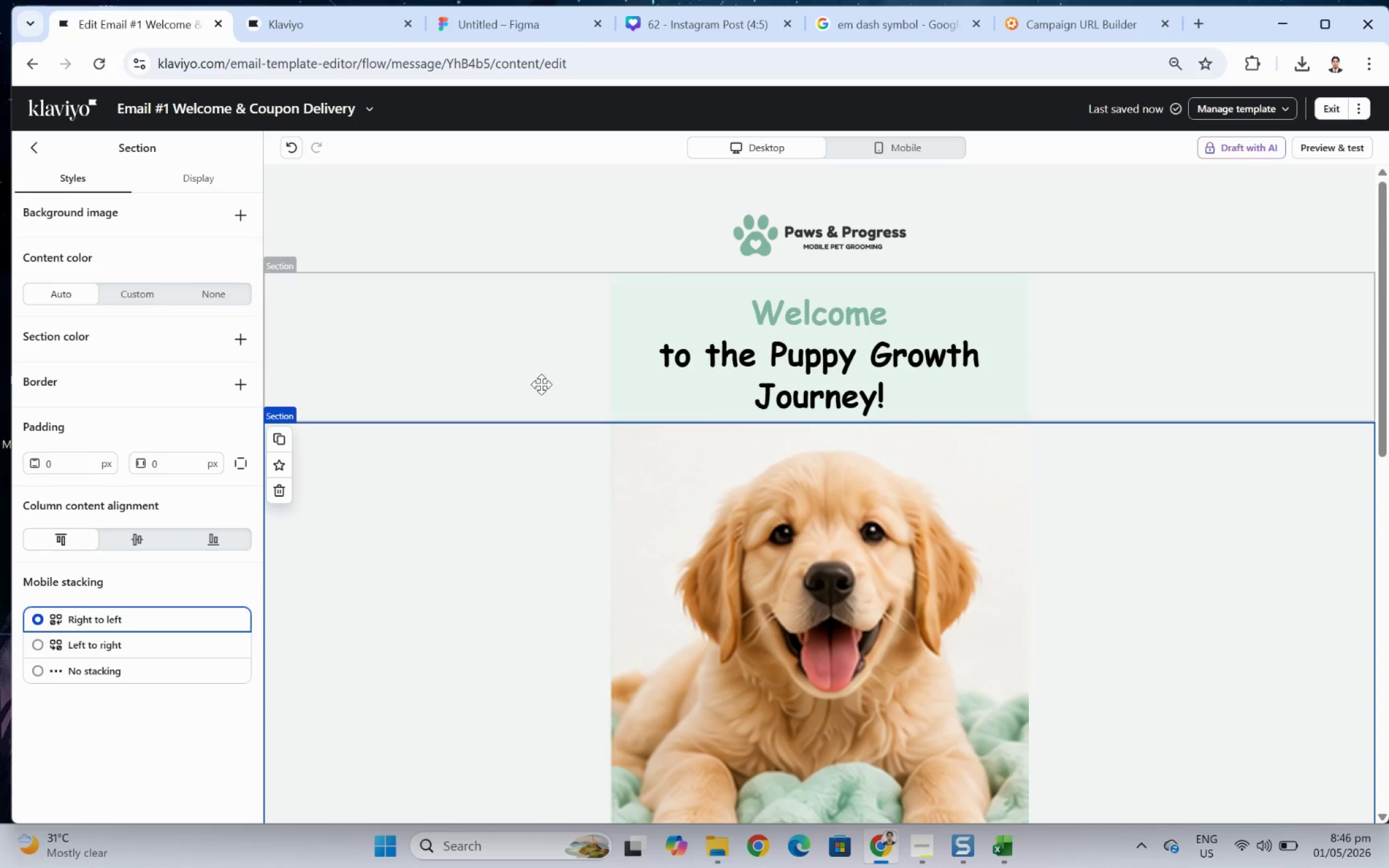 
hold_key(key=ControlLeft, duration=0.37)
scroll: coordinate [1104, 498], scroll_direction: down, amount: 3.0
 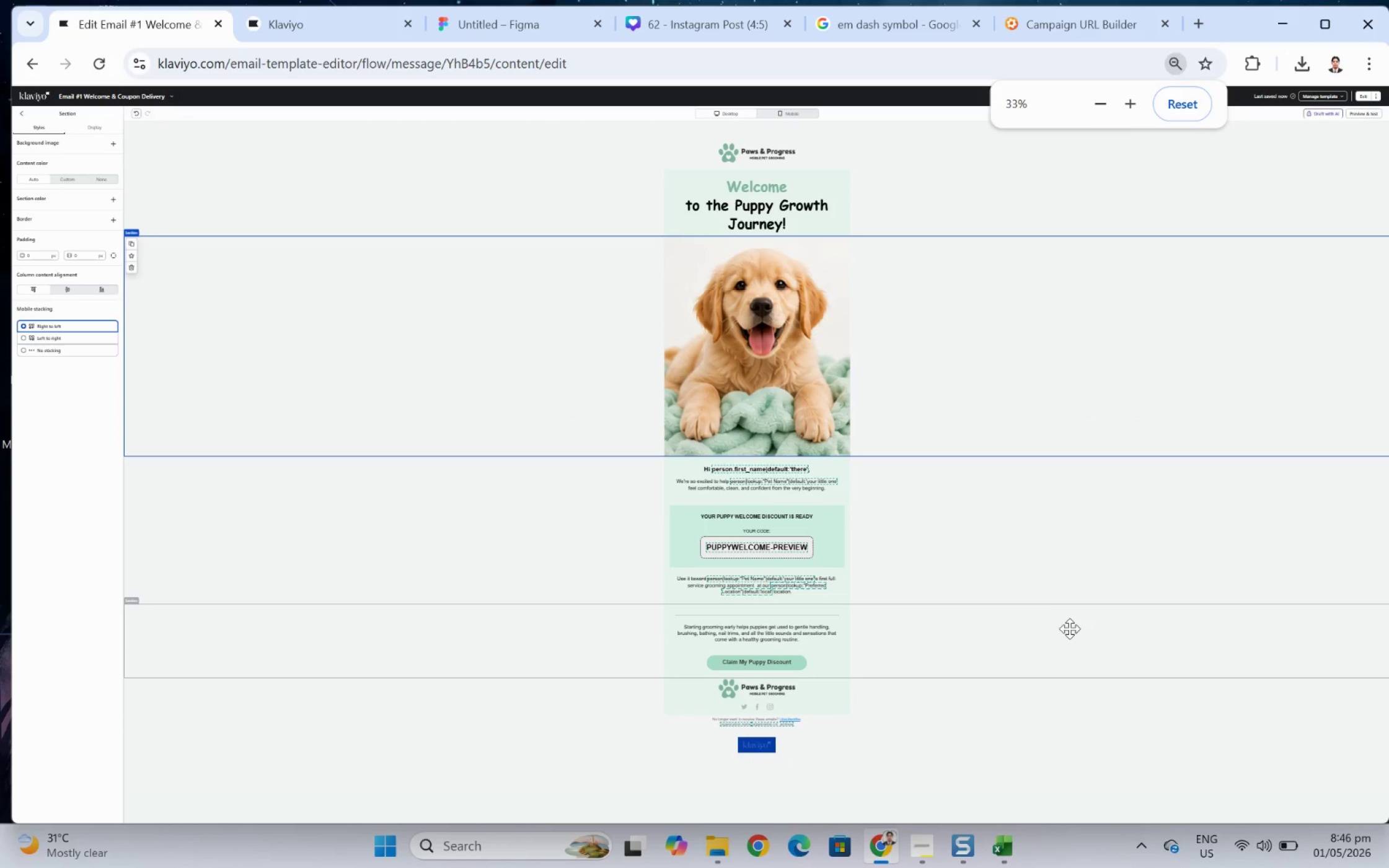 
hold_key(key=ControlLeft, duration=0.76)
scroll: coordinate [1058, 654], scroll_direction: up, amount: 5.0
 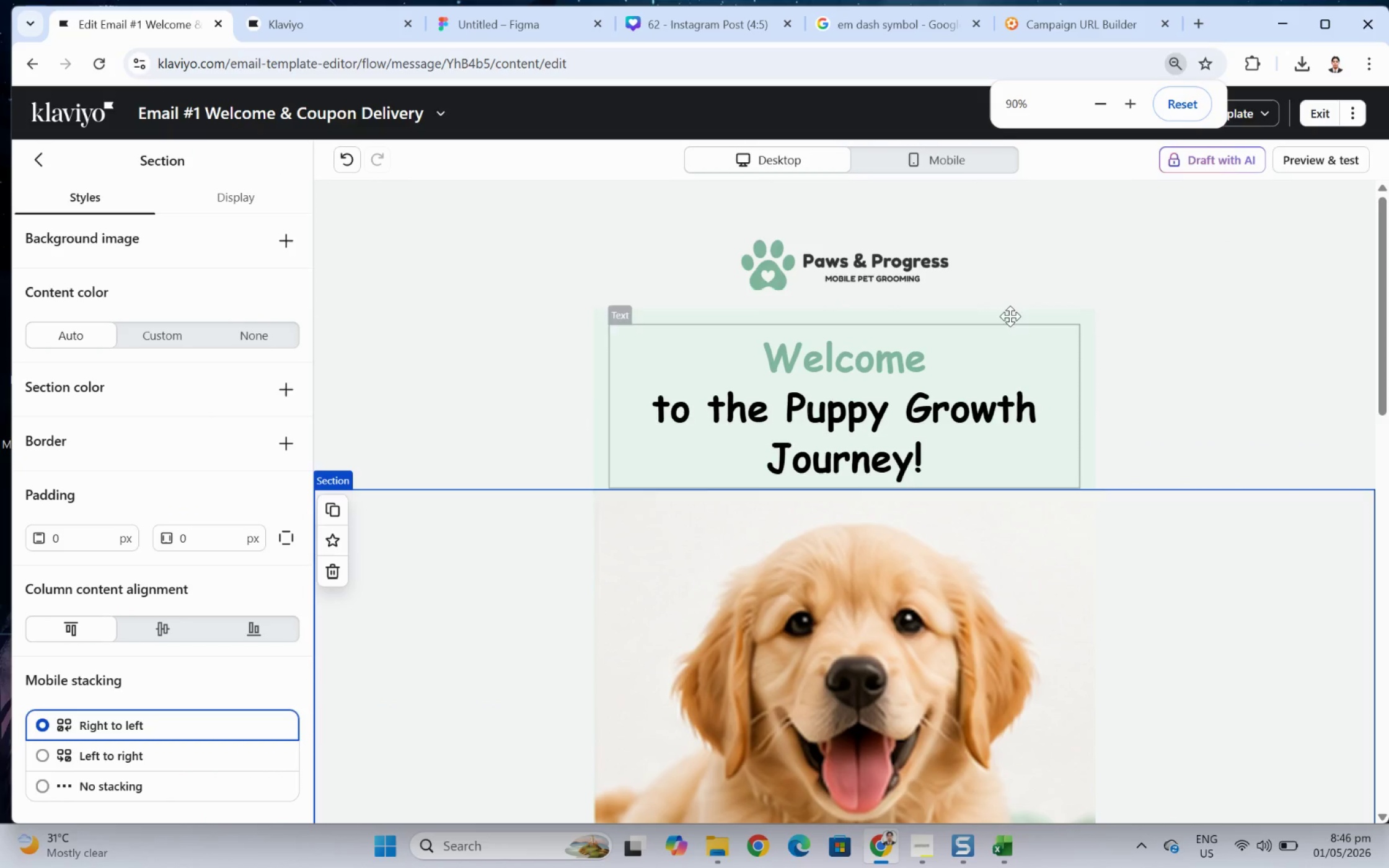 
left_click([992, 271])
 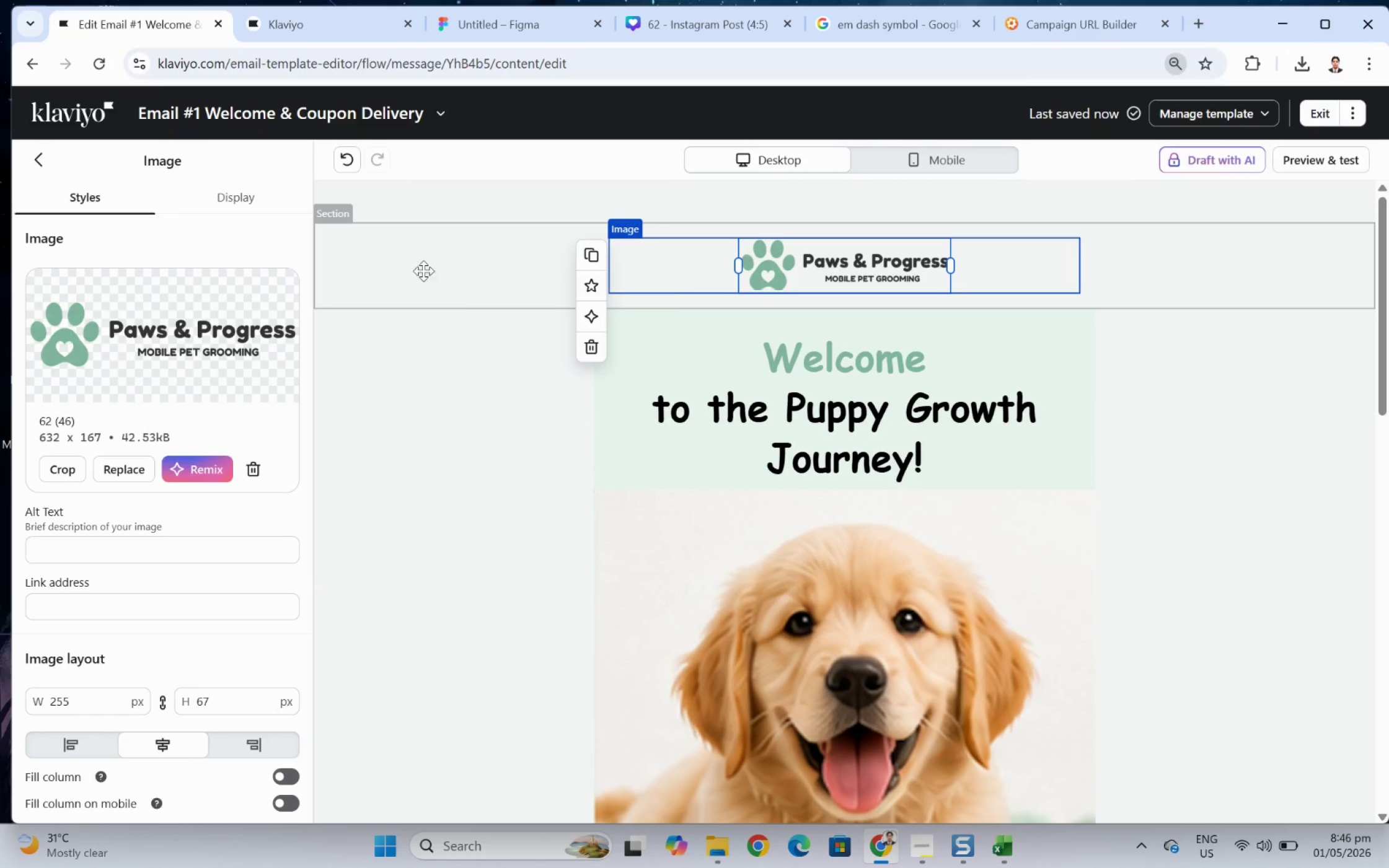 
left_click([402, 286])
 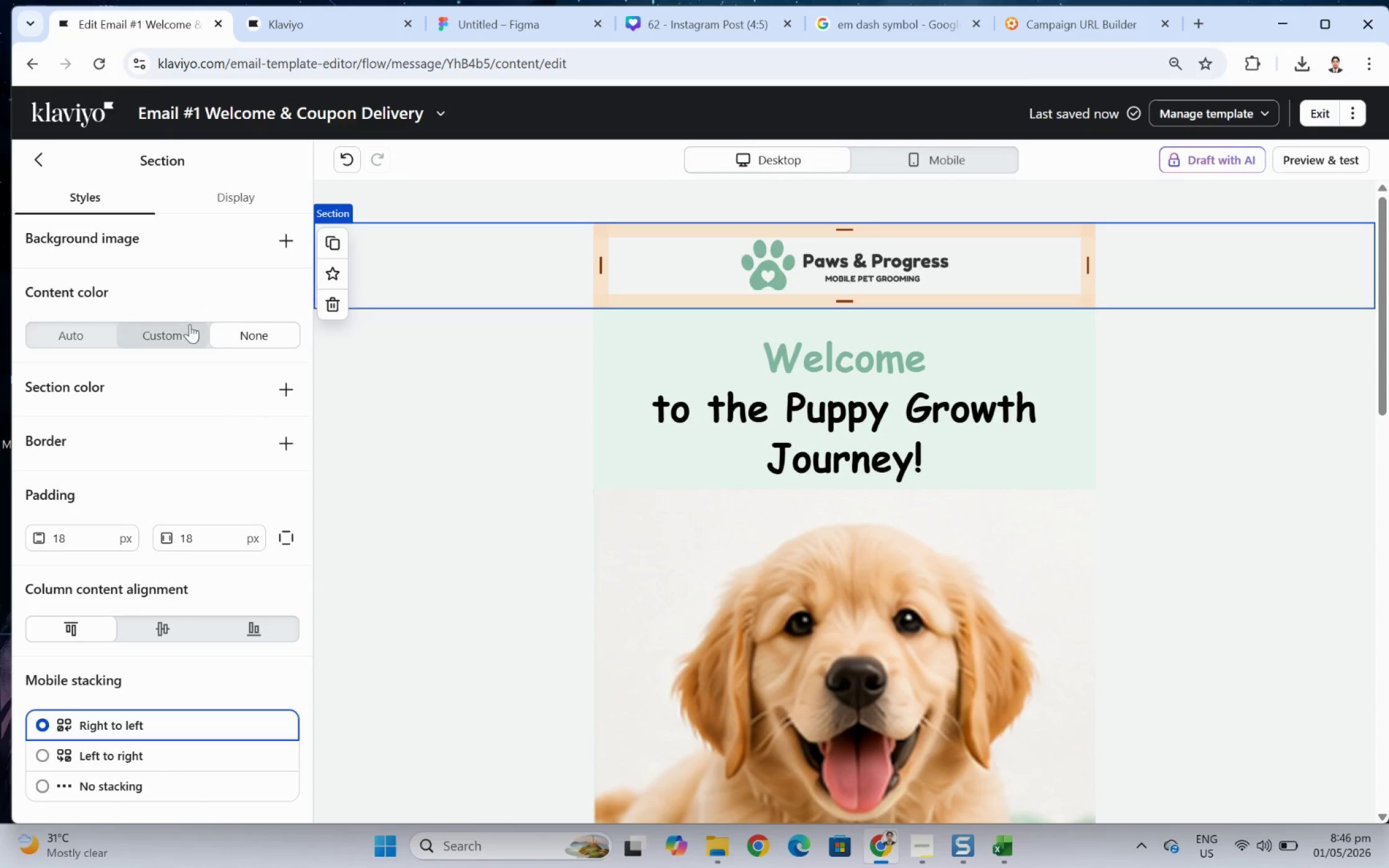 
left_click([190, 335])
 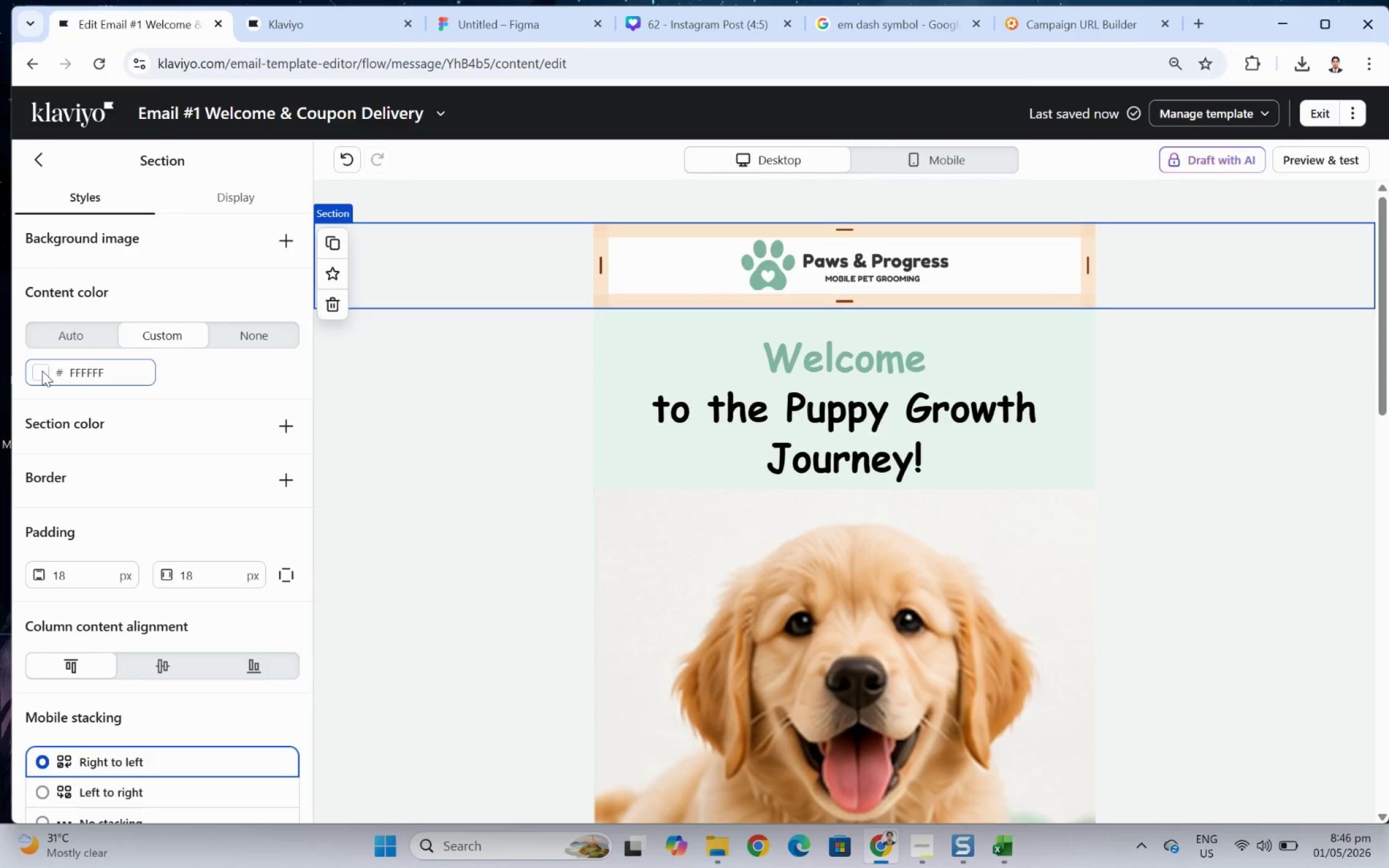 
left_click([43, 372])
 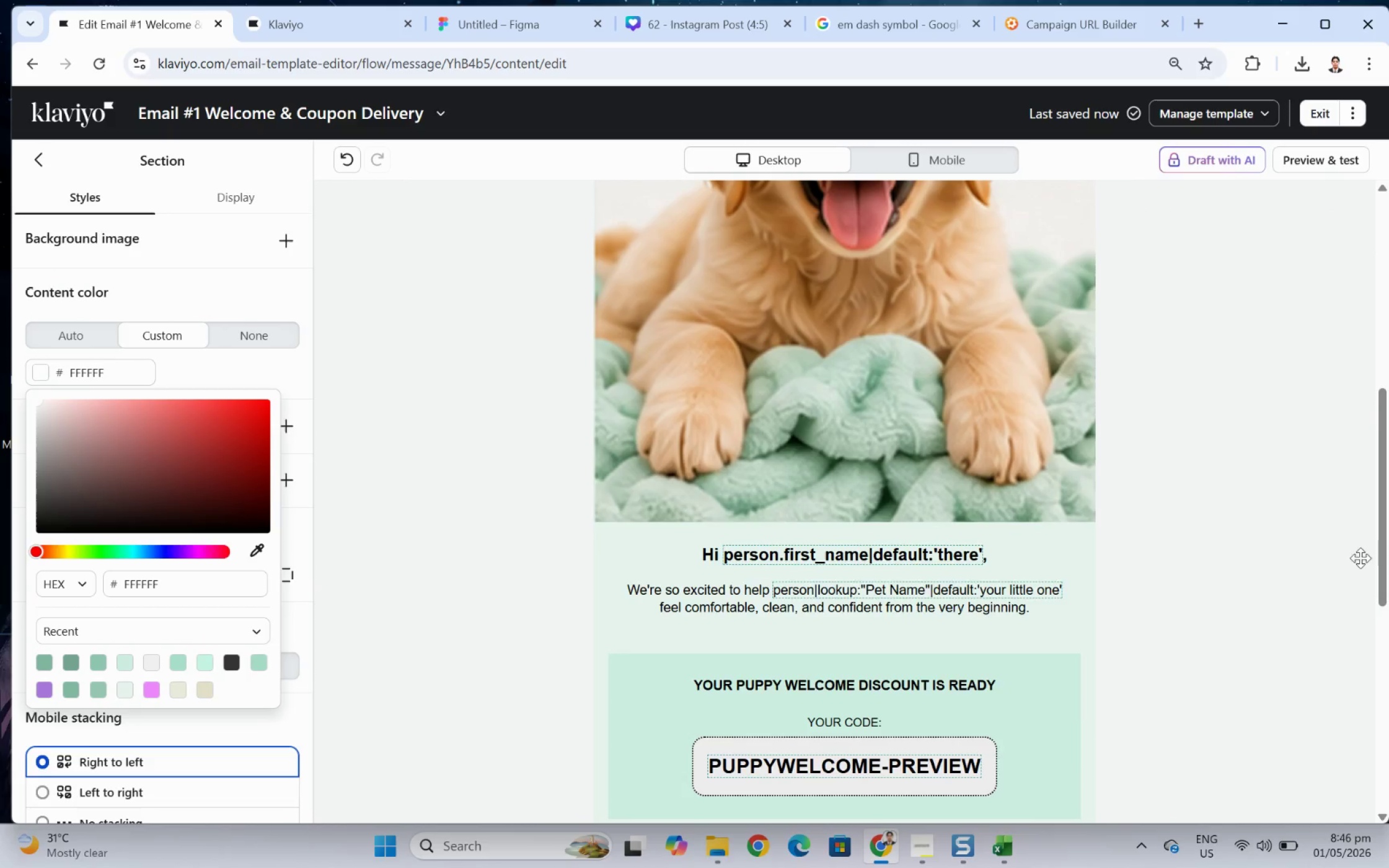 
left_click([1276, 559])
 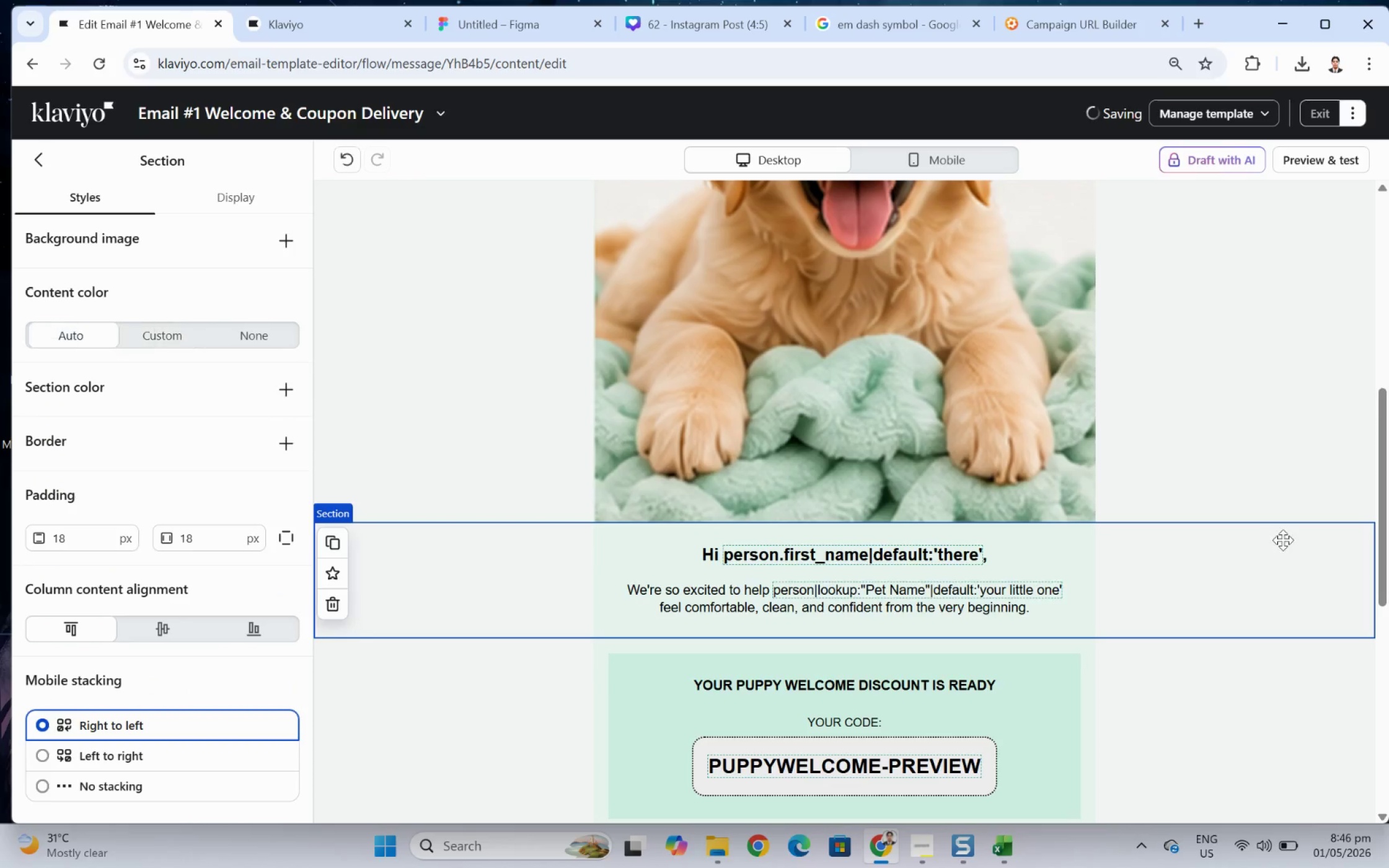 
scroll: coordinate [1275, 324], scroll_direction: up, amount: 6.0
 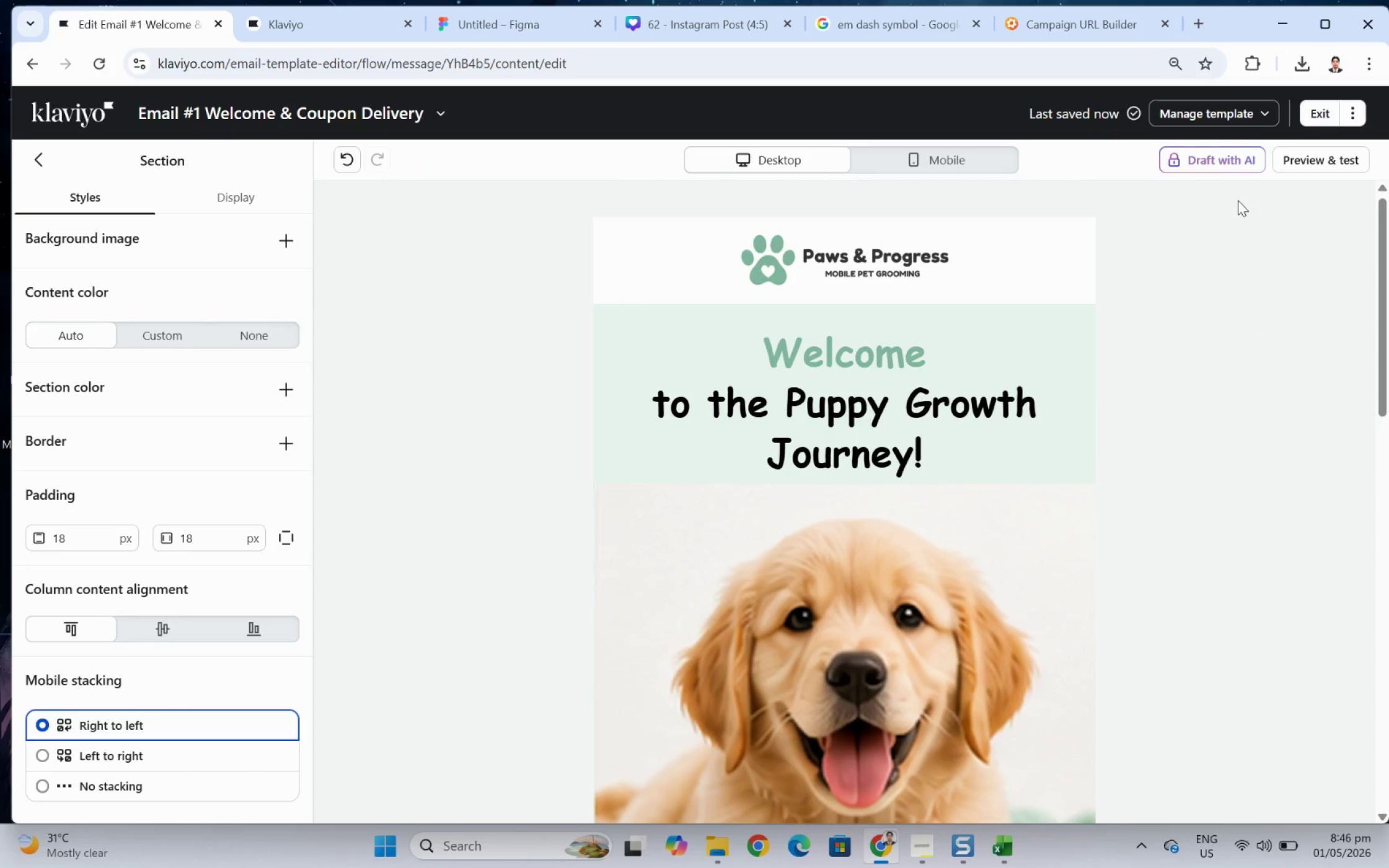 
hold_key(key=ControlLeft, duration=0.34)
scroll: coordinate [1219, 296], scroll_direction: down, amount: 3.0
 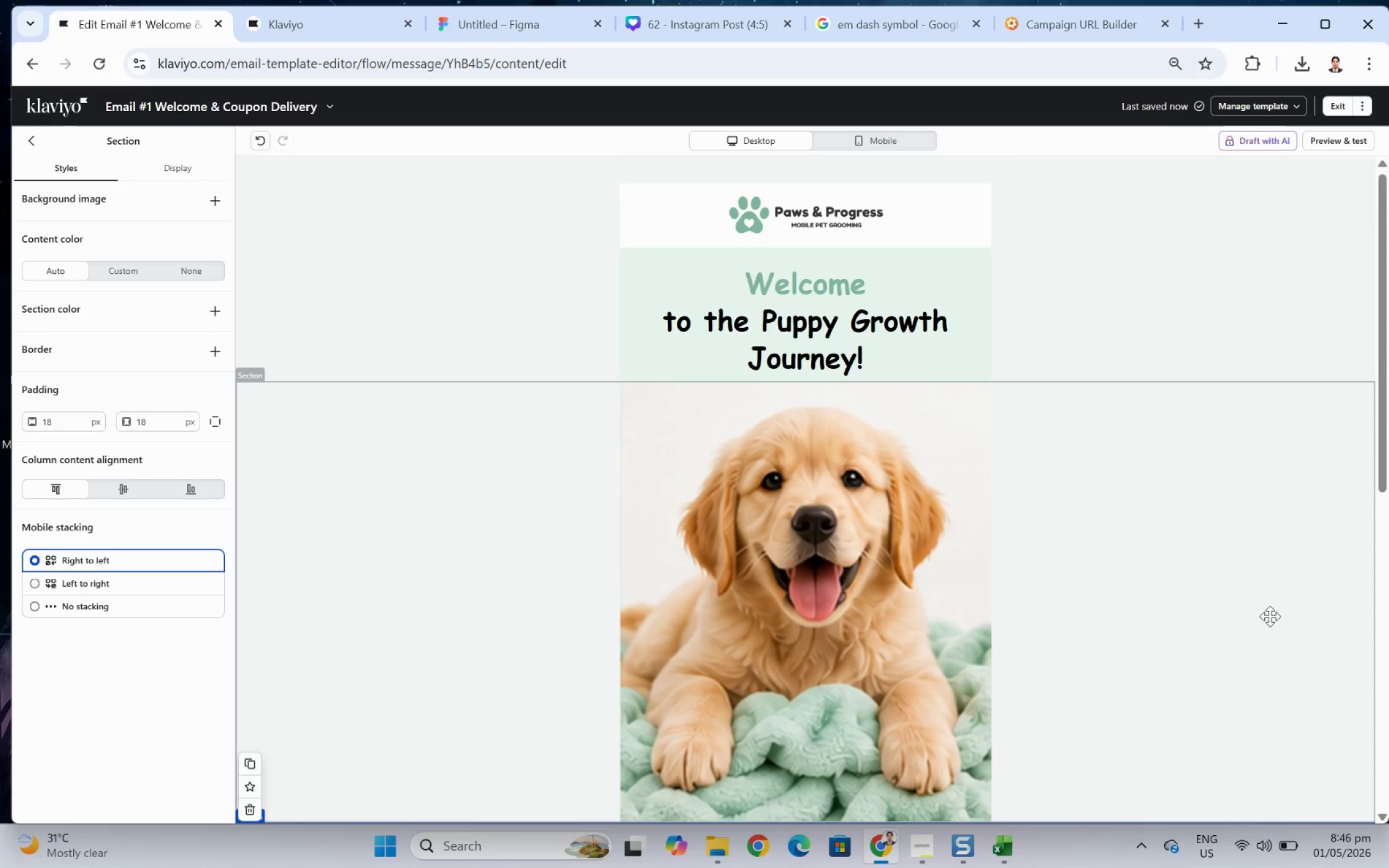 
wait(5.28)
 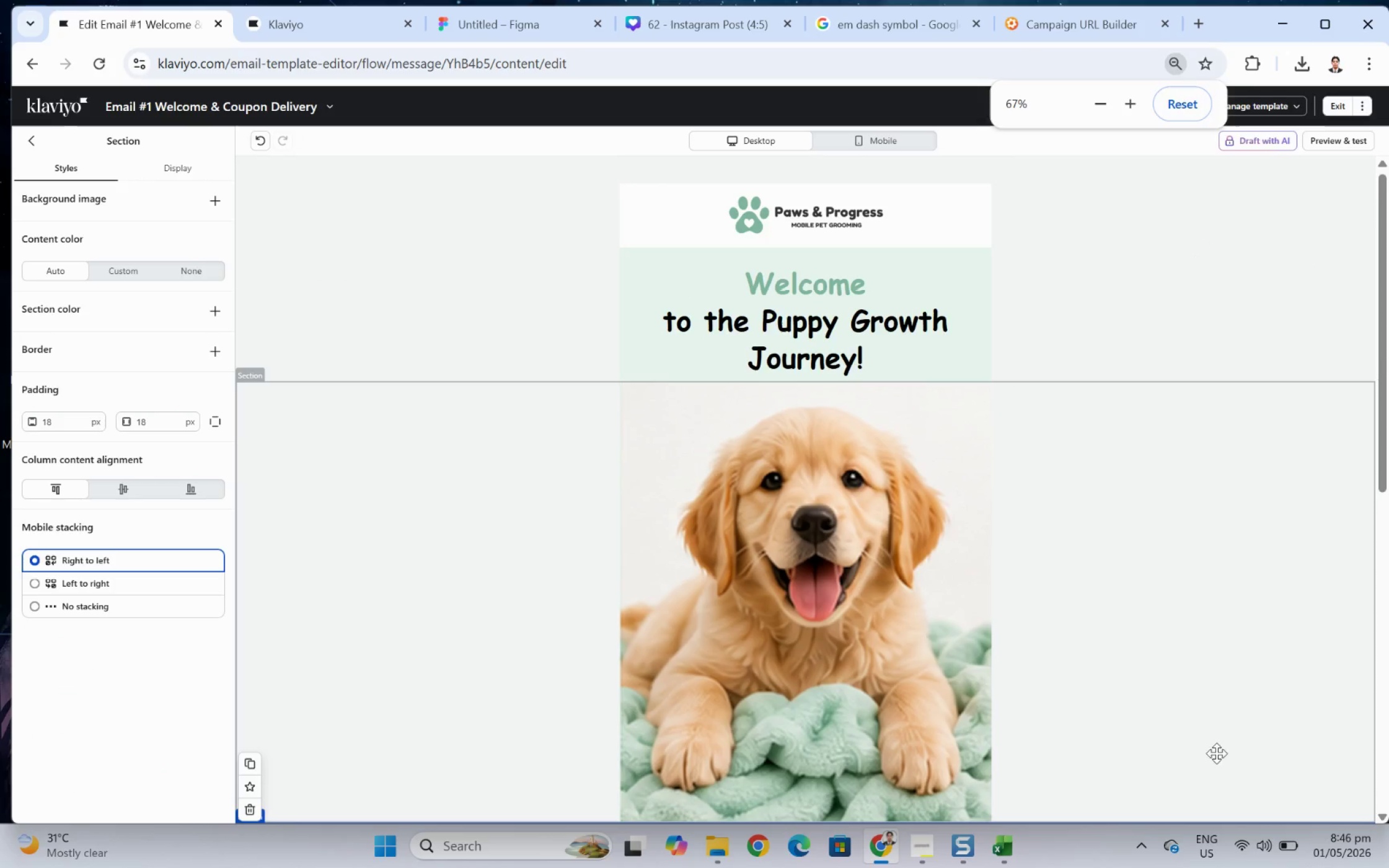 
scroll: coordinate [1301, 610], scroll_direction: down, amount: 10.0
 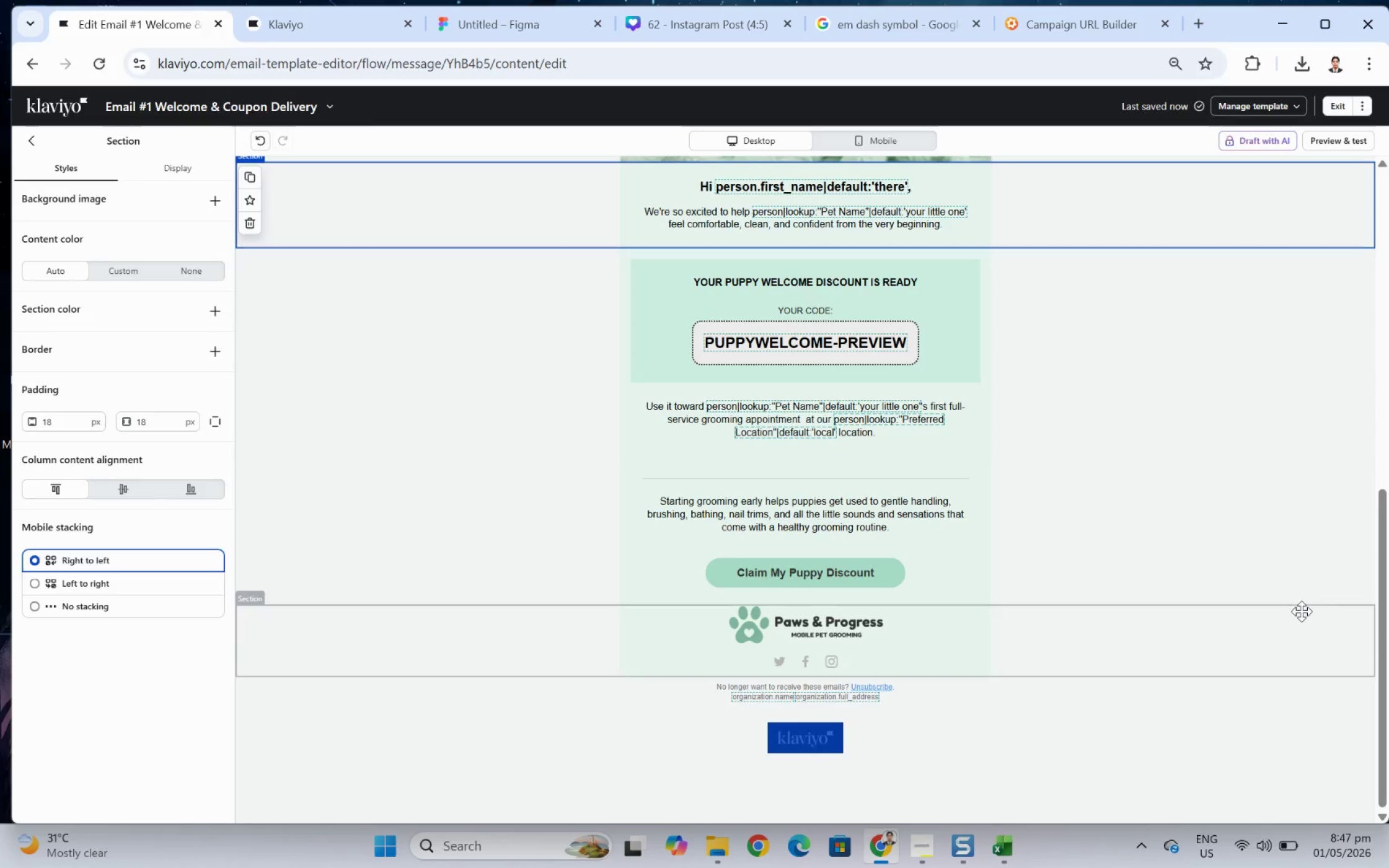 
scroll: coordinate [1301, 611], scroll_direction: up, amount: 5.0
 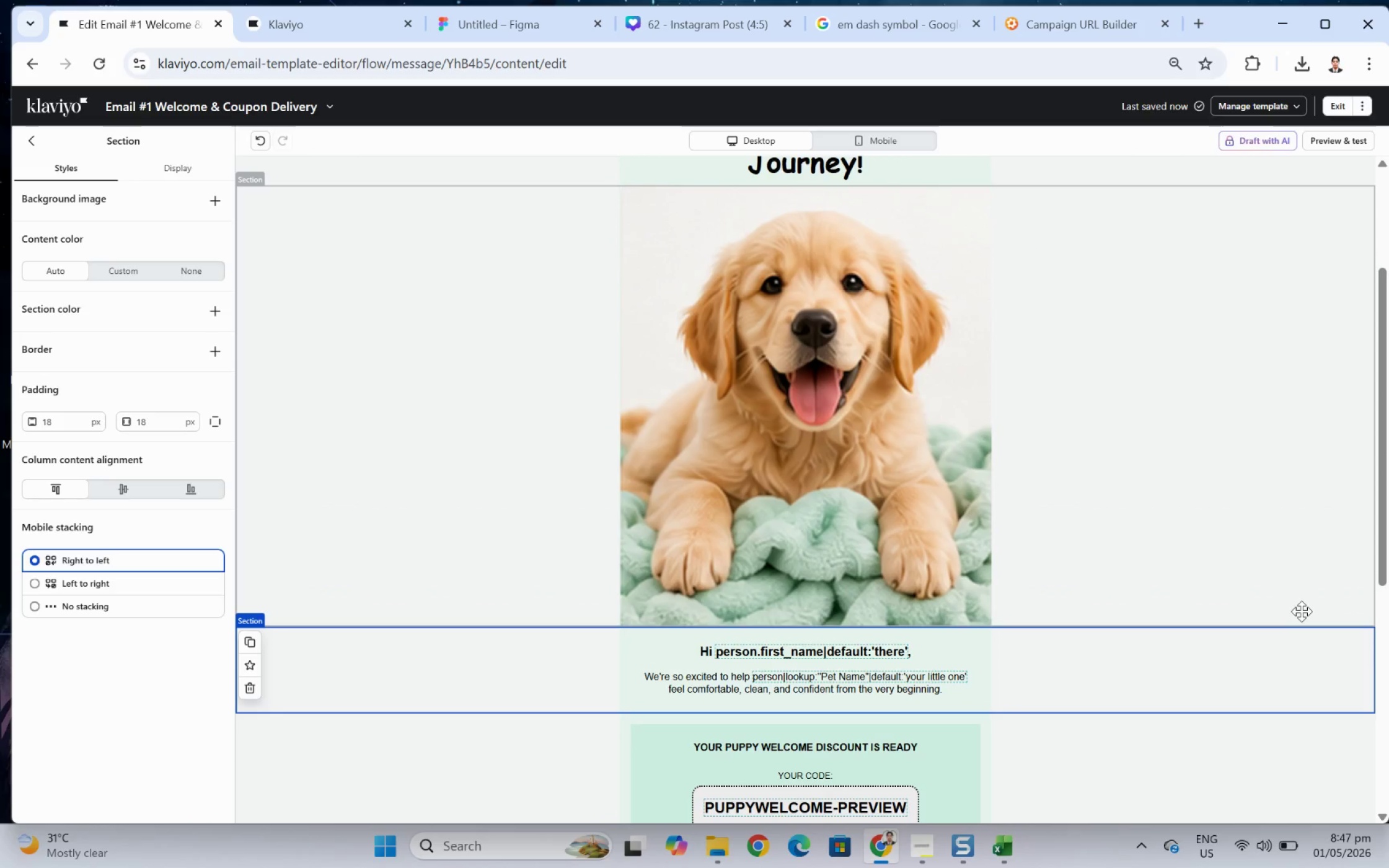 
scroll: coordinate [1303, 609], scroll_direction: down, amount: 5.0
 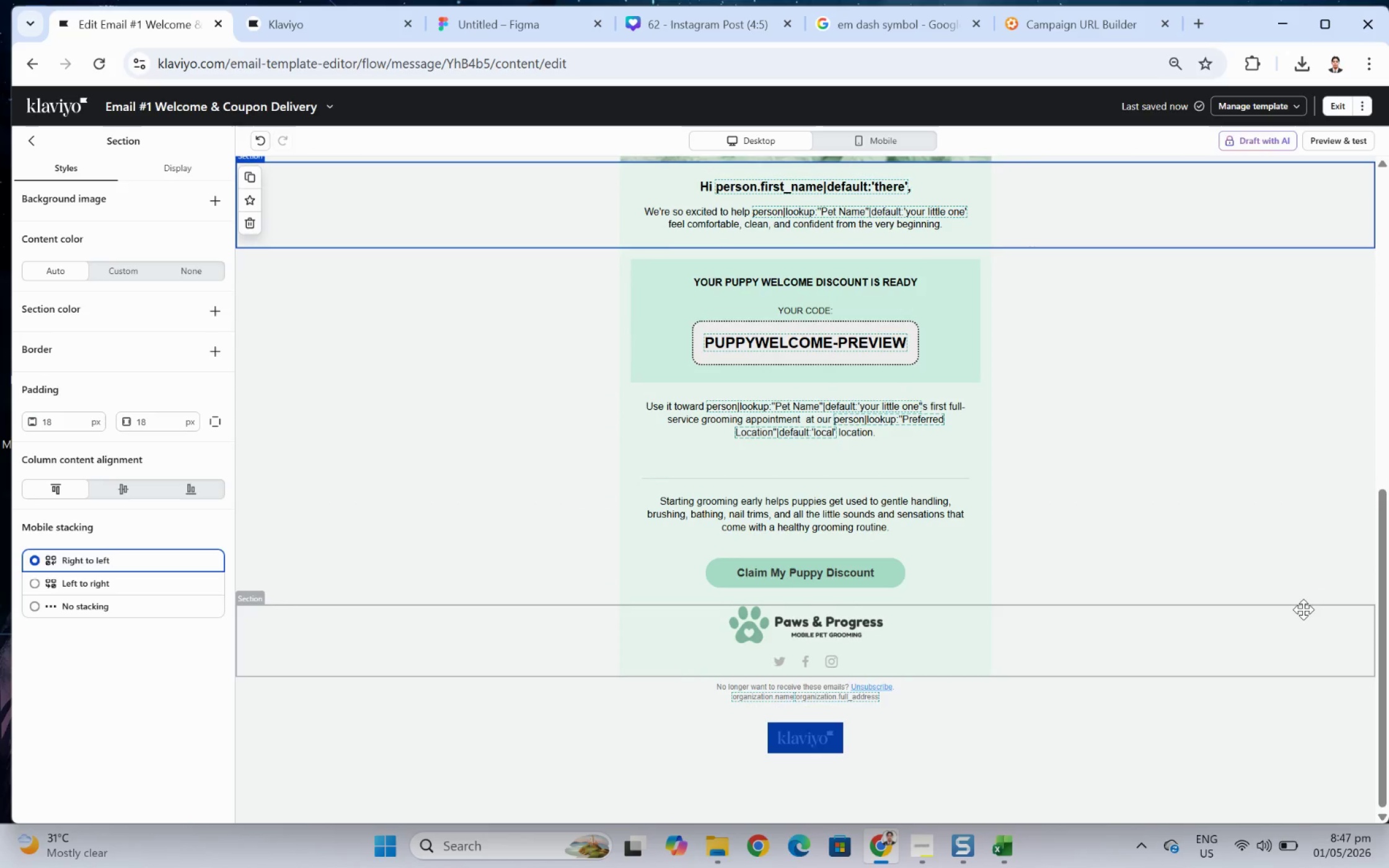 
scroll: coordinate [1302, 612], scroll_direction: up, amount: 8.0
 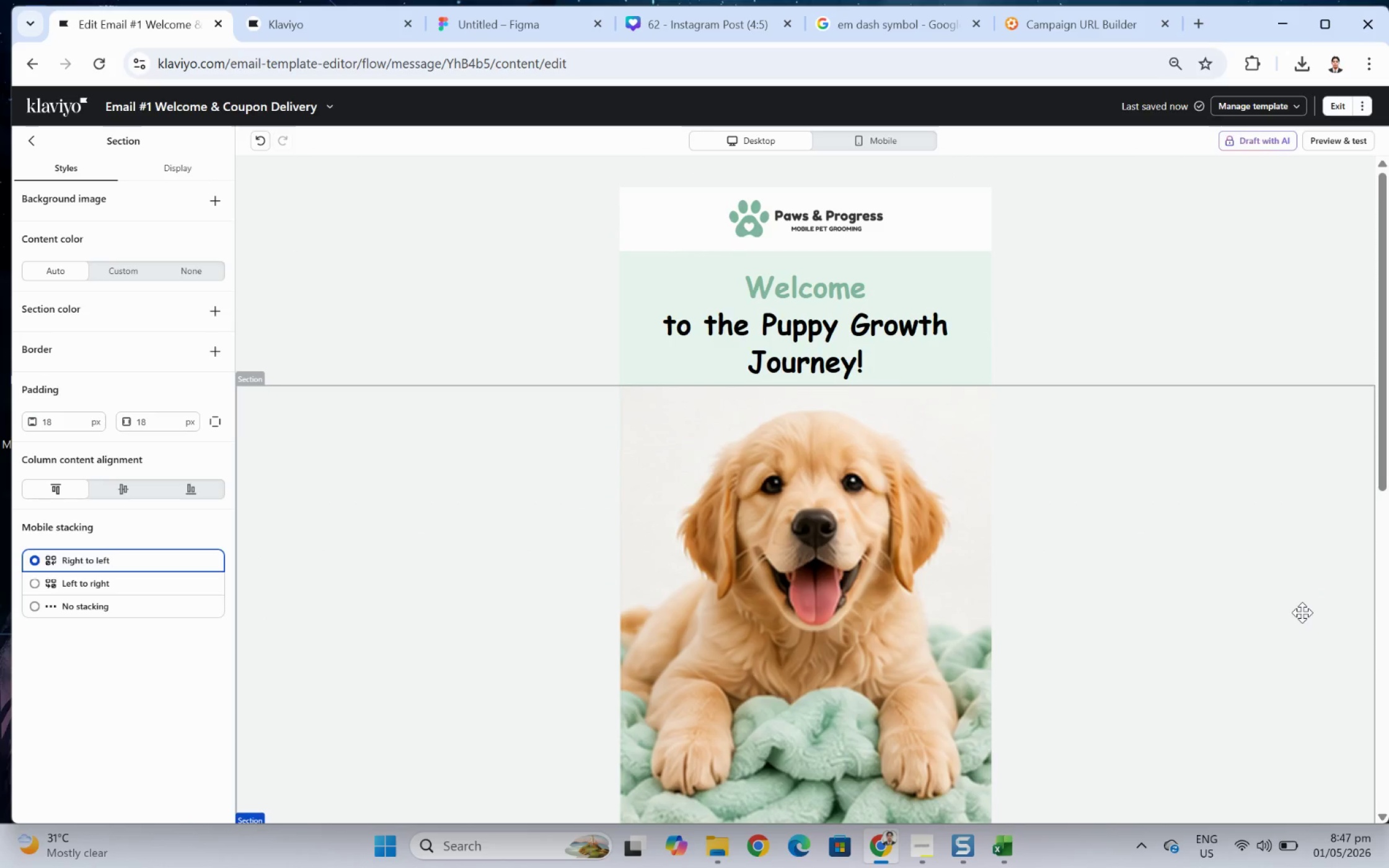 
scroll: coordinate [1302, 612], scroll_direction: down, amount: 5.0
 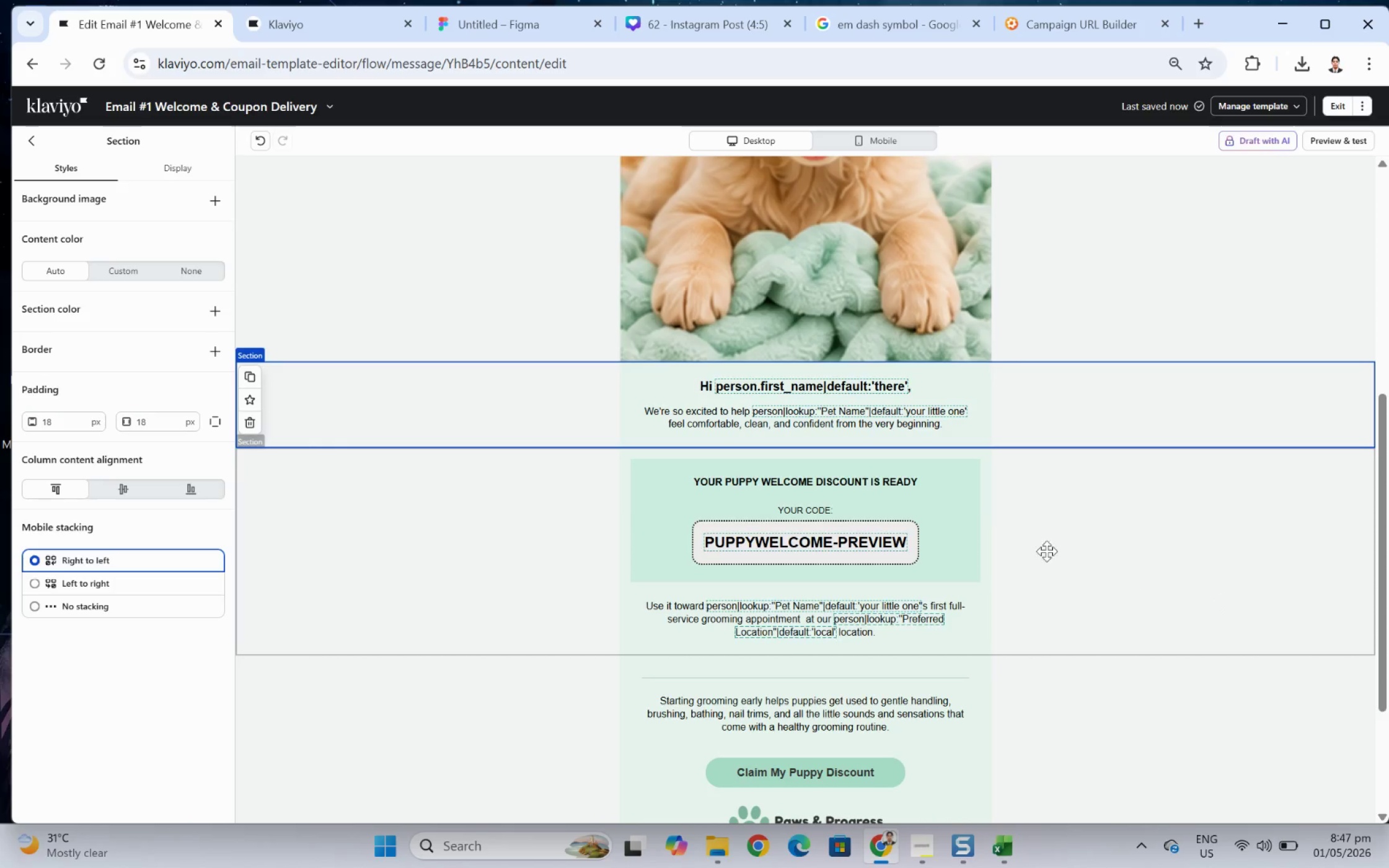 
double_click([887, 481])
 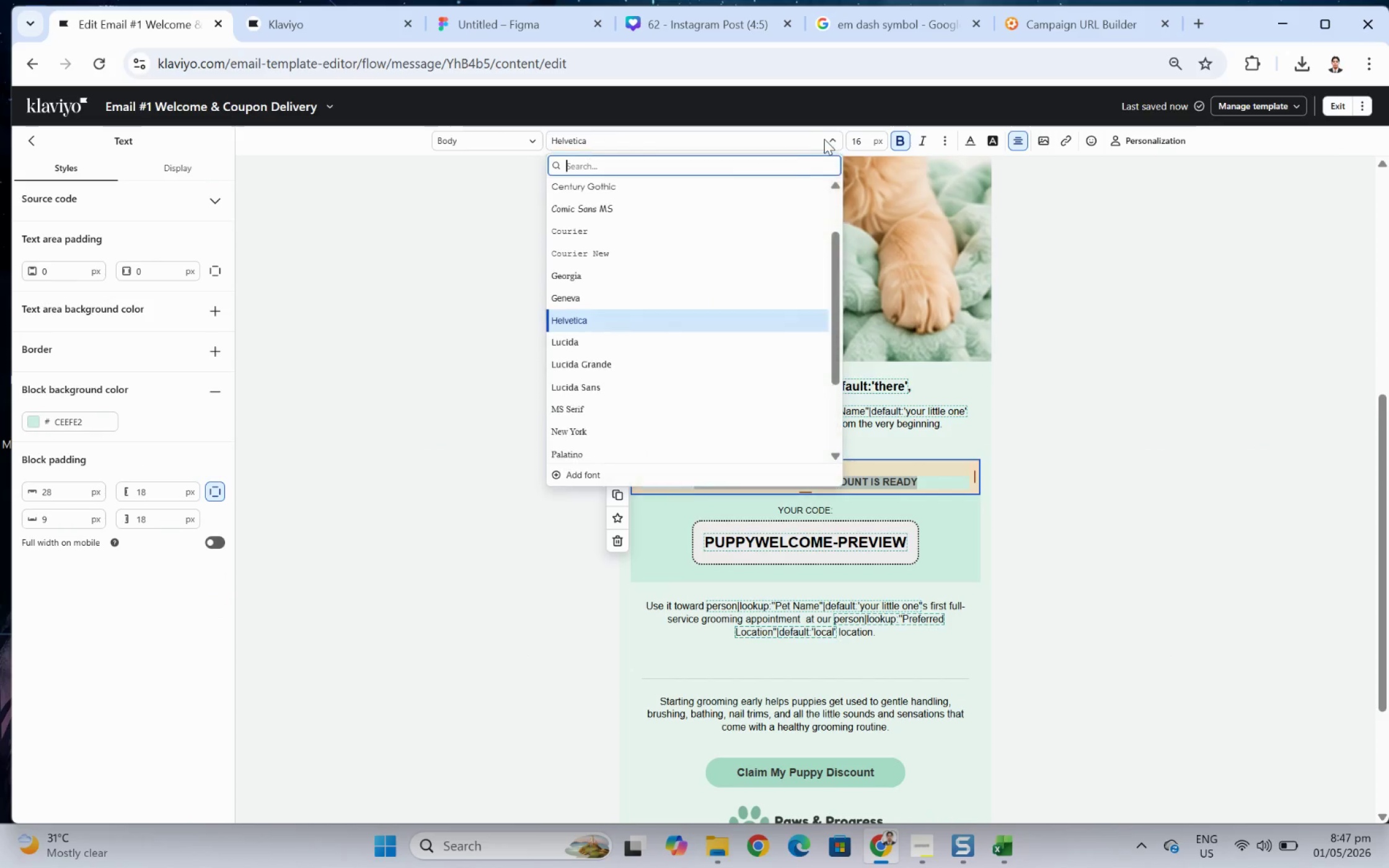 
left_click([612, 211])
 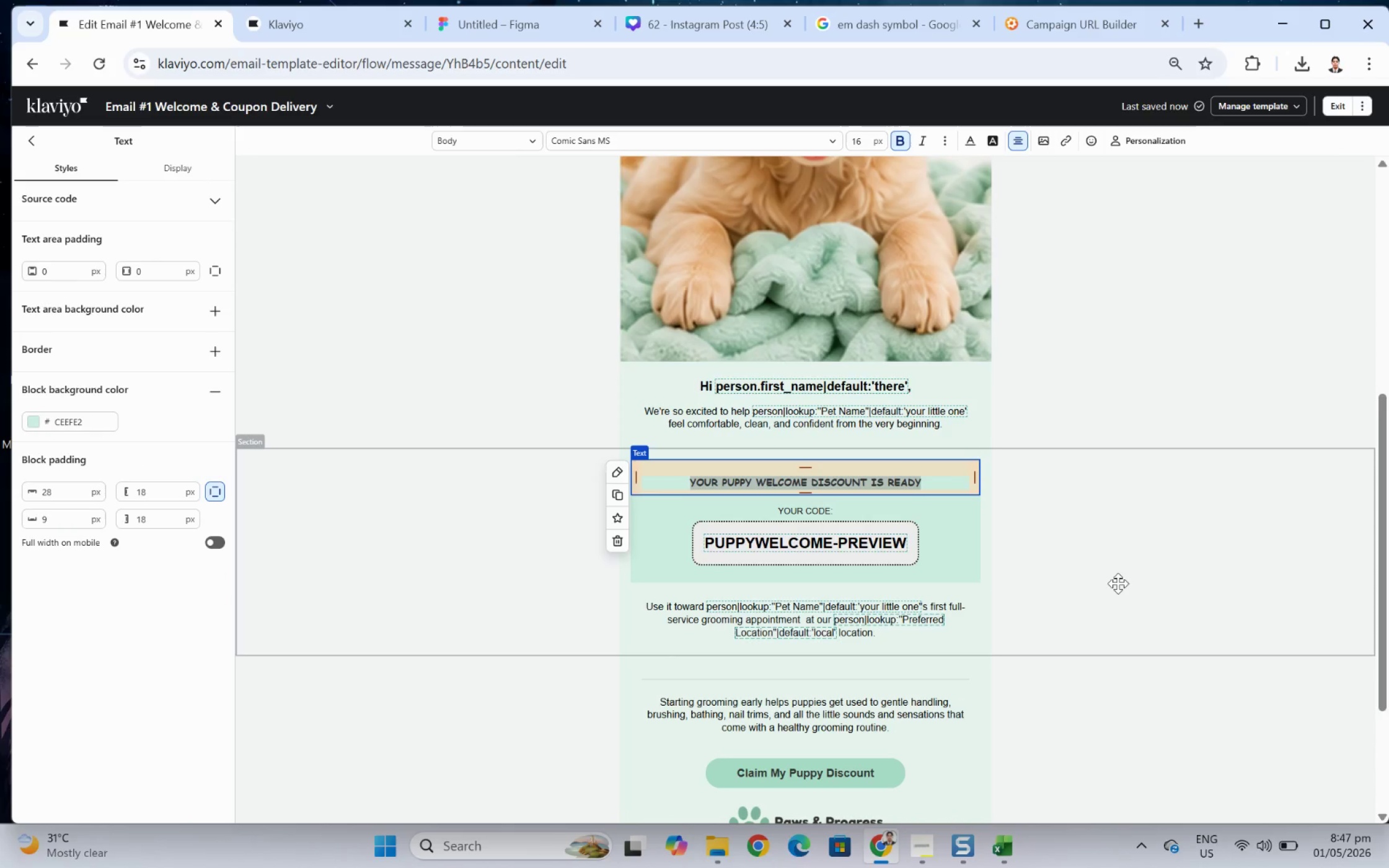 
double_click([1118, 583])
 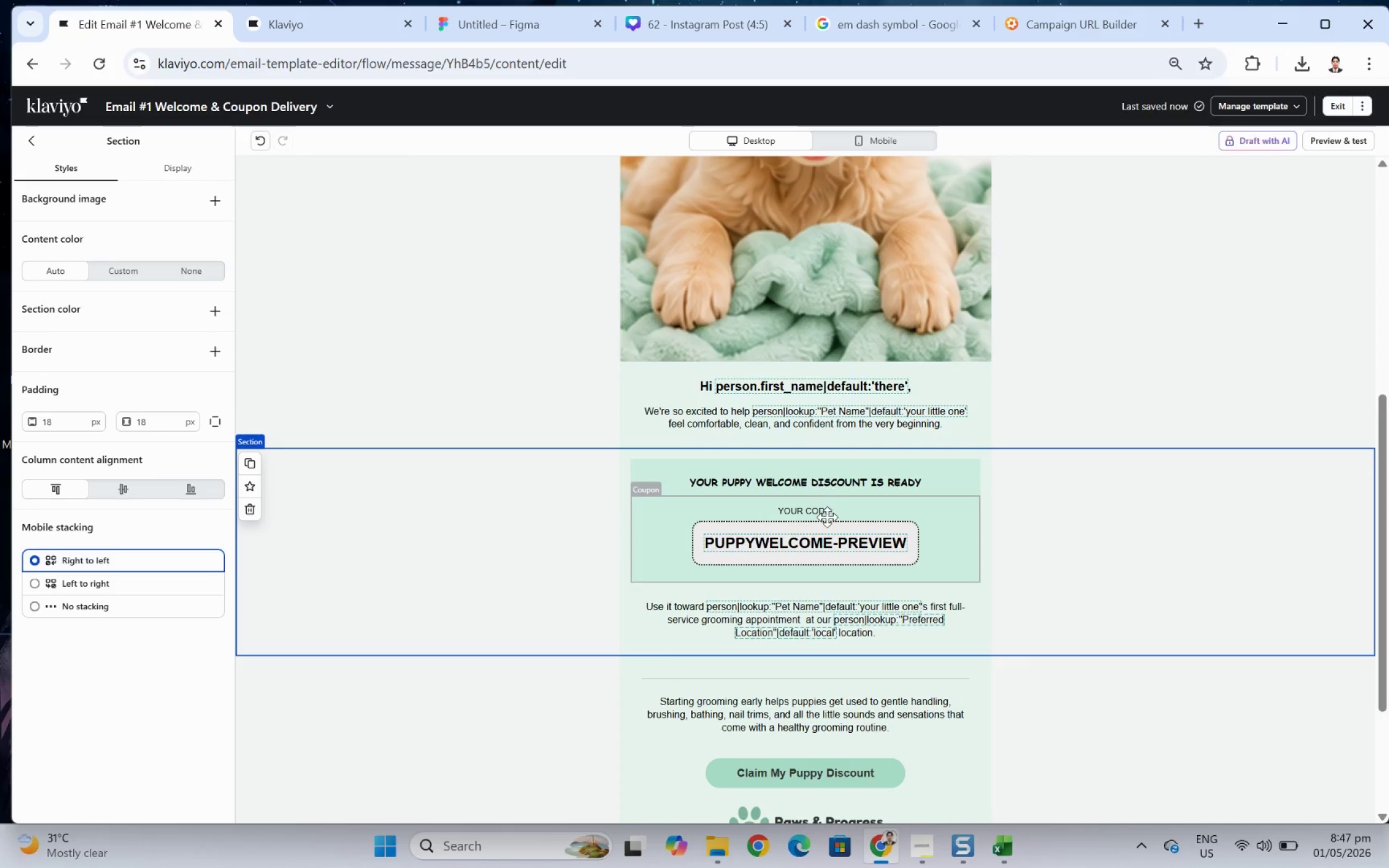 
double_click([823, 515])
 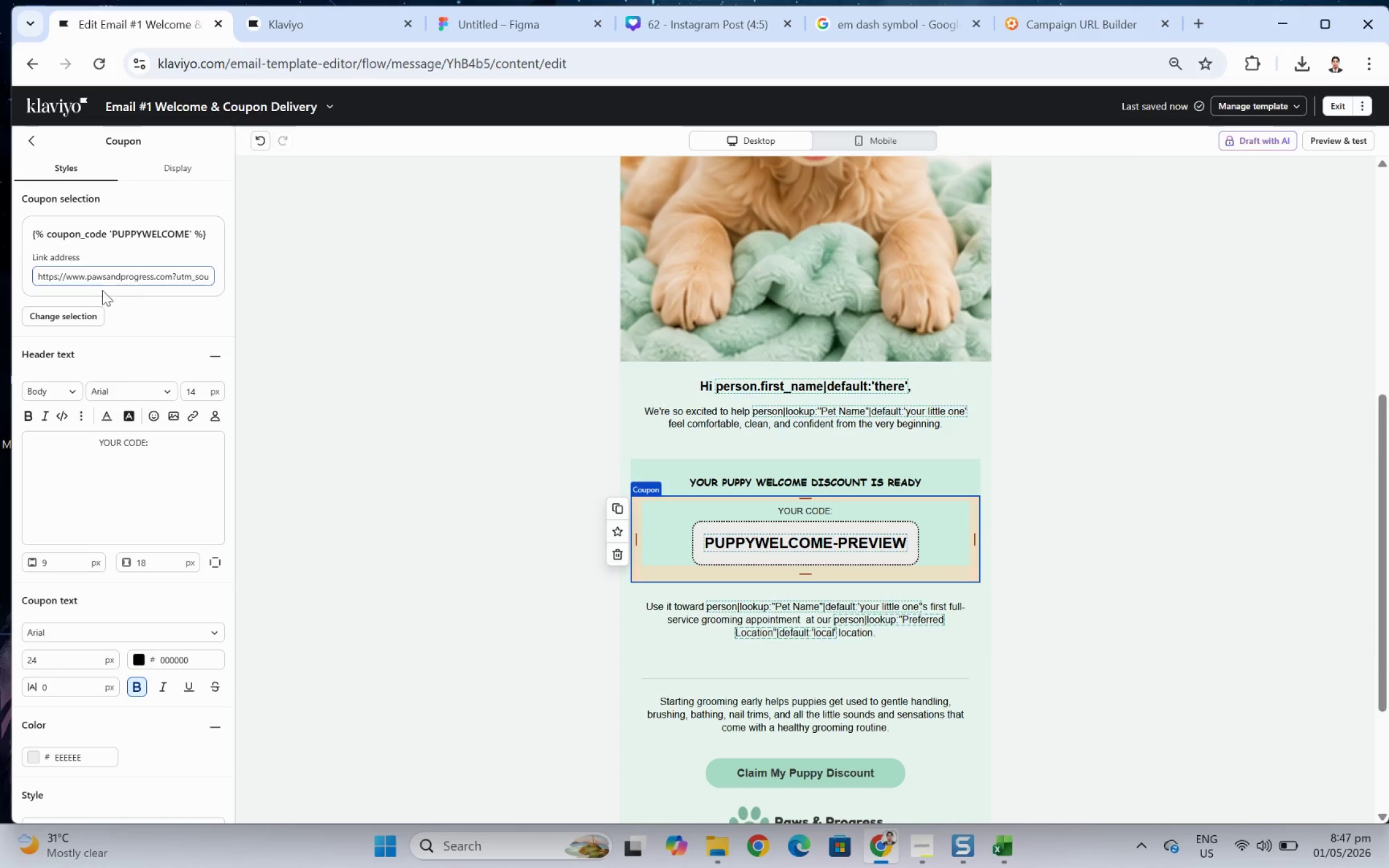 
double_click([117, 440])
 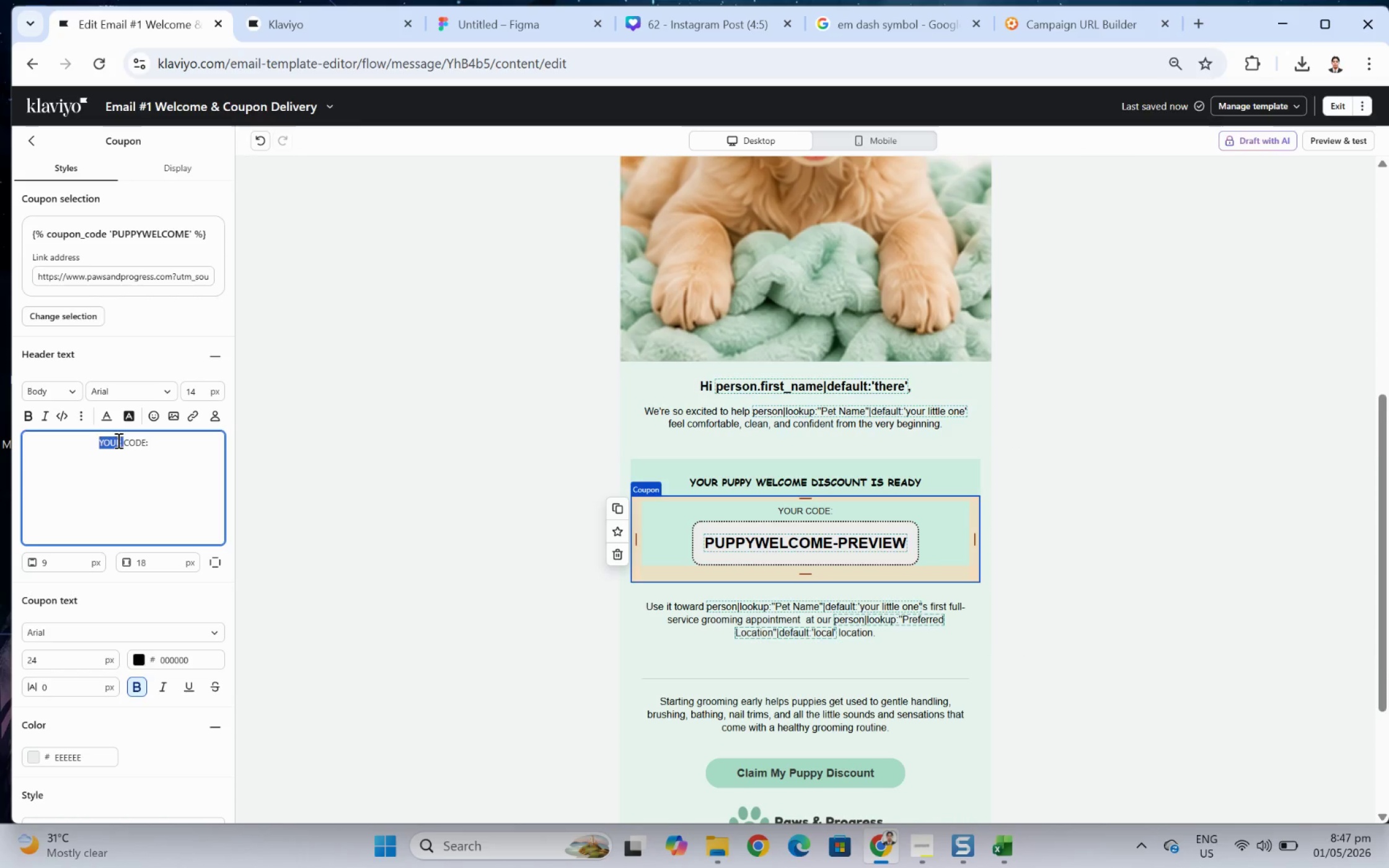 
triple_click([117, 440])
 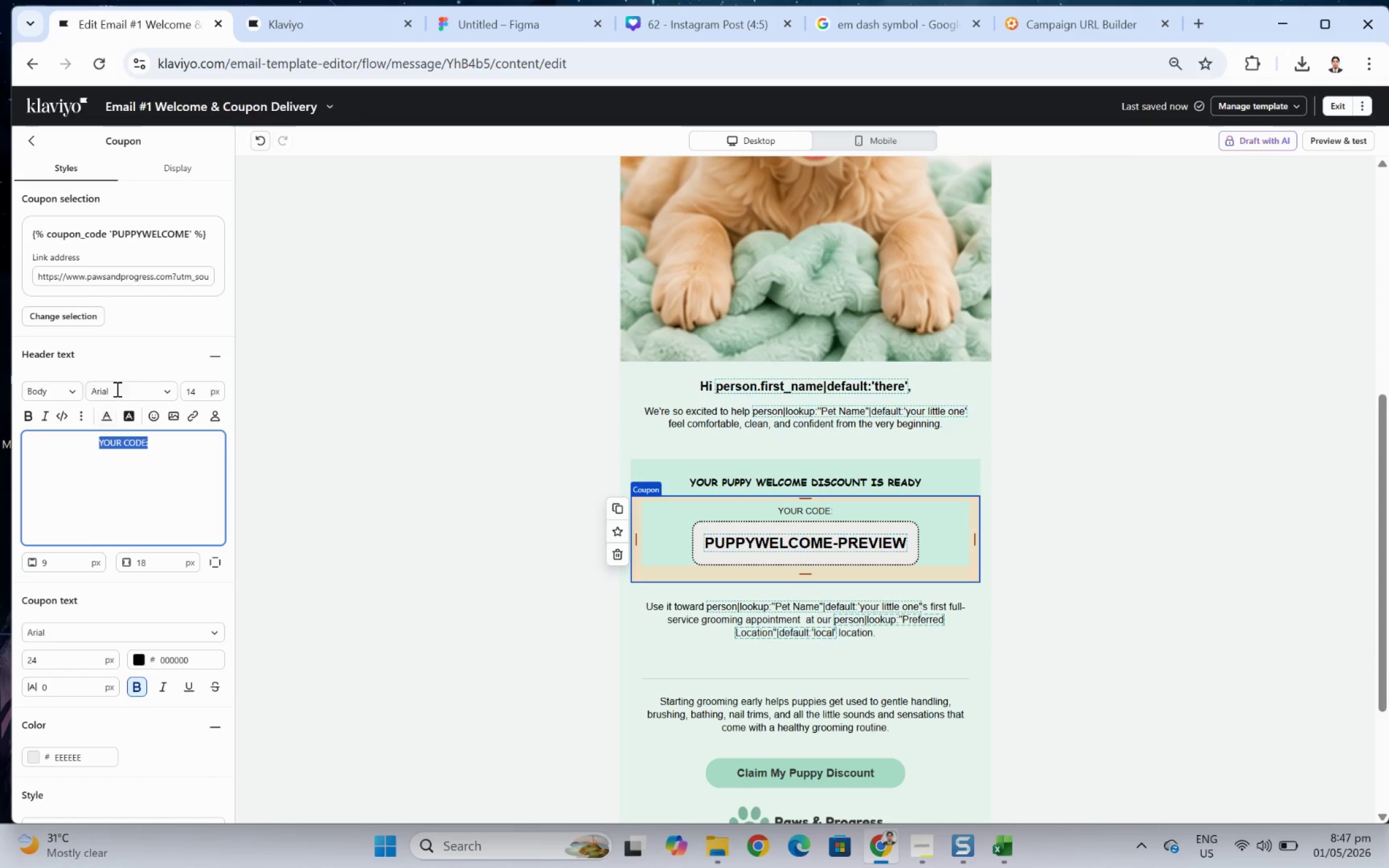 
left_click([120, 388])
 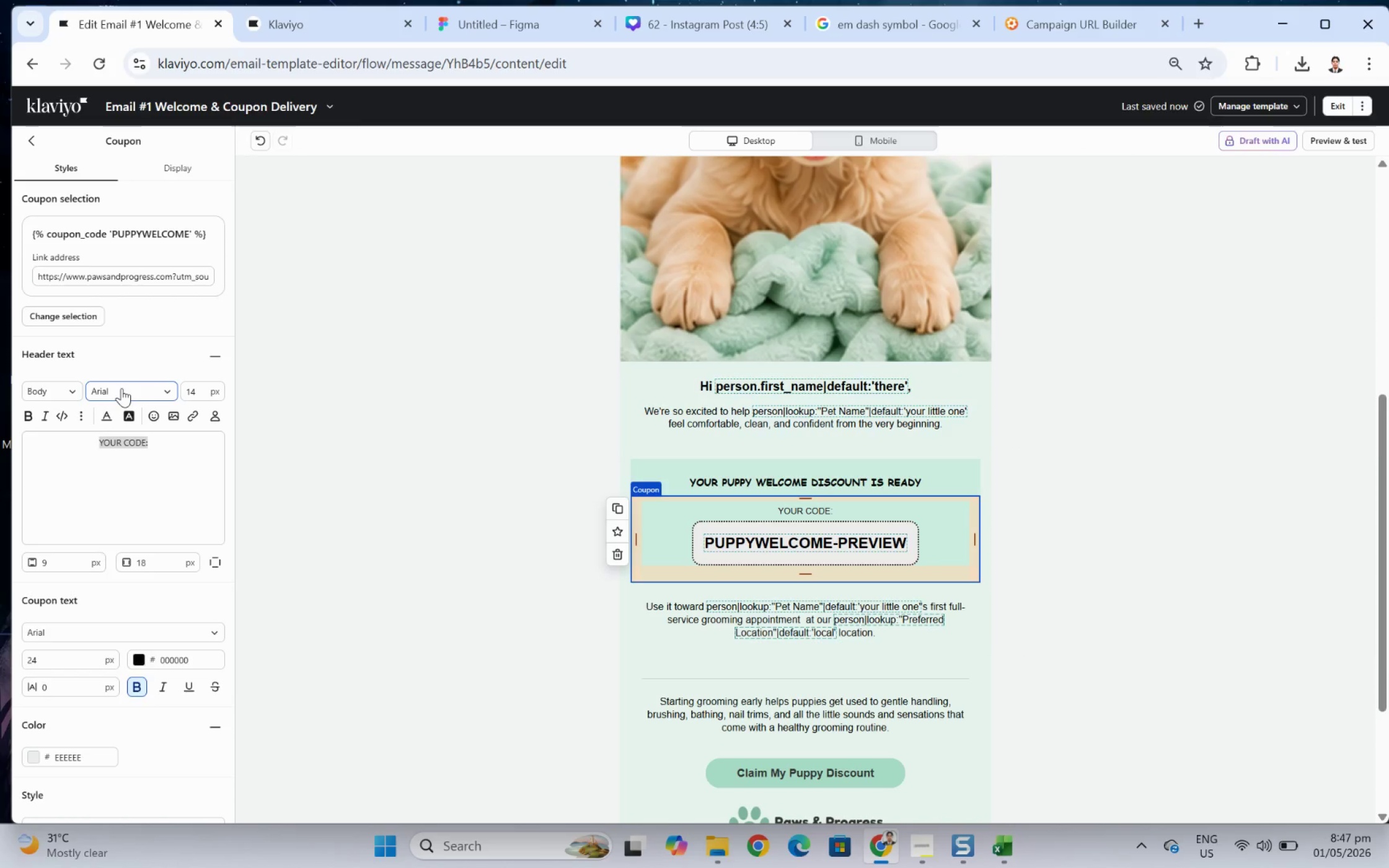 
left_click([121, 388])
 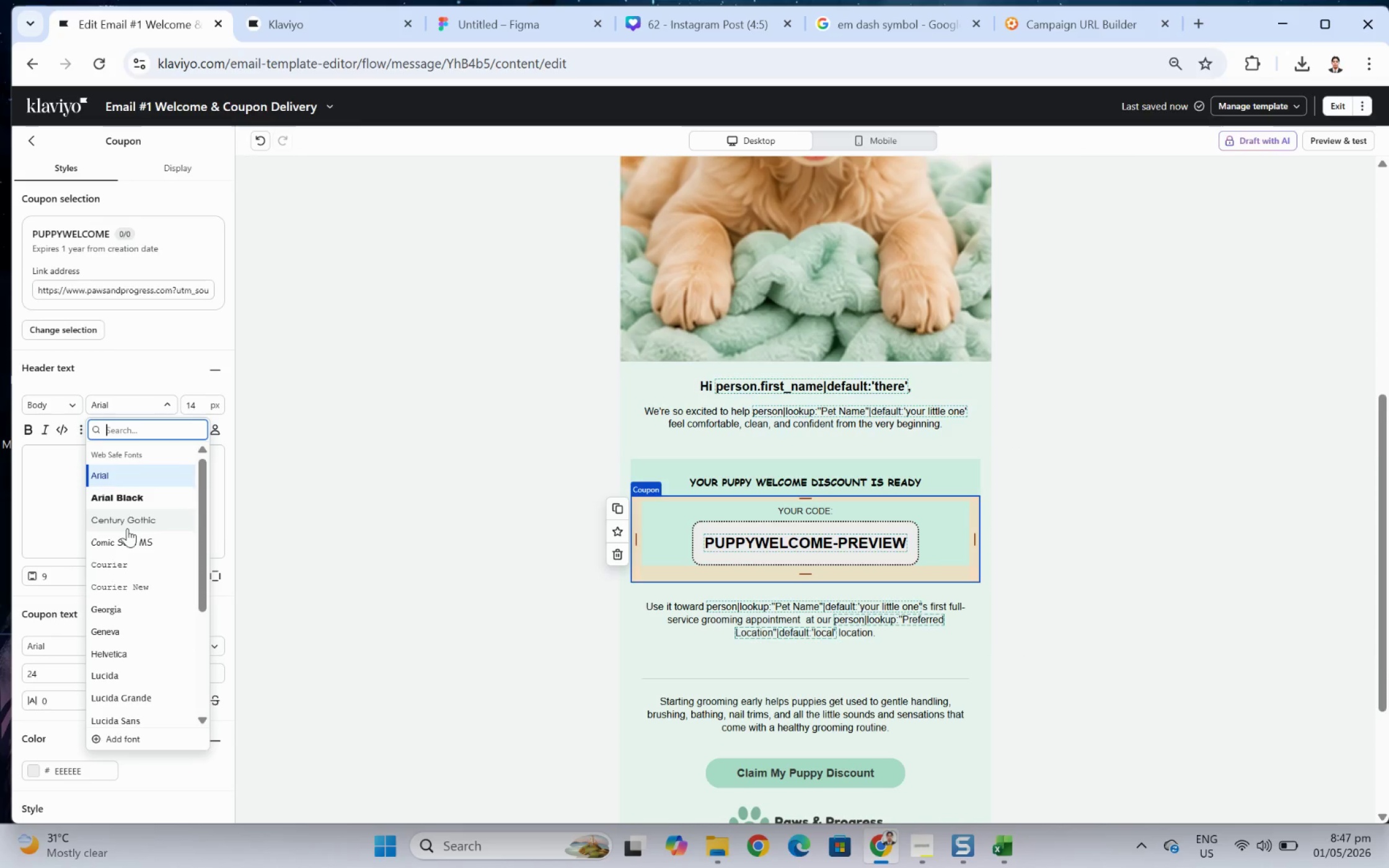 
left_click([134, 541])
 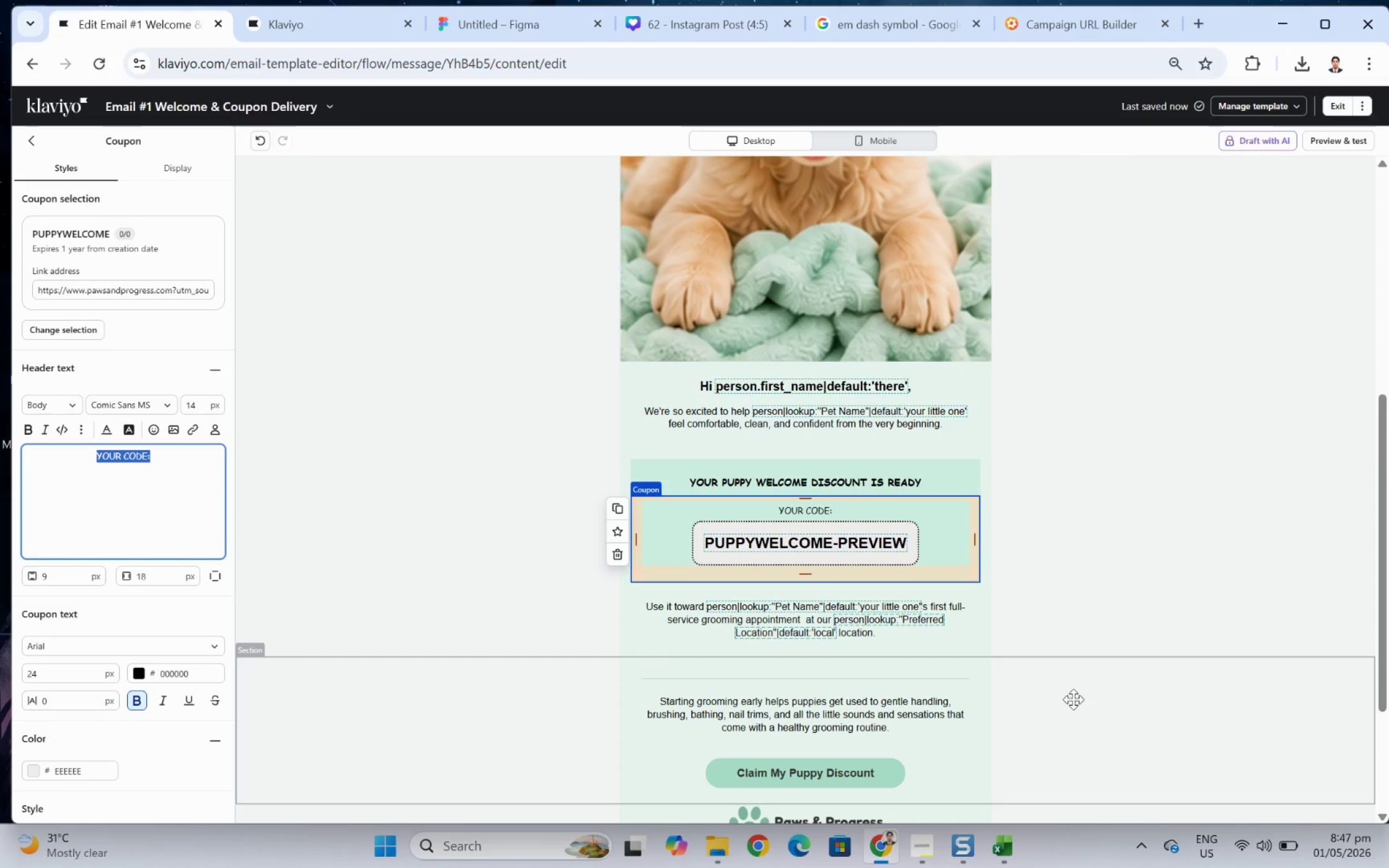 
double_click([1088, 713])
 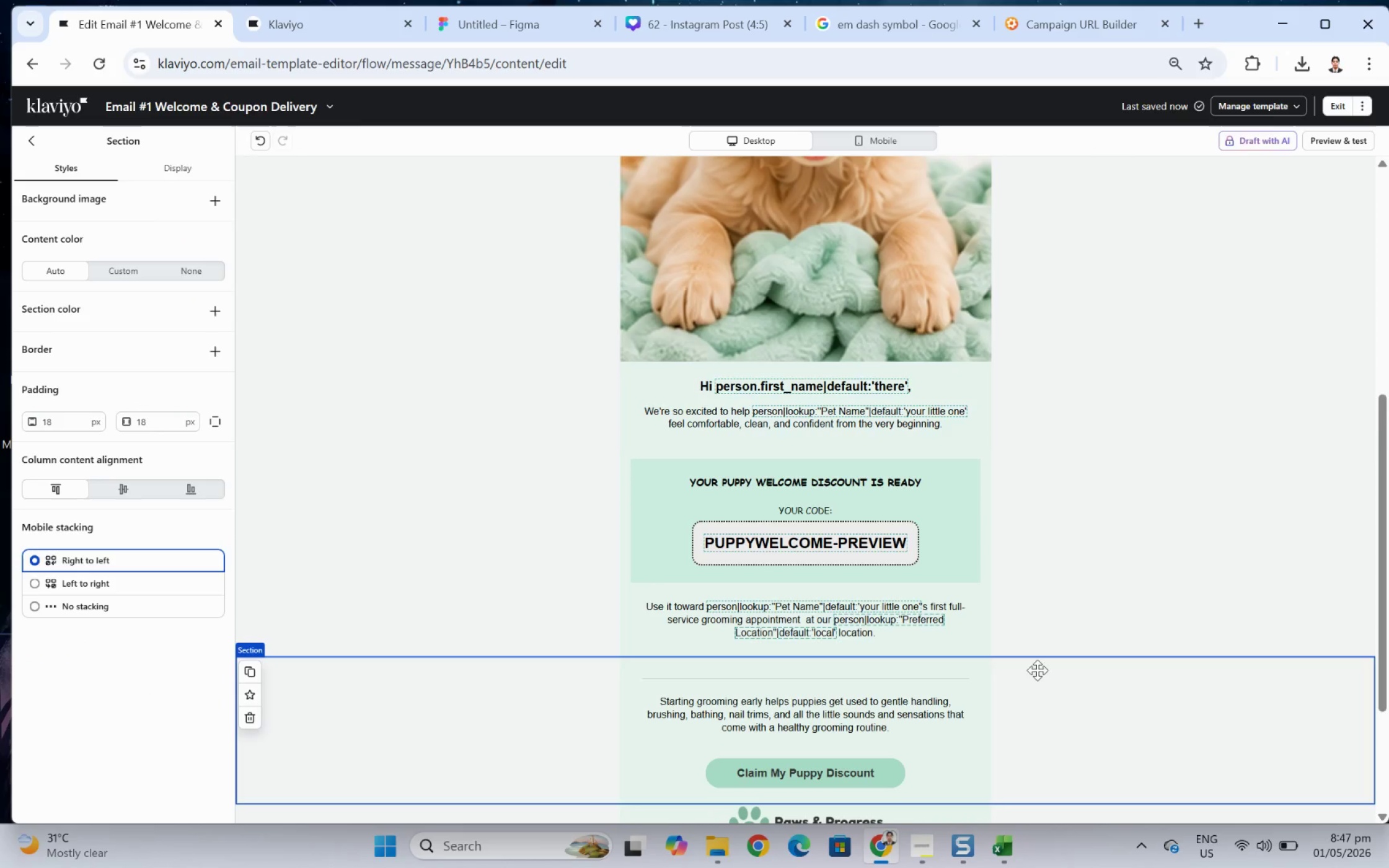 
left_click([881, 547])
 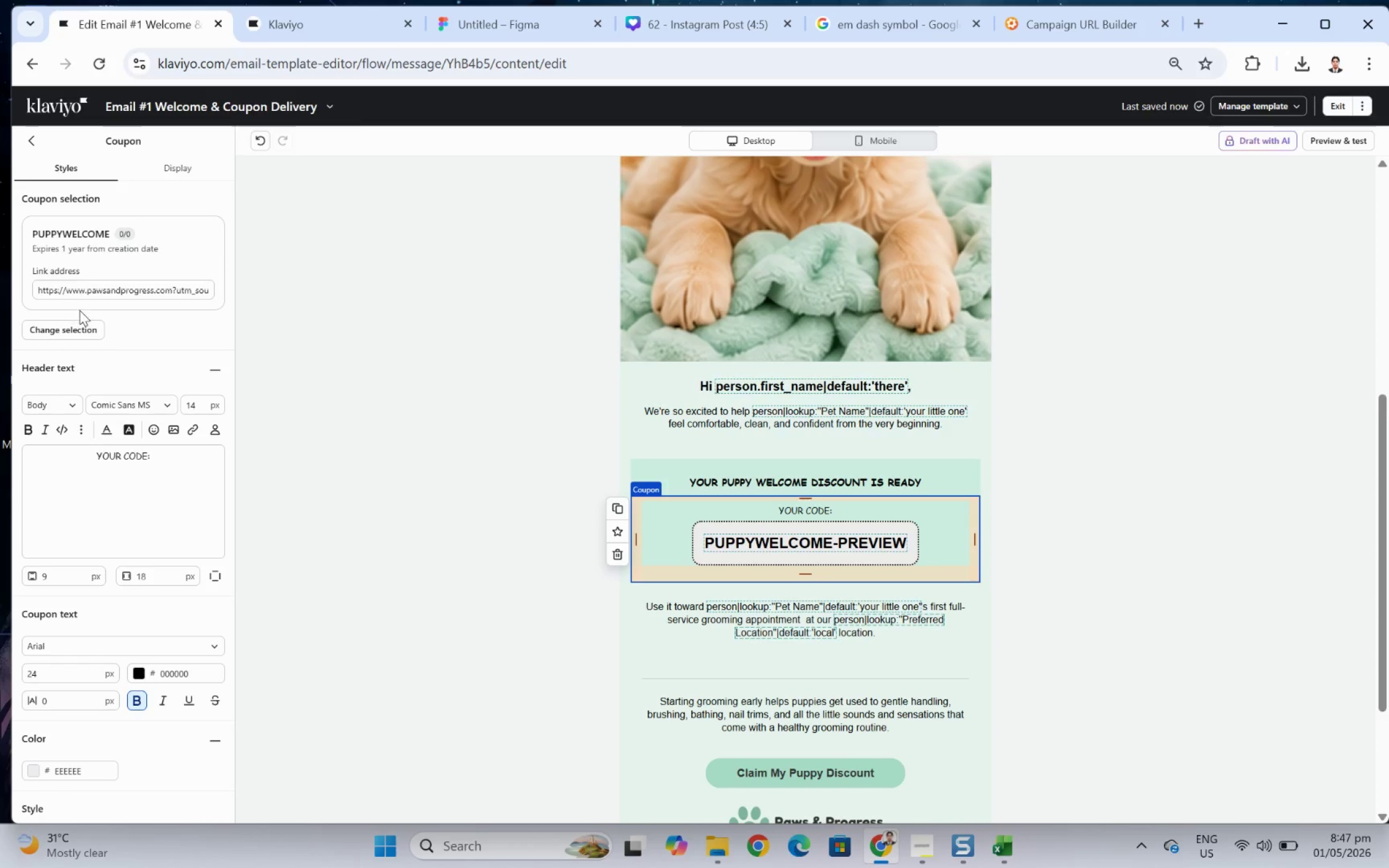 
scroll: coordinate [109, 434], scroll_direction: down, amount: 3.0
 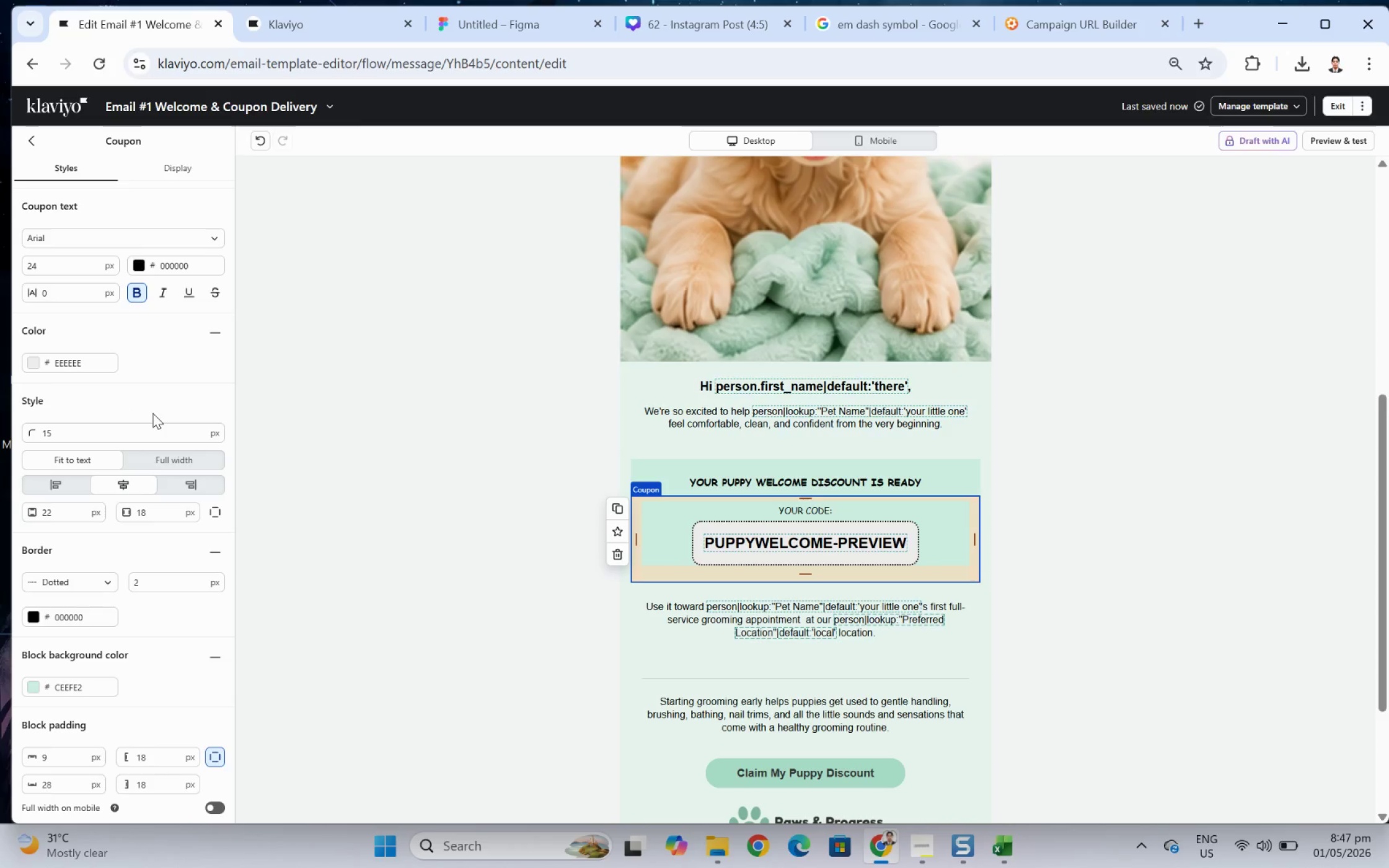 
wait(25.28)
 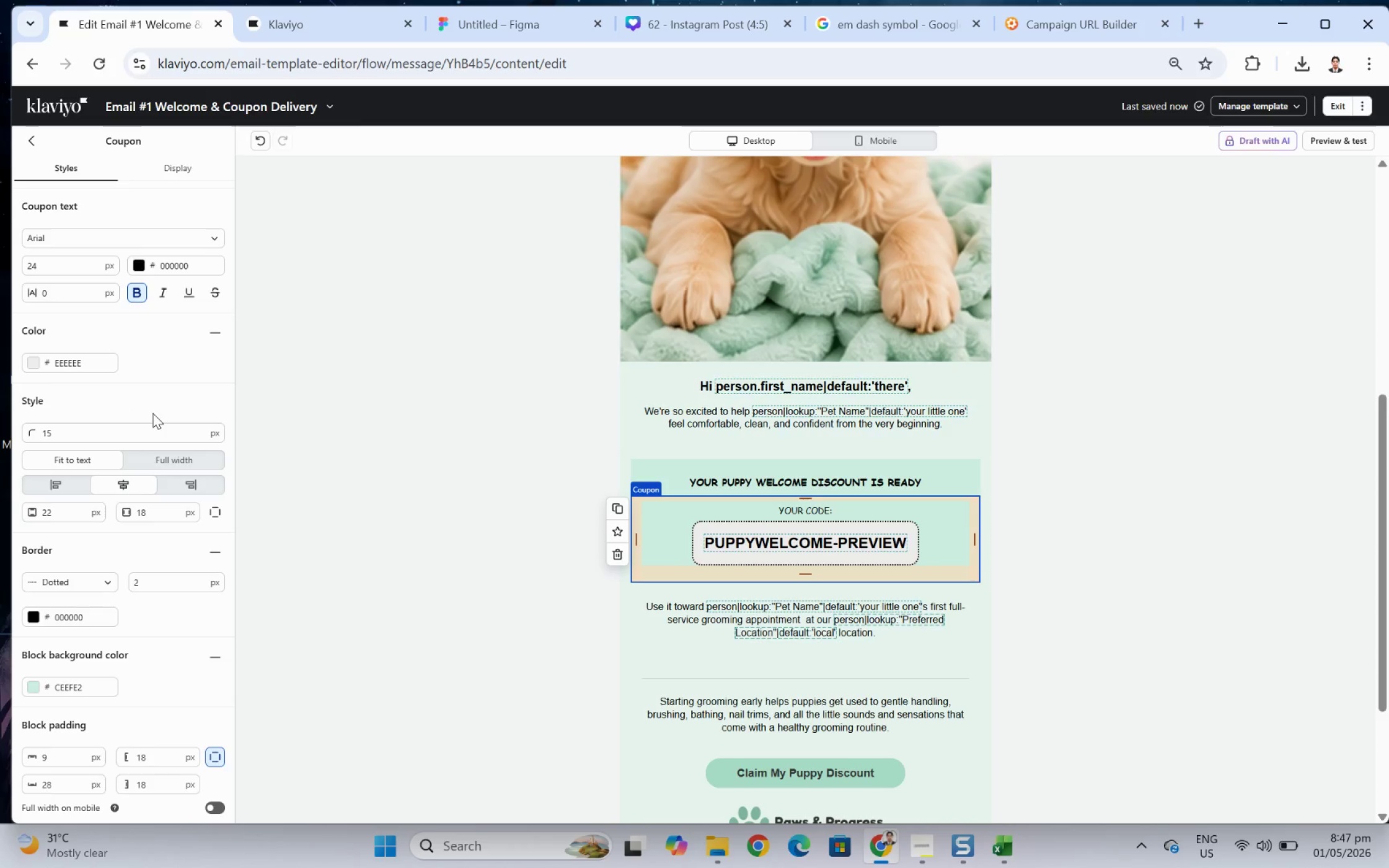 
left_click([1111, 623])
 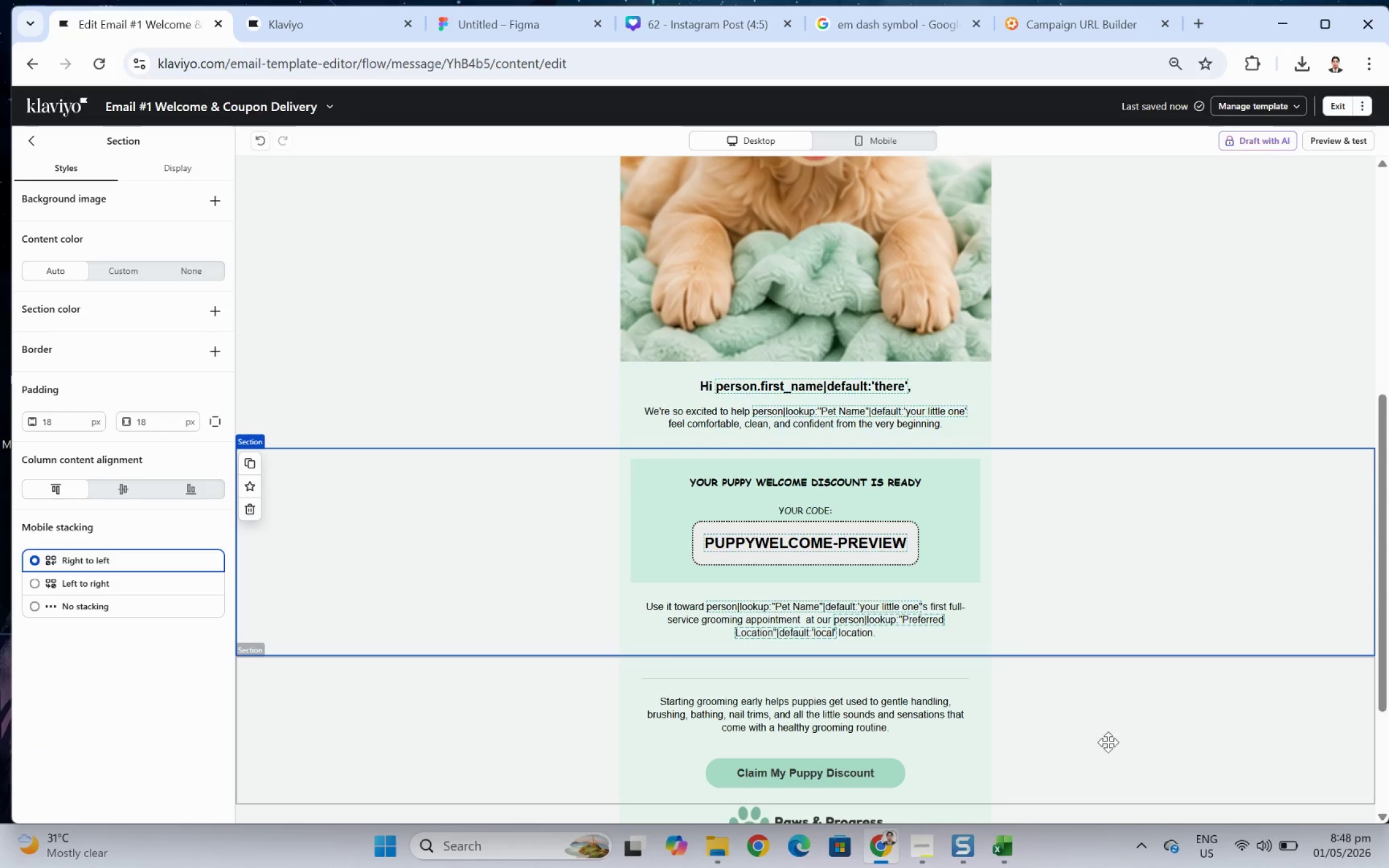 
left_click([1107, 744])
 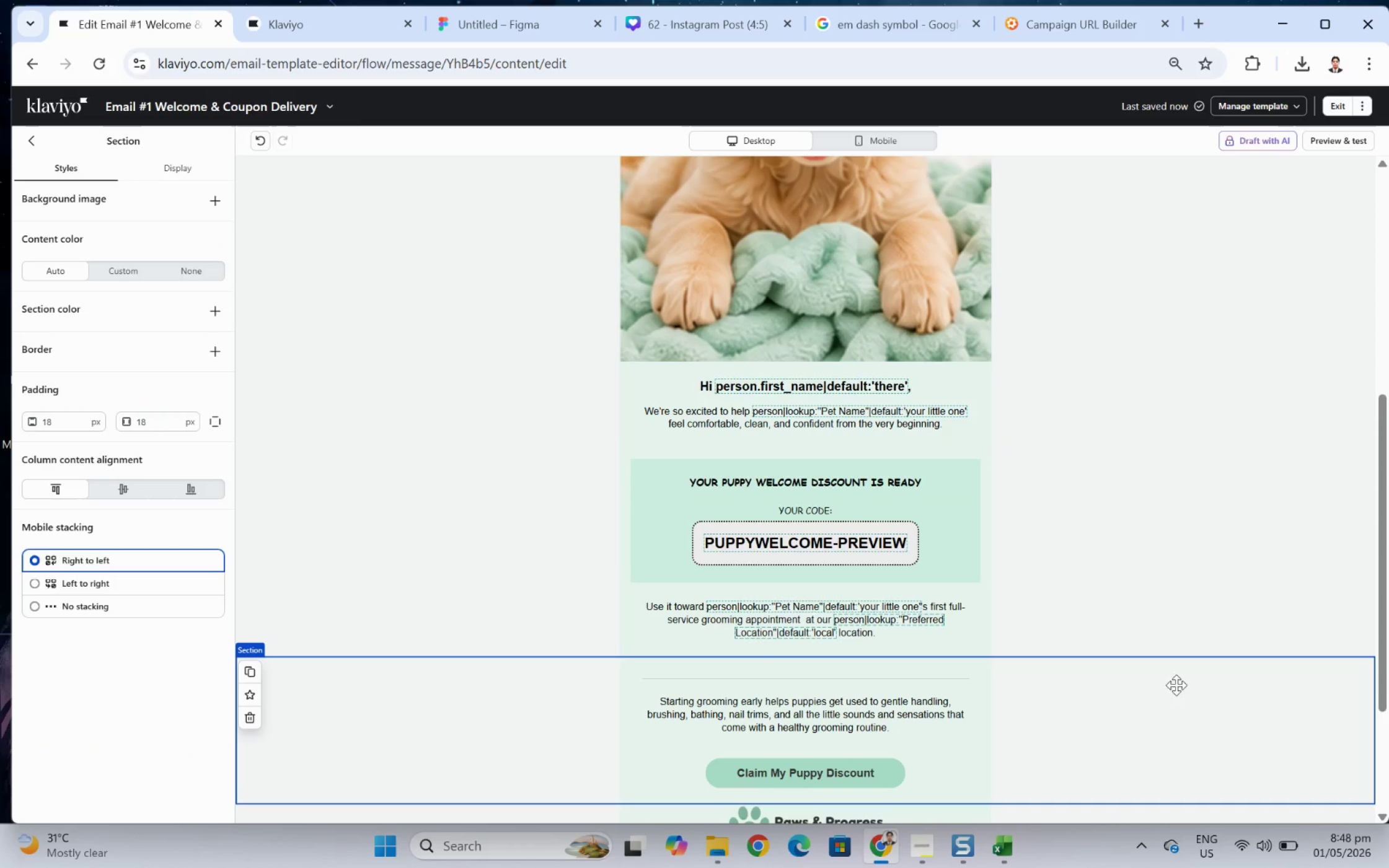 
scroll: coordinate [1142, 636], scroll_direction: up, amount: 5.0
 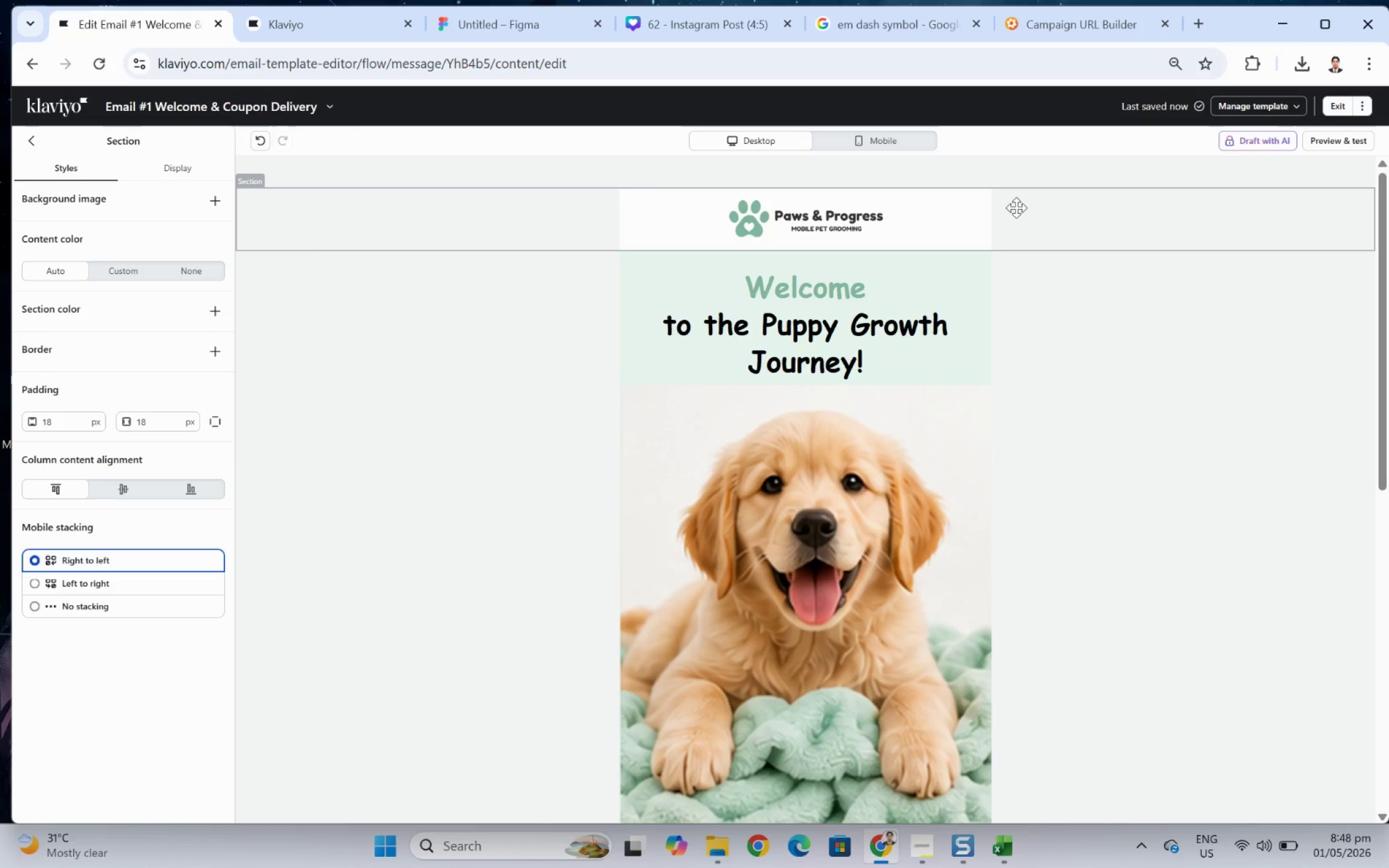 
left_click([1036, 209])
 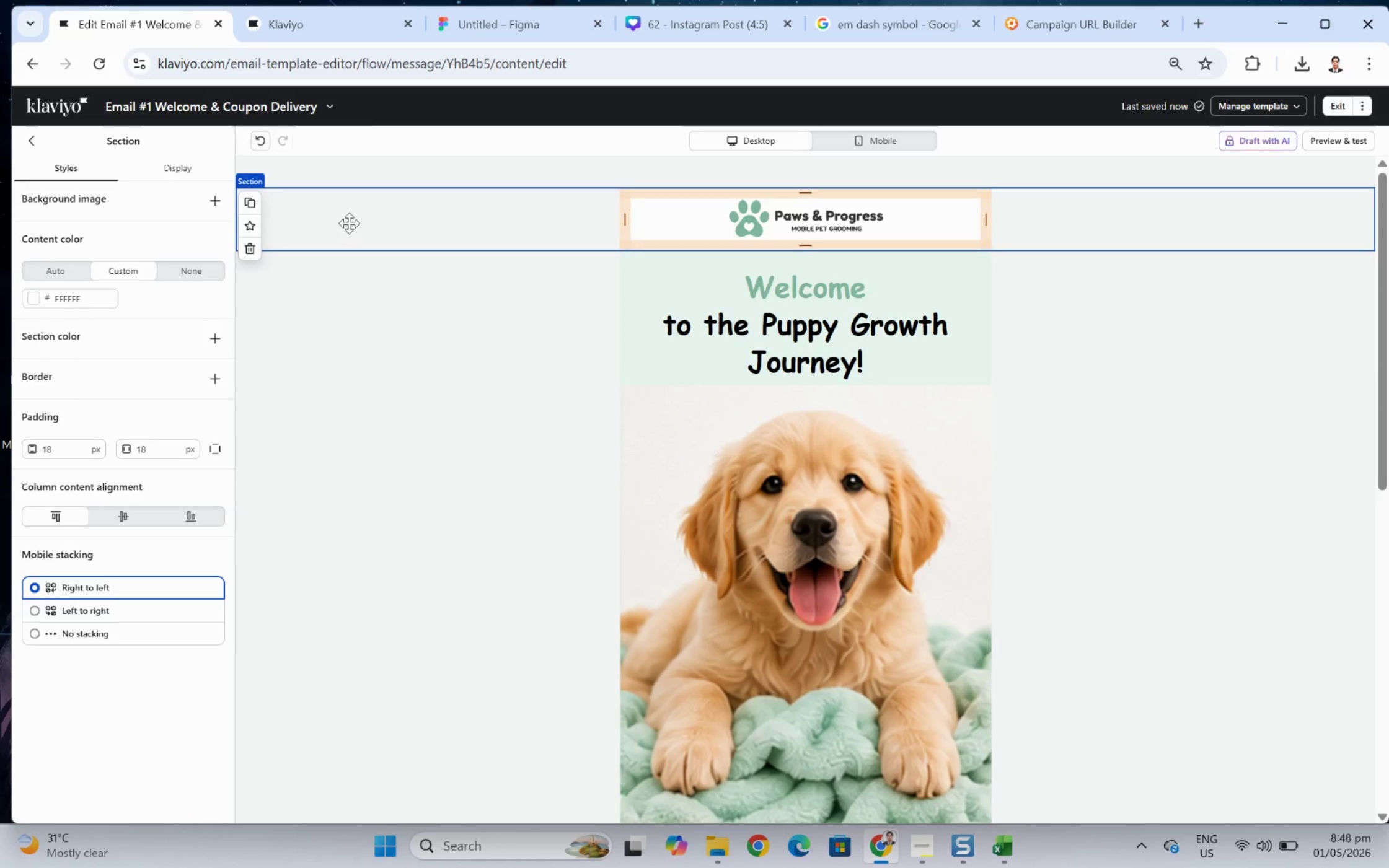 
left_click([179, 266])
 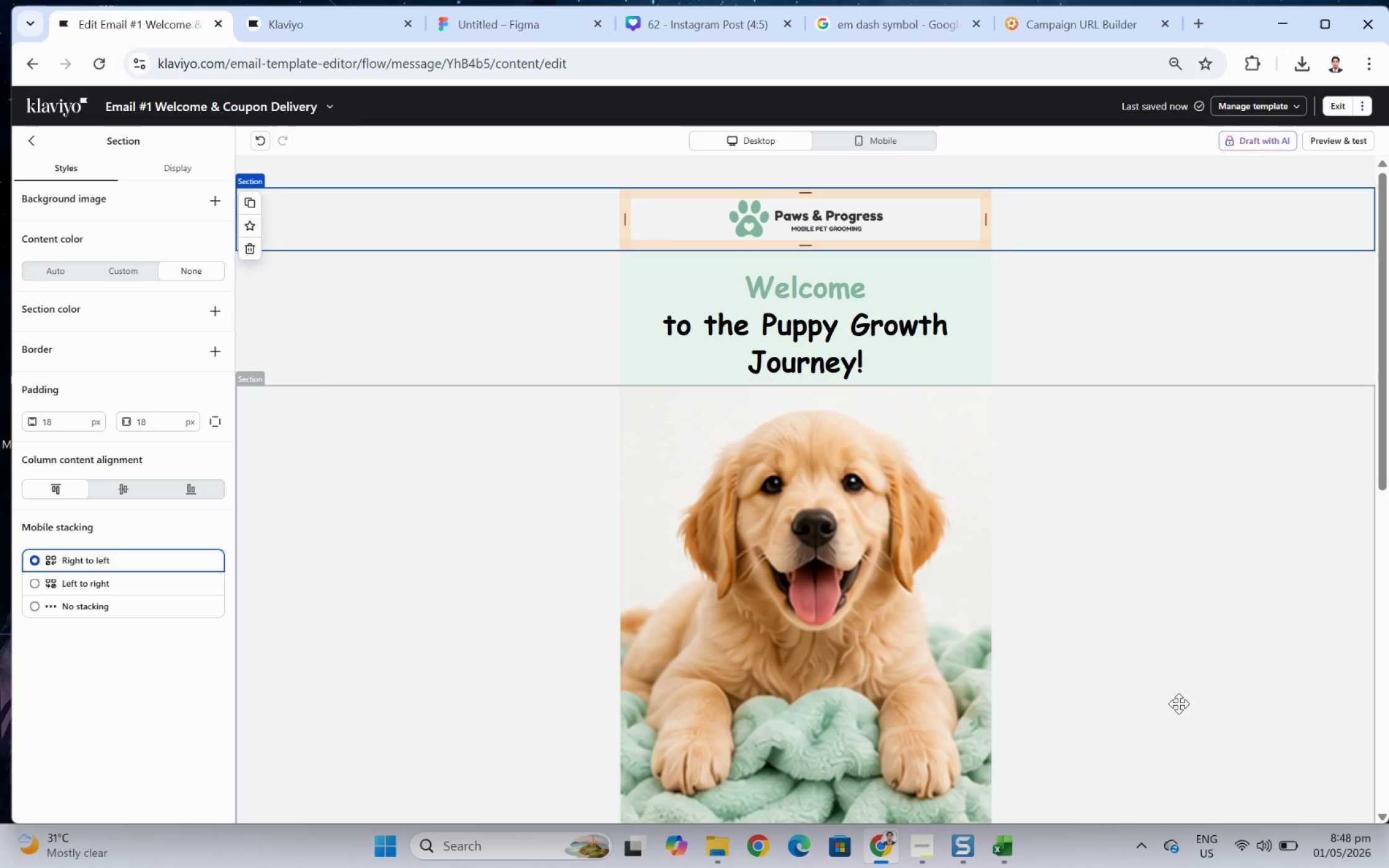 
left_click([1079, 707])
 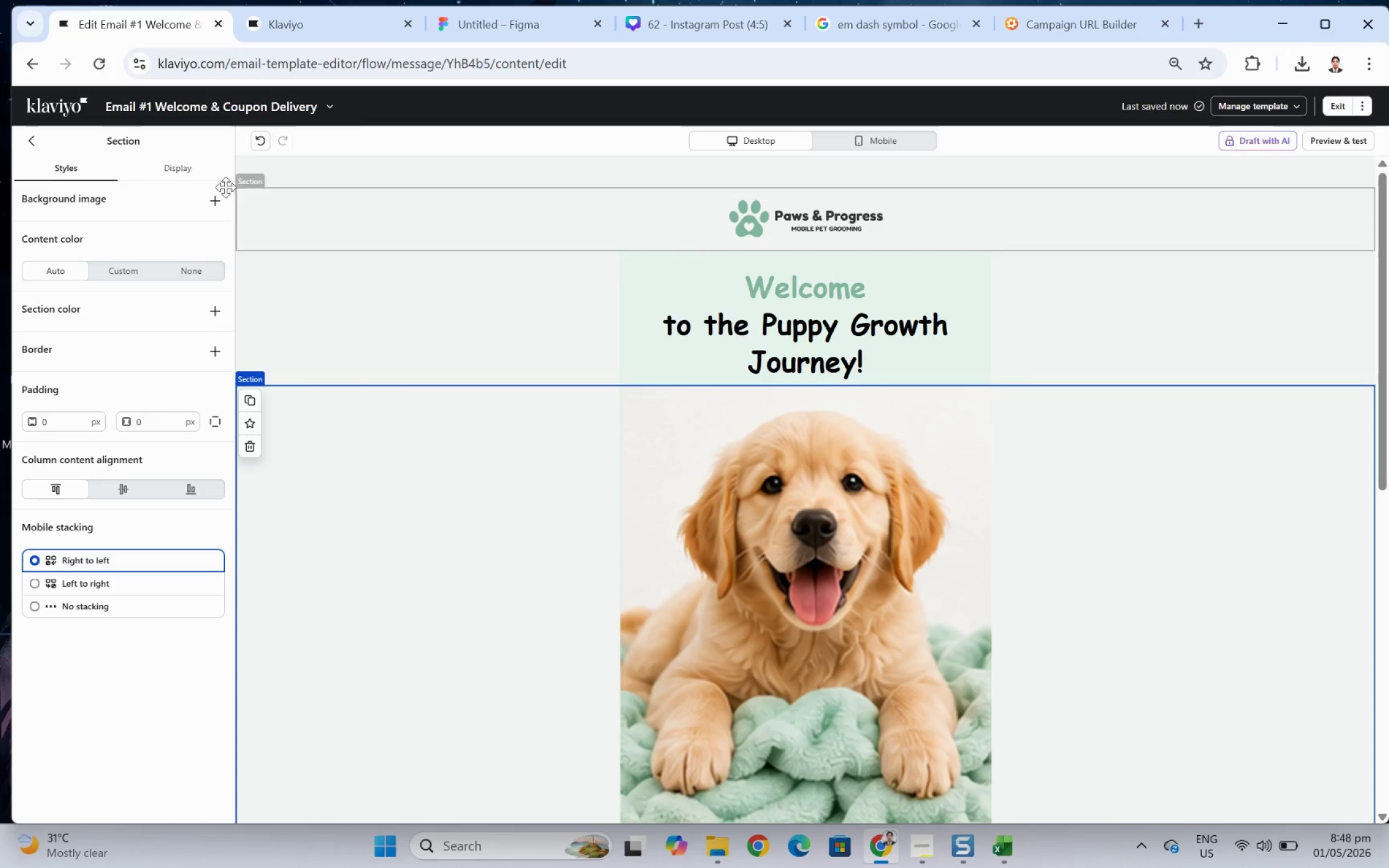 
left_click([547, 221])
 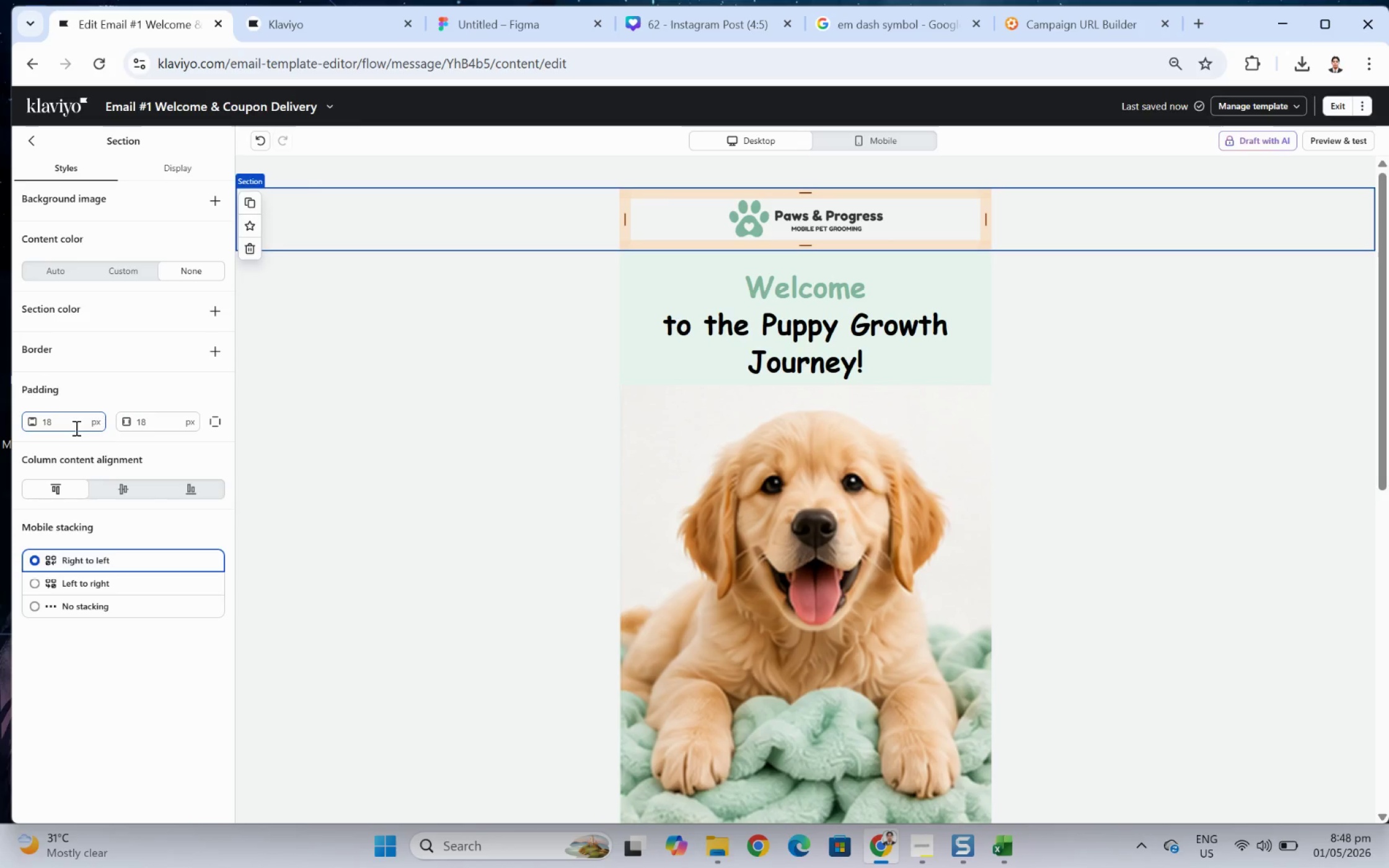 
left_click([210, 423])
 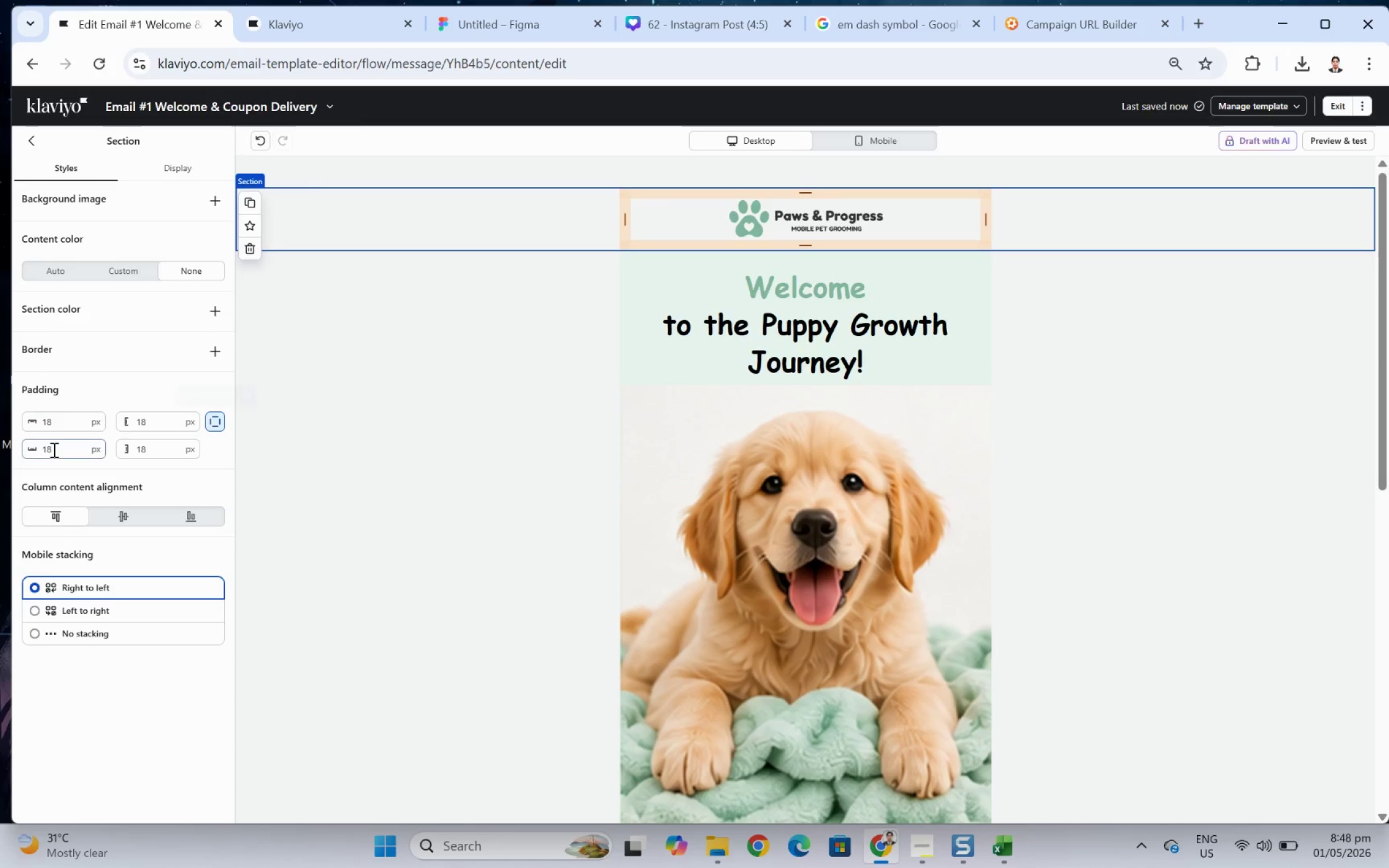 
double_click([53, 449])
 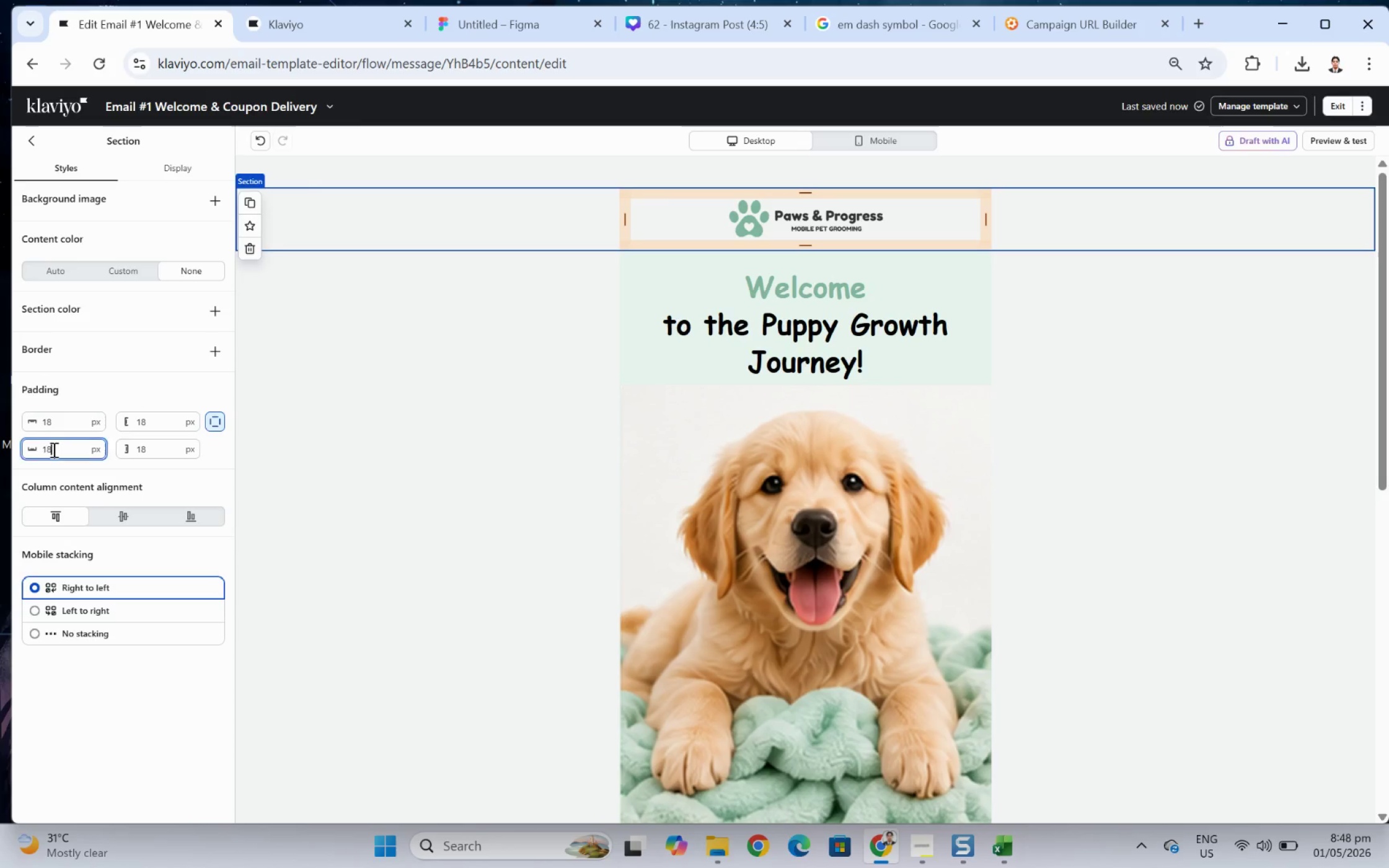 
triple_click([53, 449])
 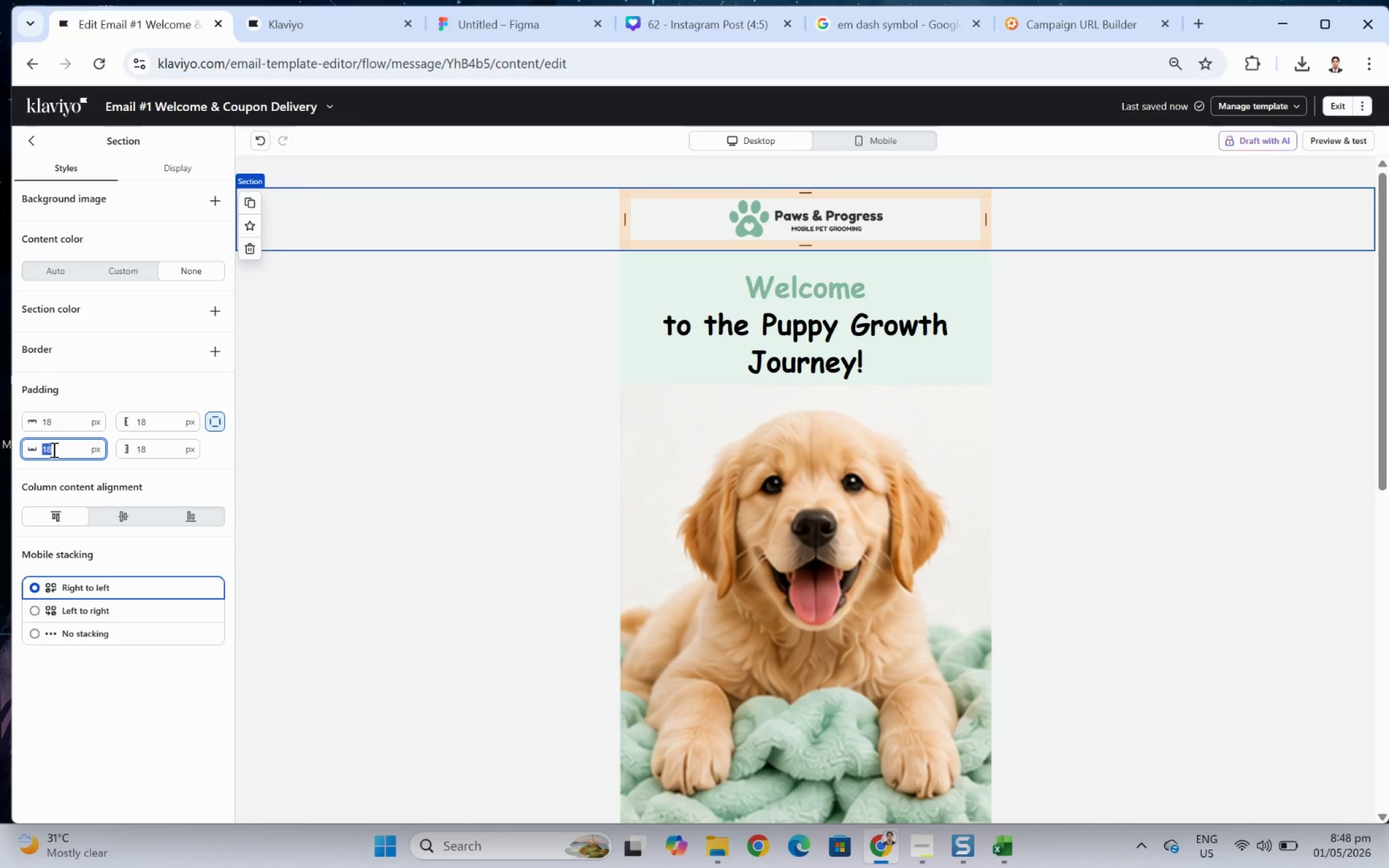 
key(Numpad2)
 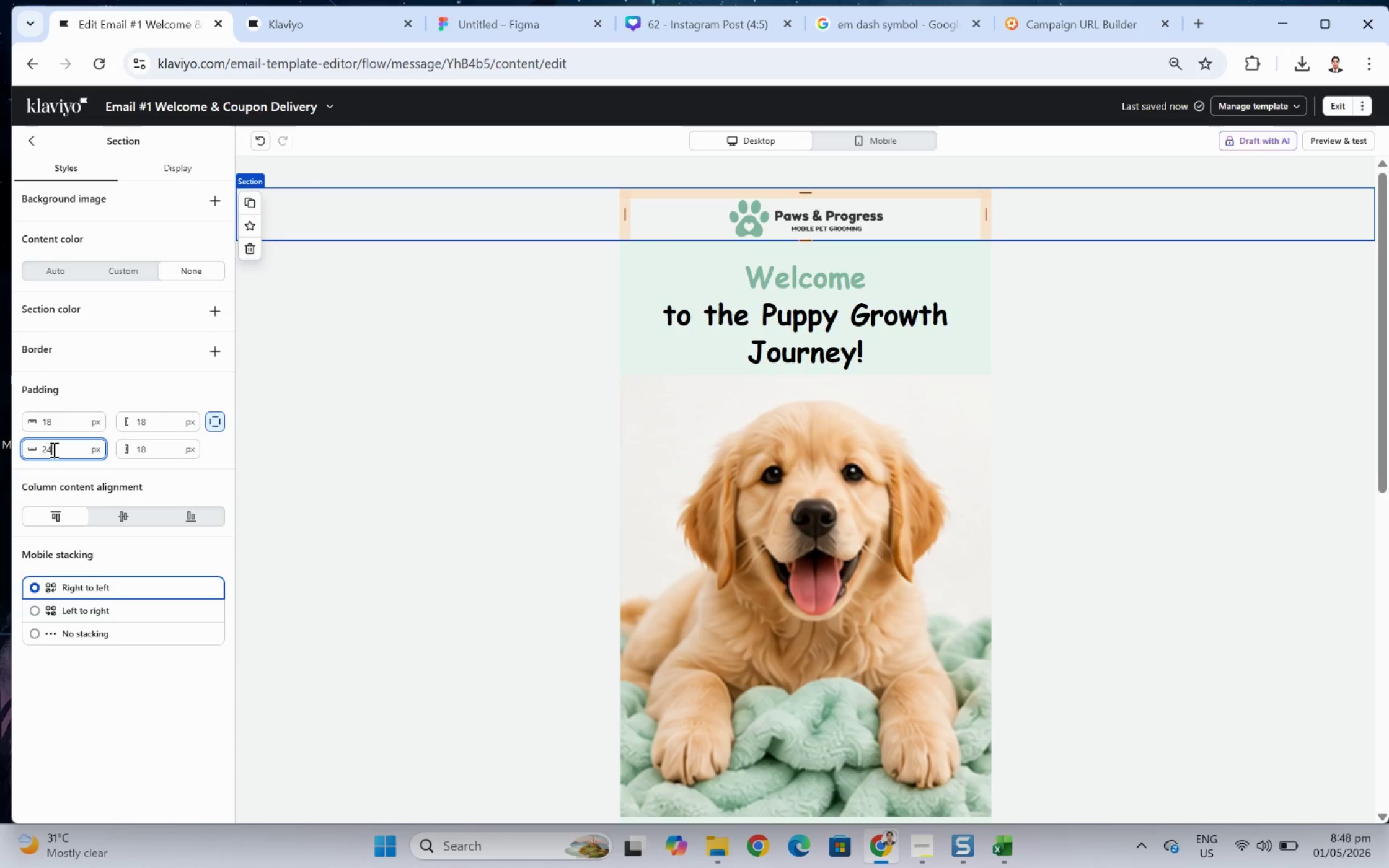 
key(Numpad4)
 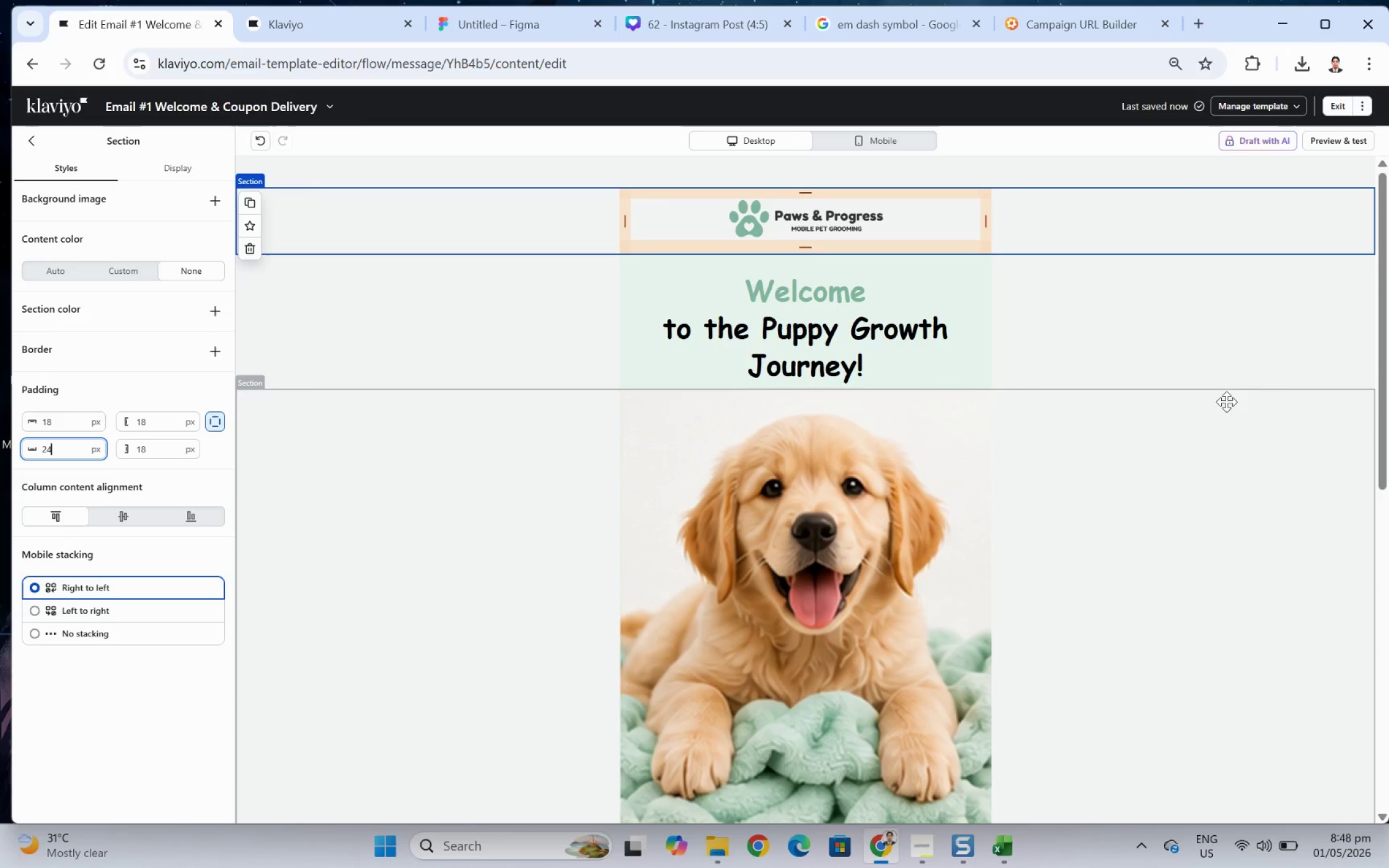 
left_click([1255, 533])
 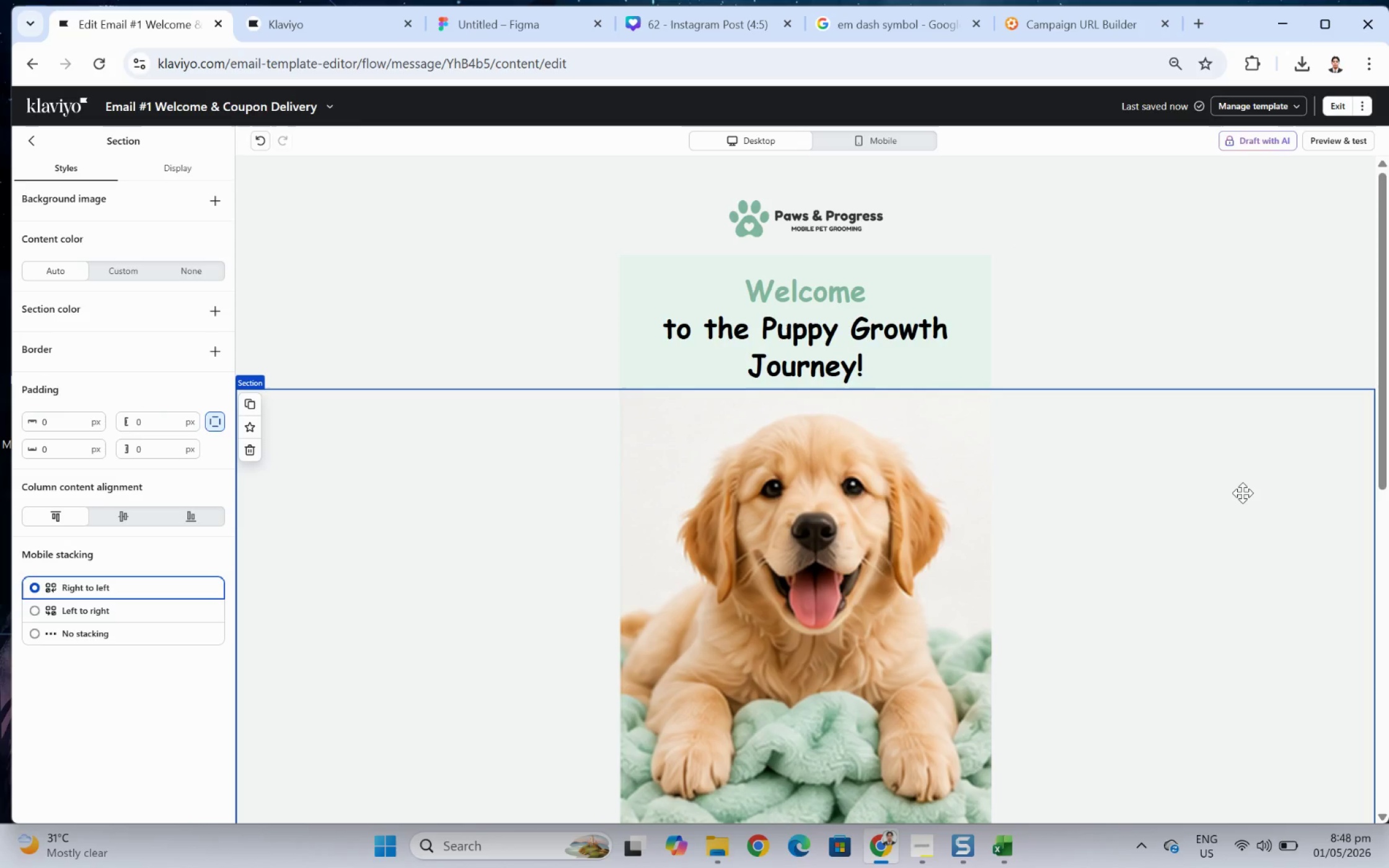 
scroll: coordinate [1242, 493], scroll_direction: down, amount: 11.0
 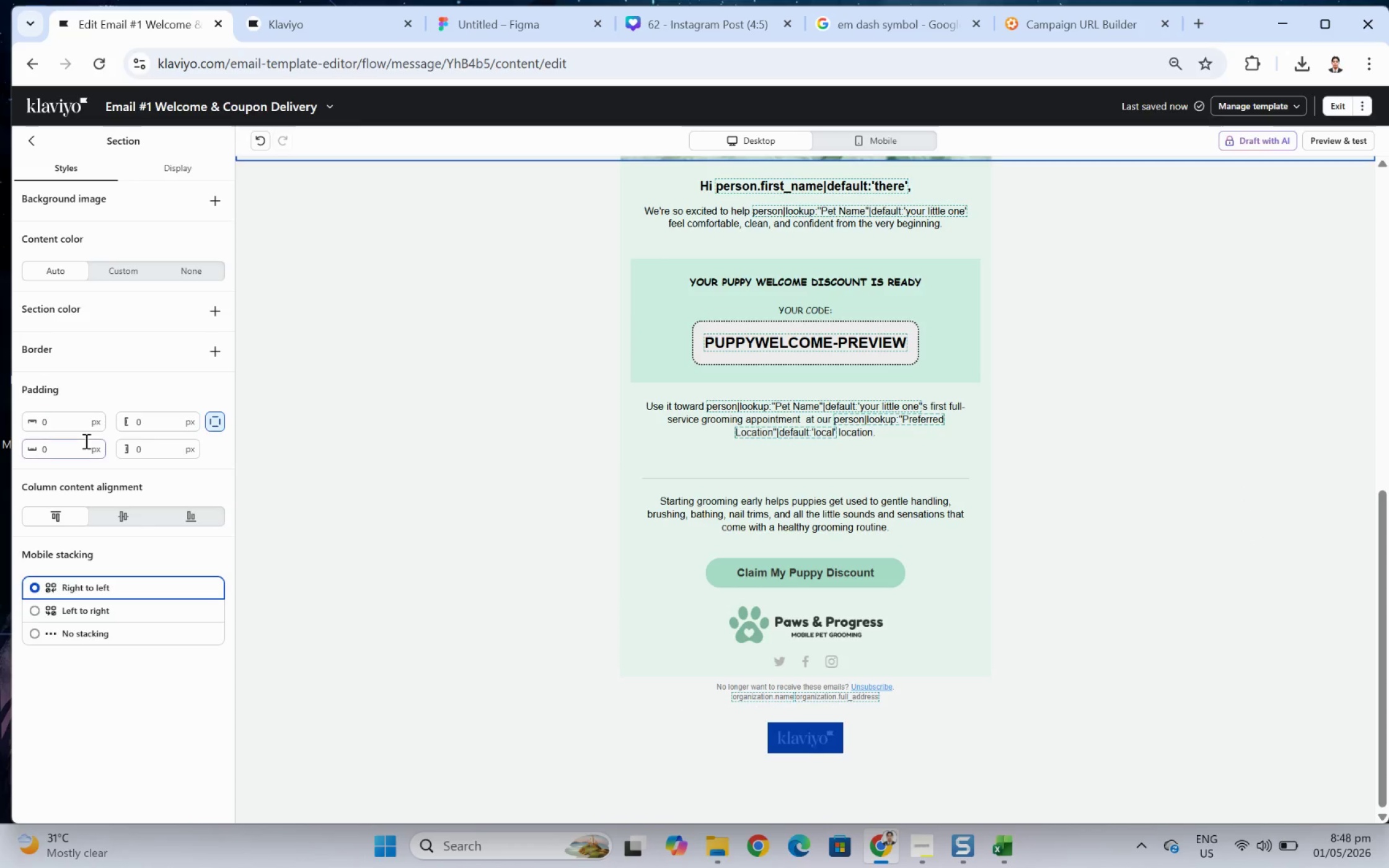 
left_click([32, 136])
 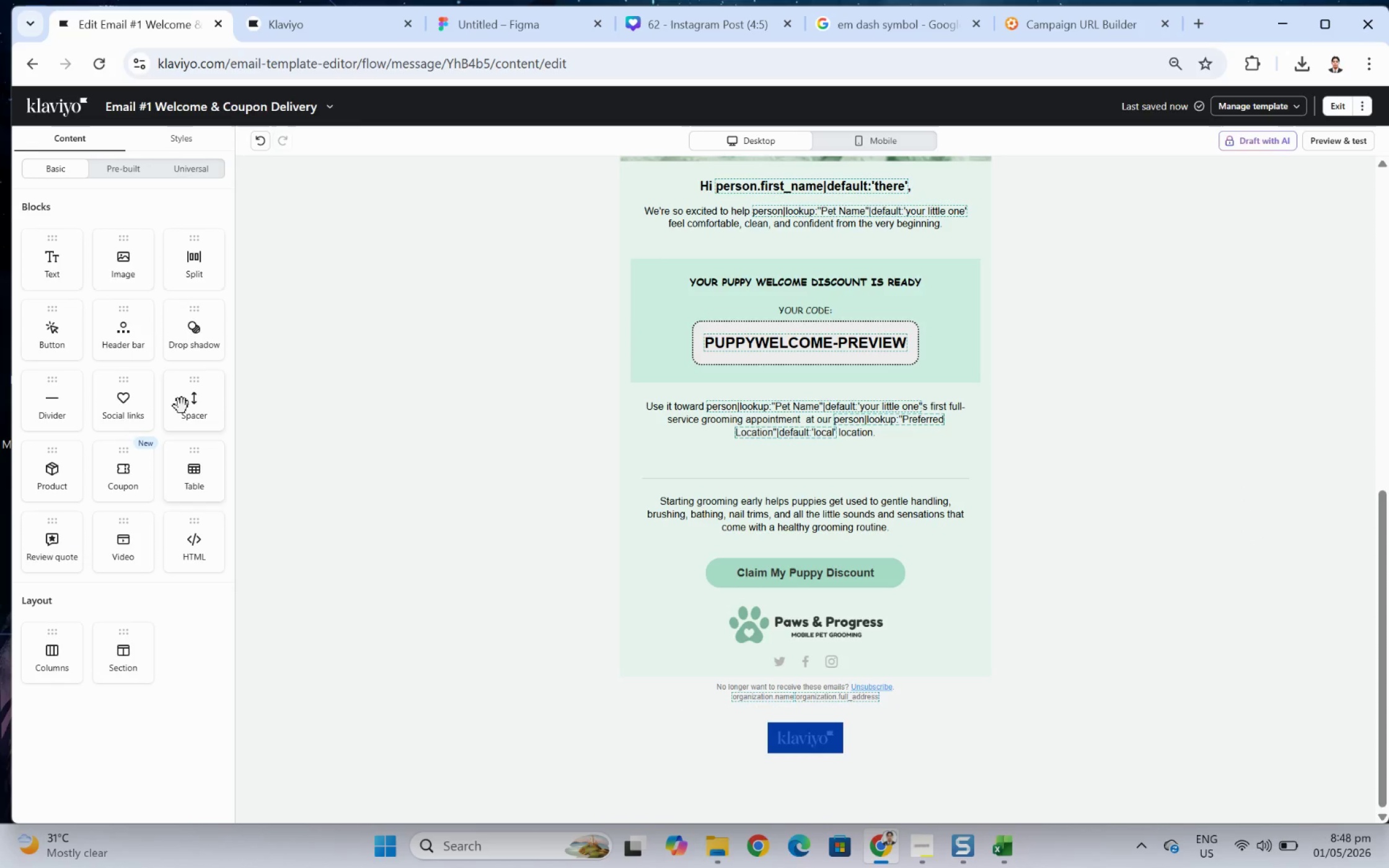 
left_click_drag(start_coordinate=[185, 401], to_coordinate=[843, 649])
 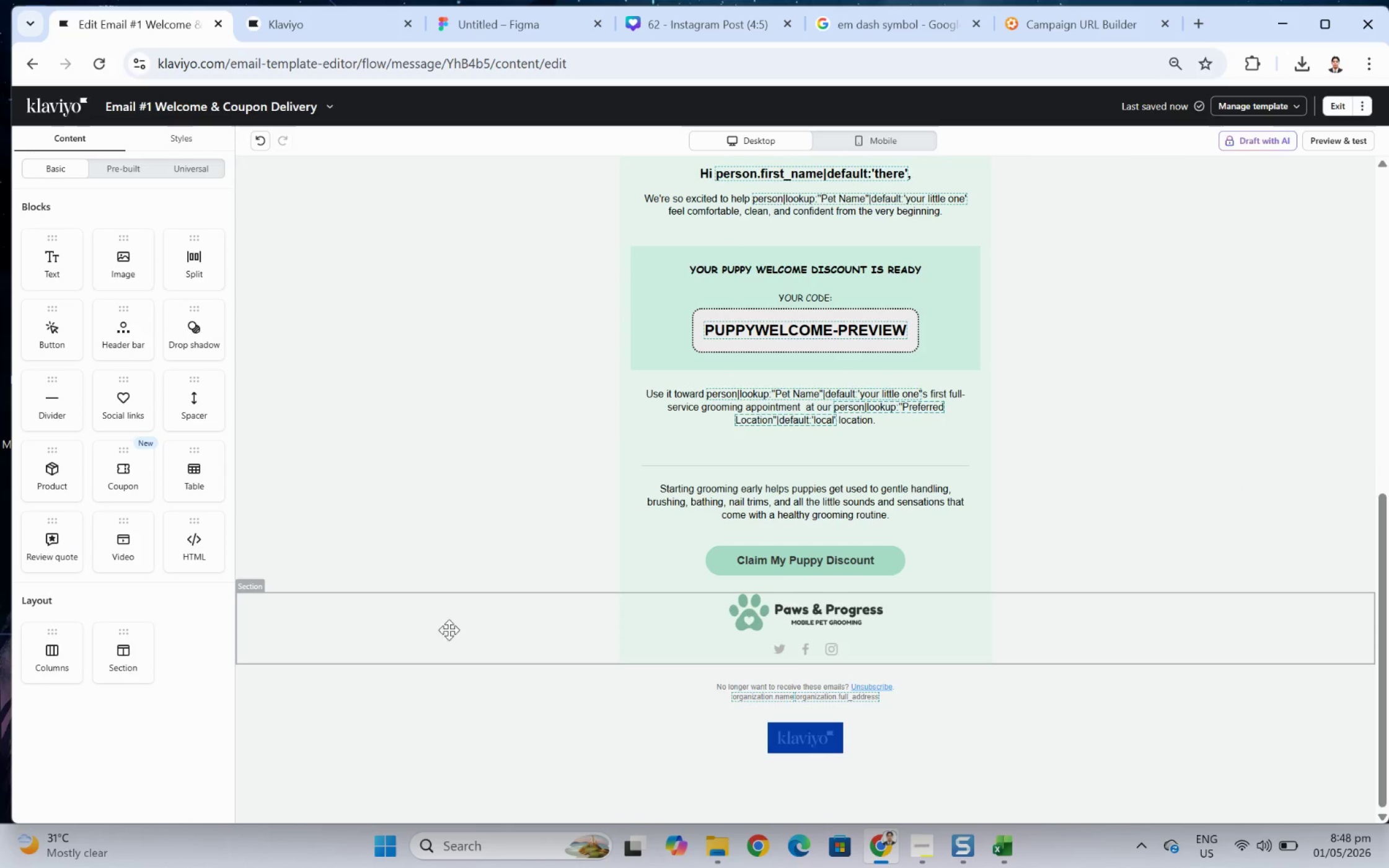 
left_click([788, 654])
 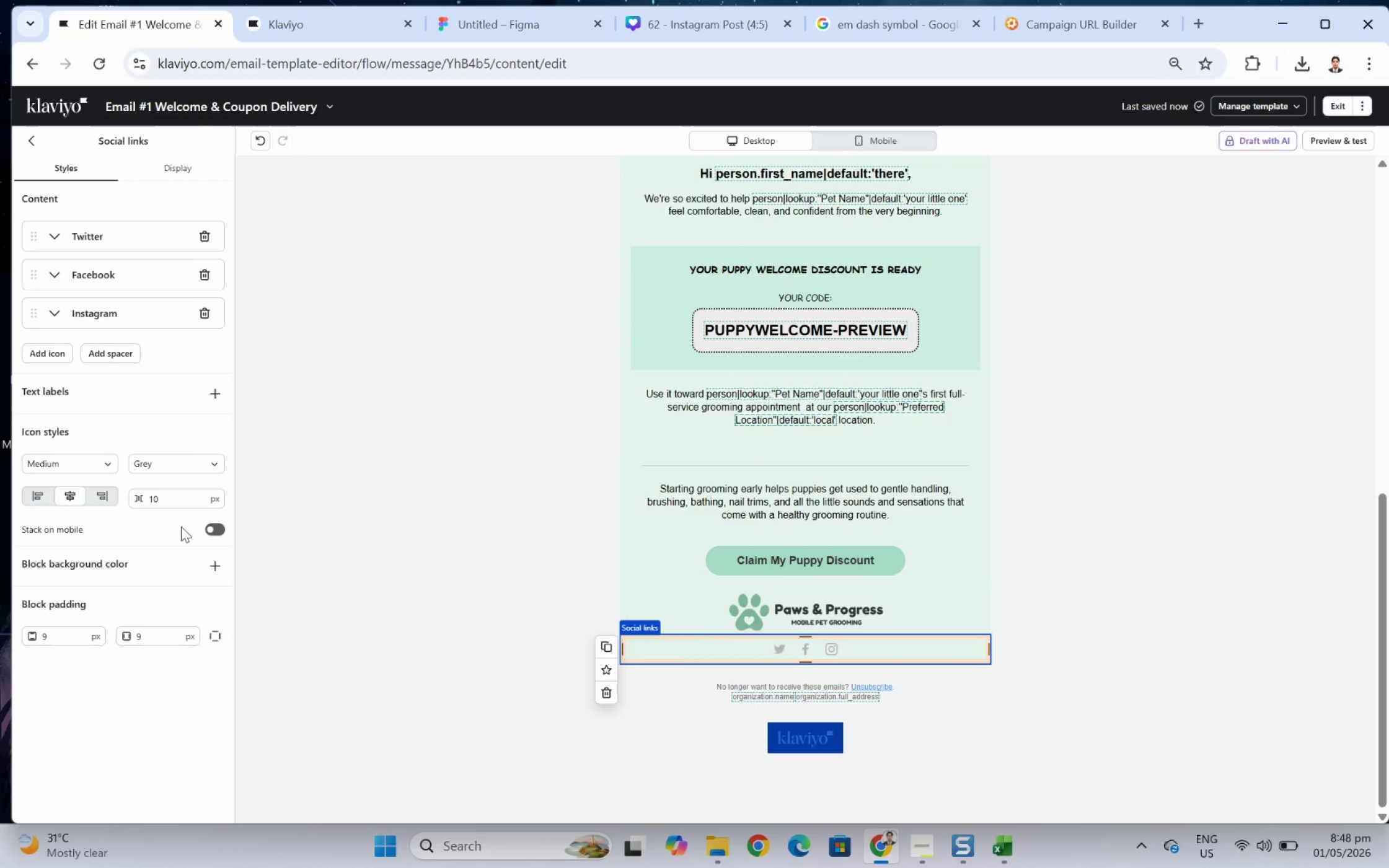 
left_click([206, 468])
 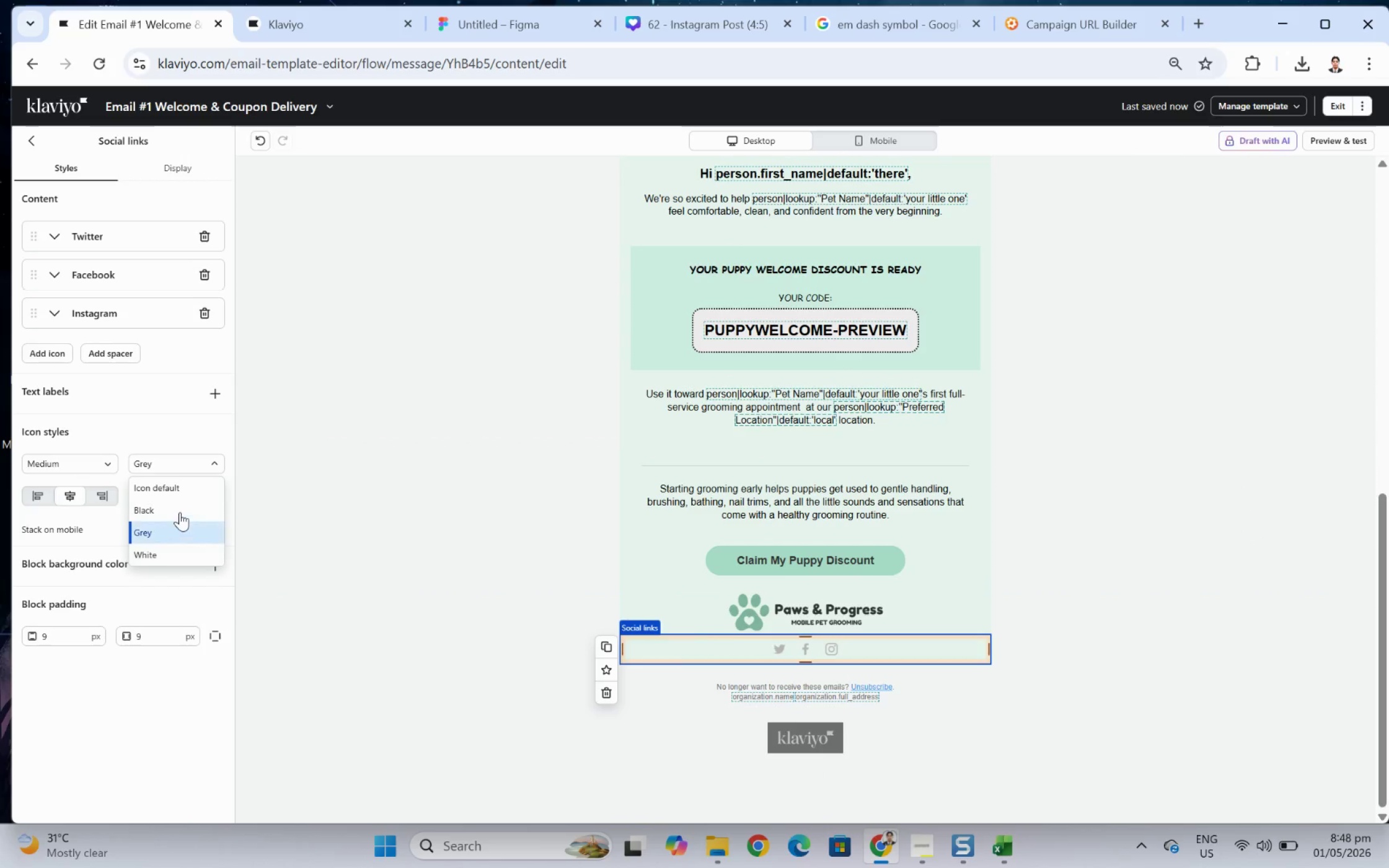 
left_click([180, 512])
 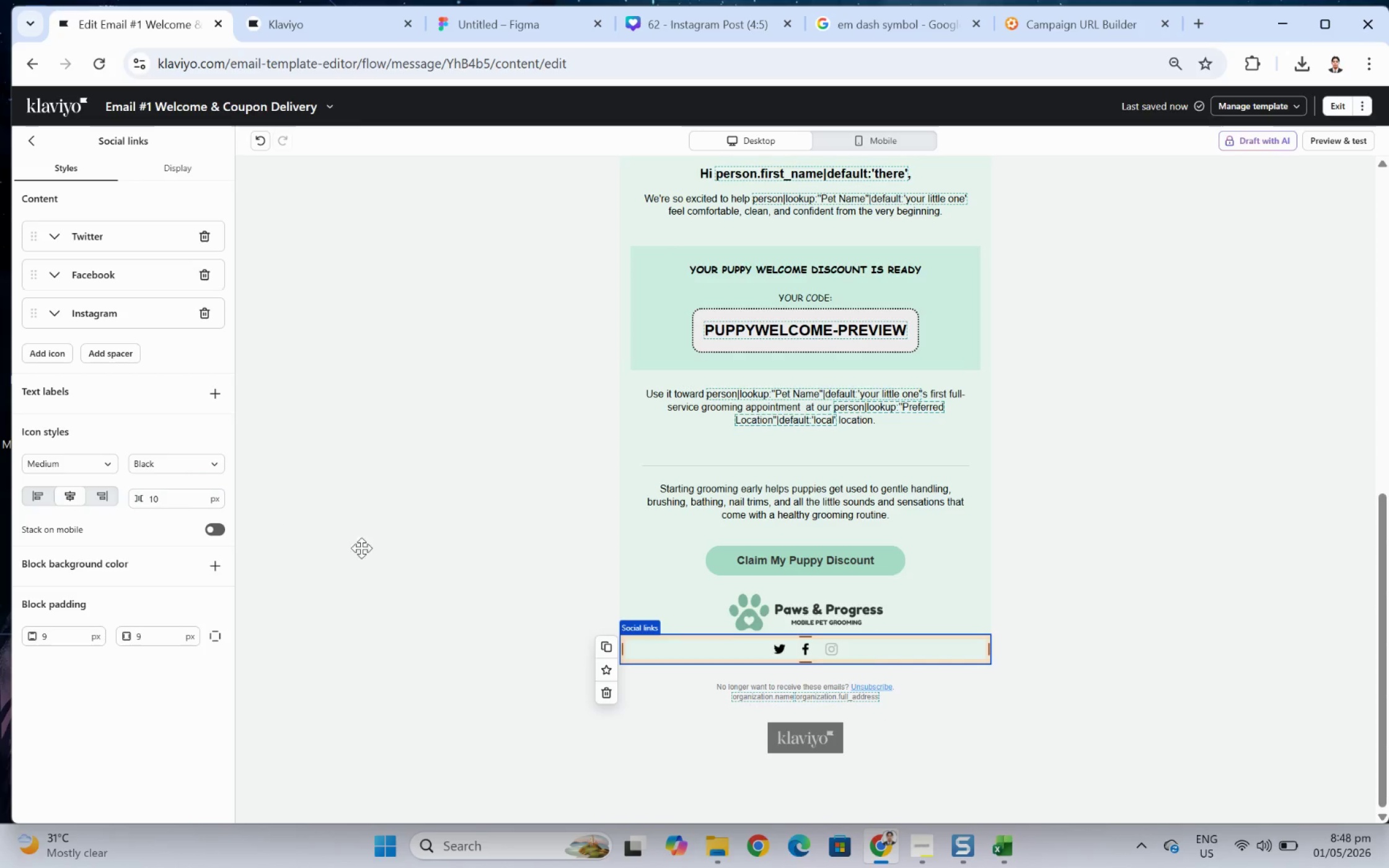 
left_click([1014, 715])
 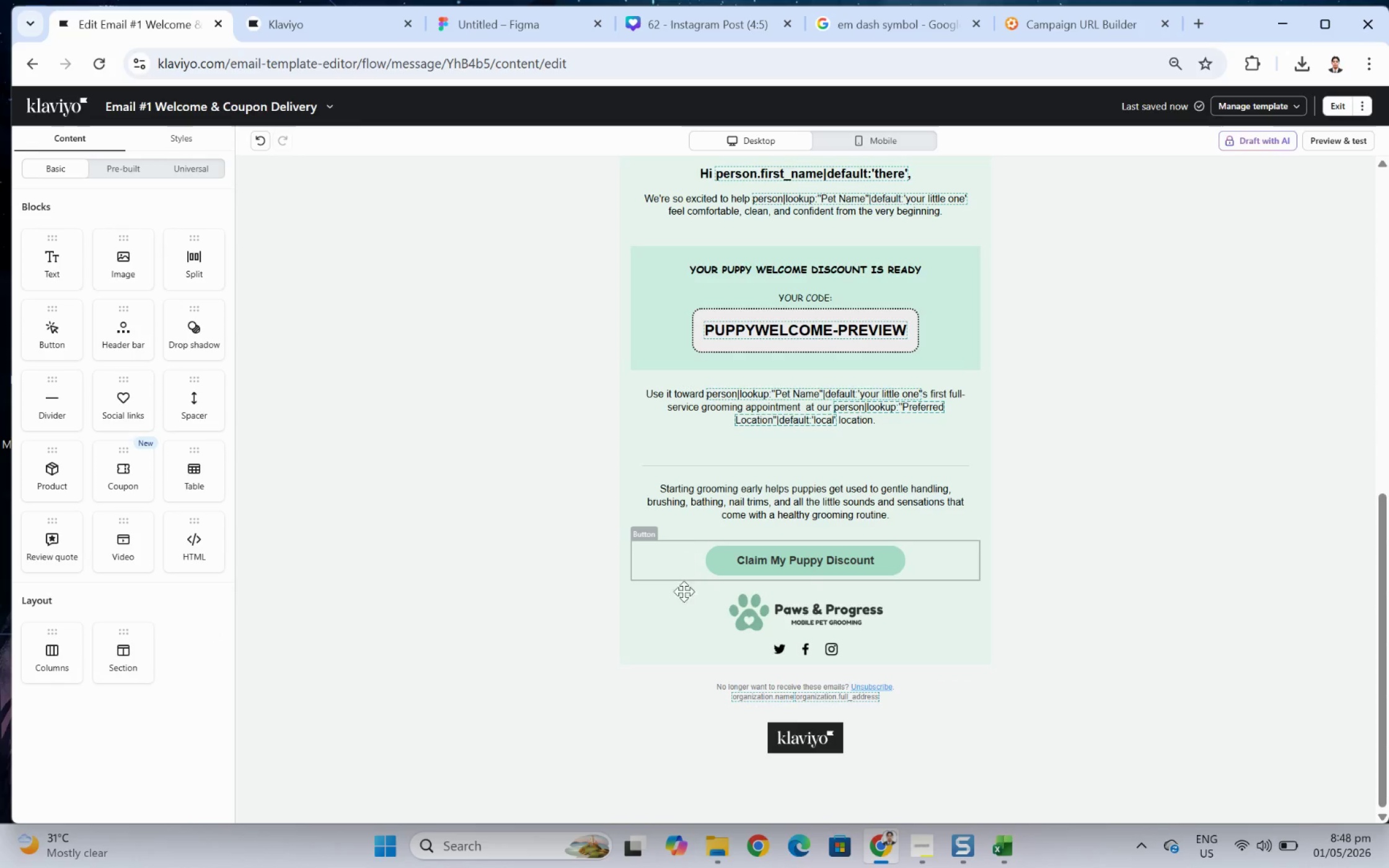 
left_click([821, 646])
 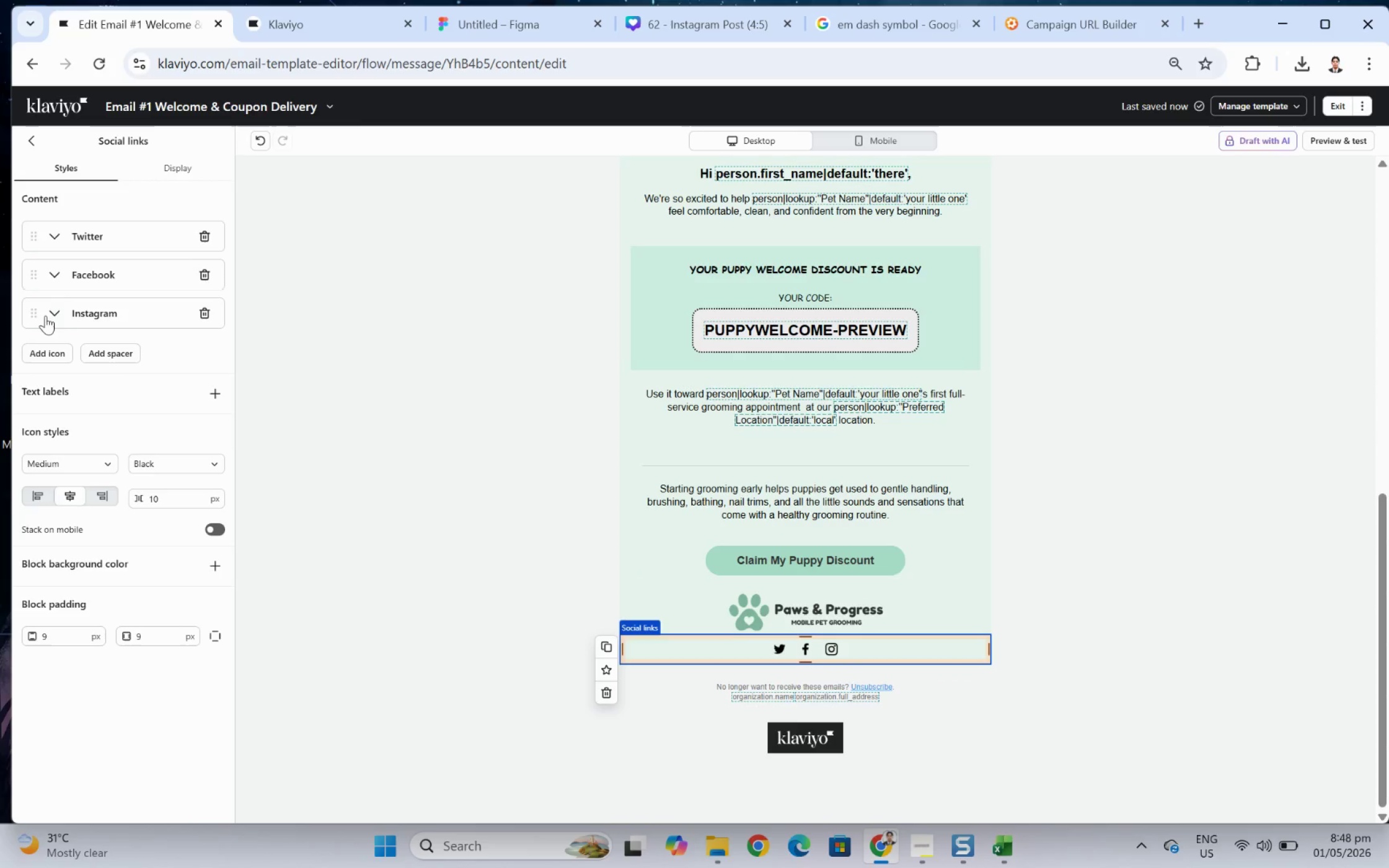 
left_click([46, 315])
 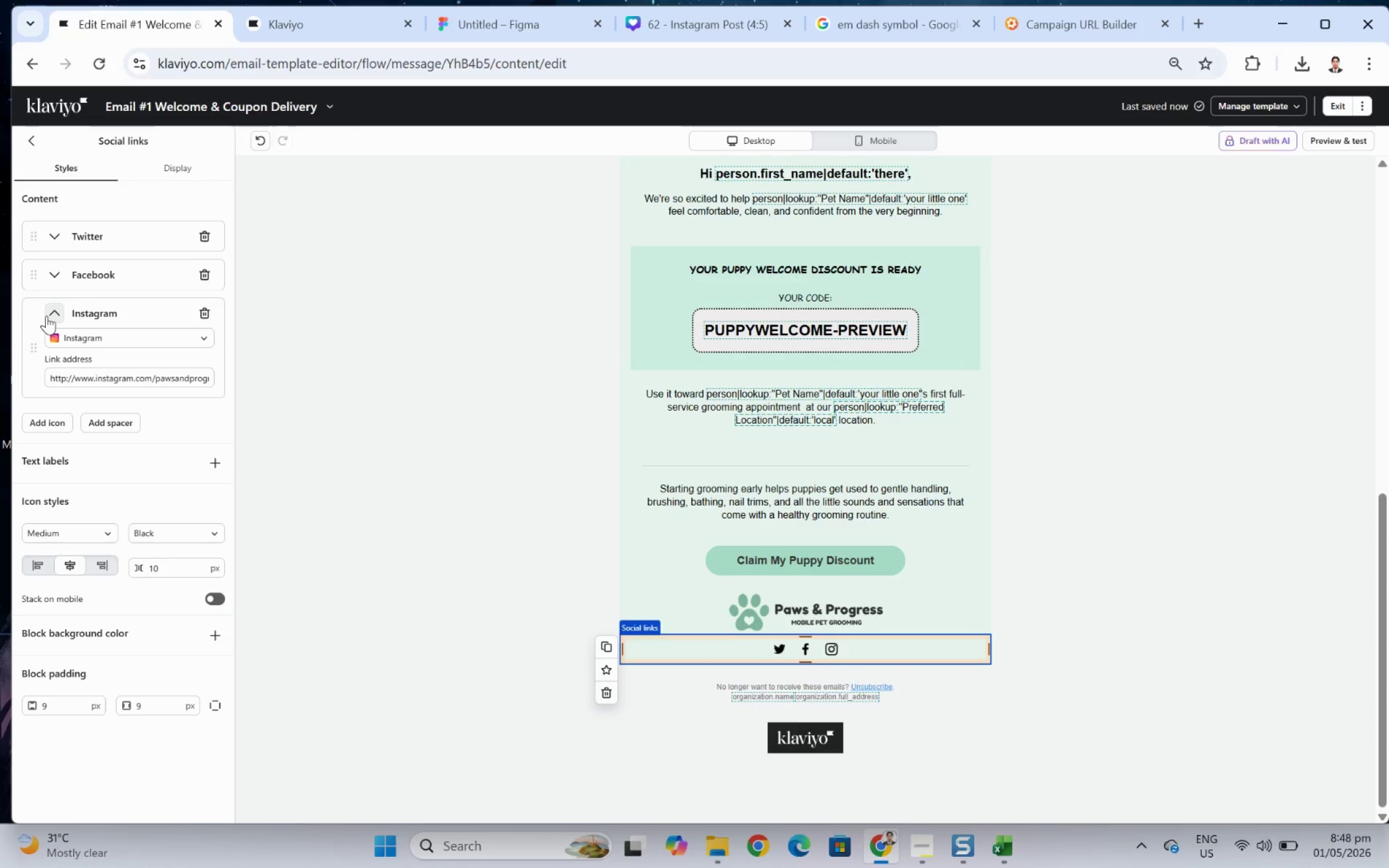 
left_click([46, 315])
 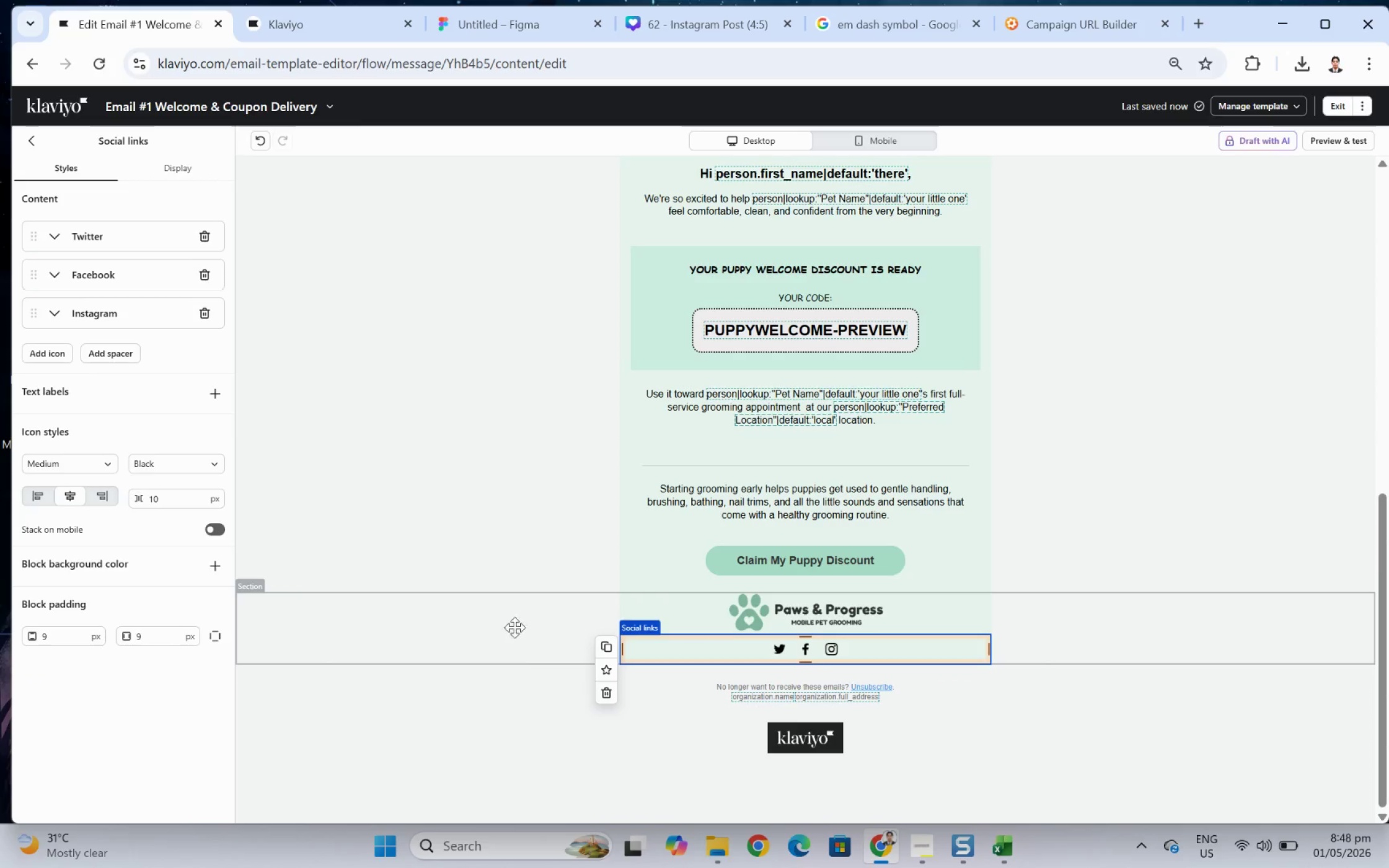 
left_click([487, 623])
 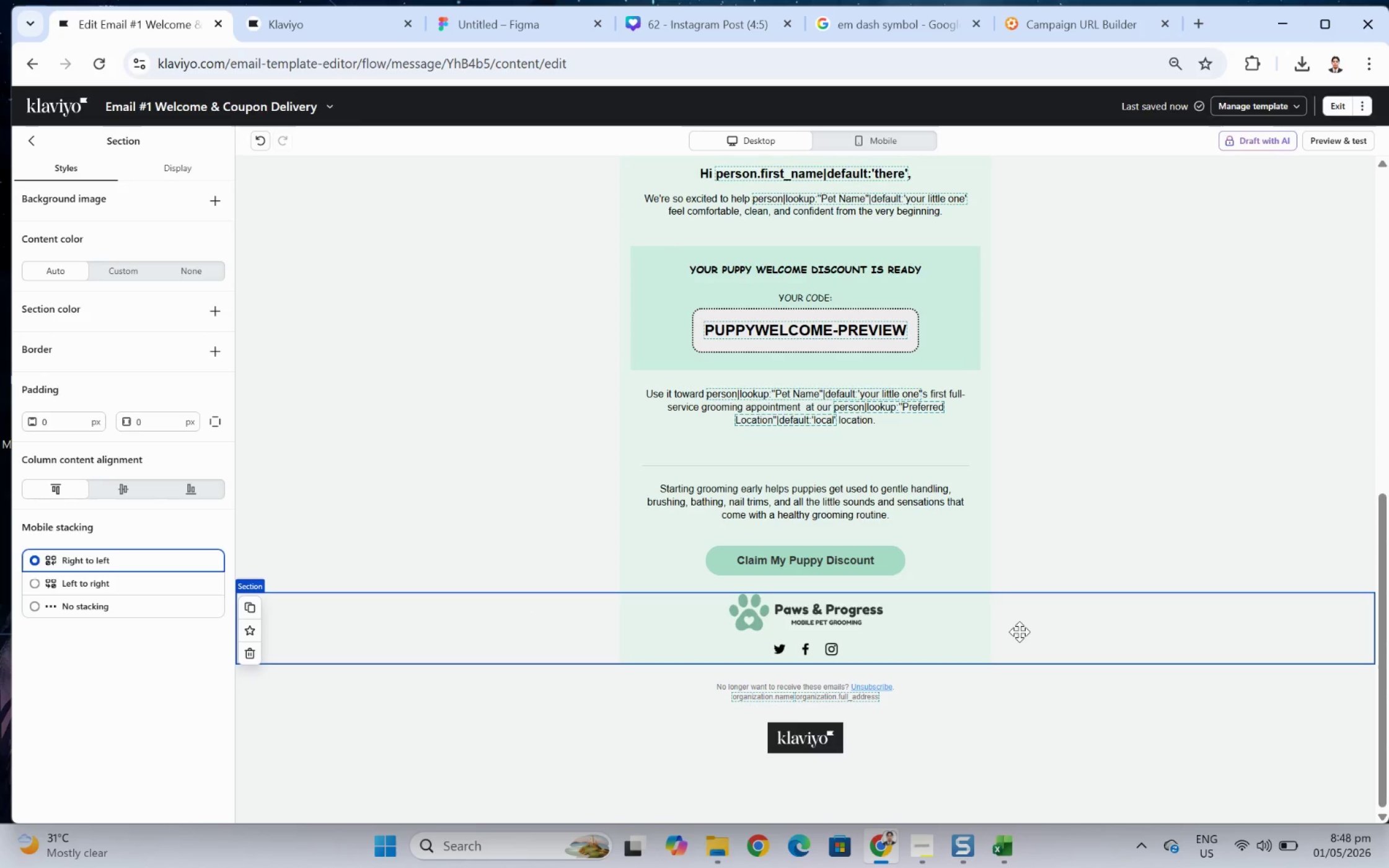 
wait(6.88)
 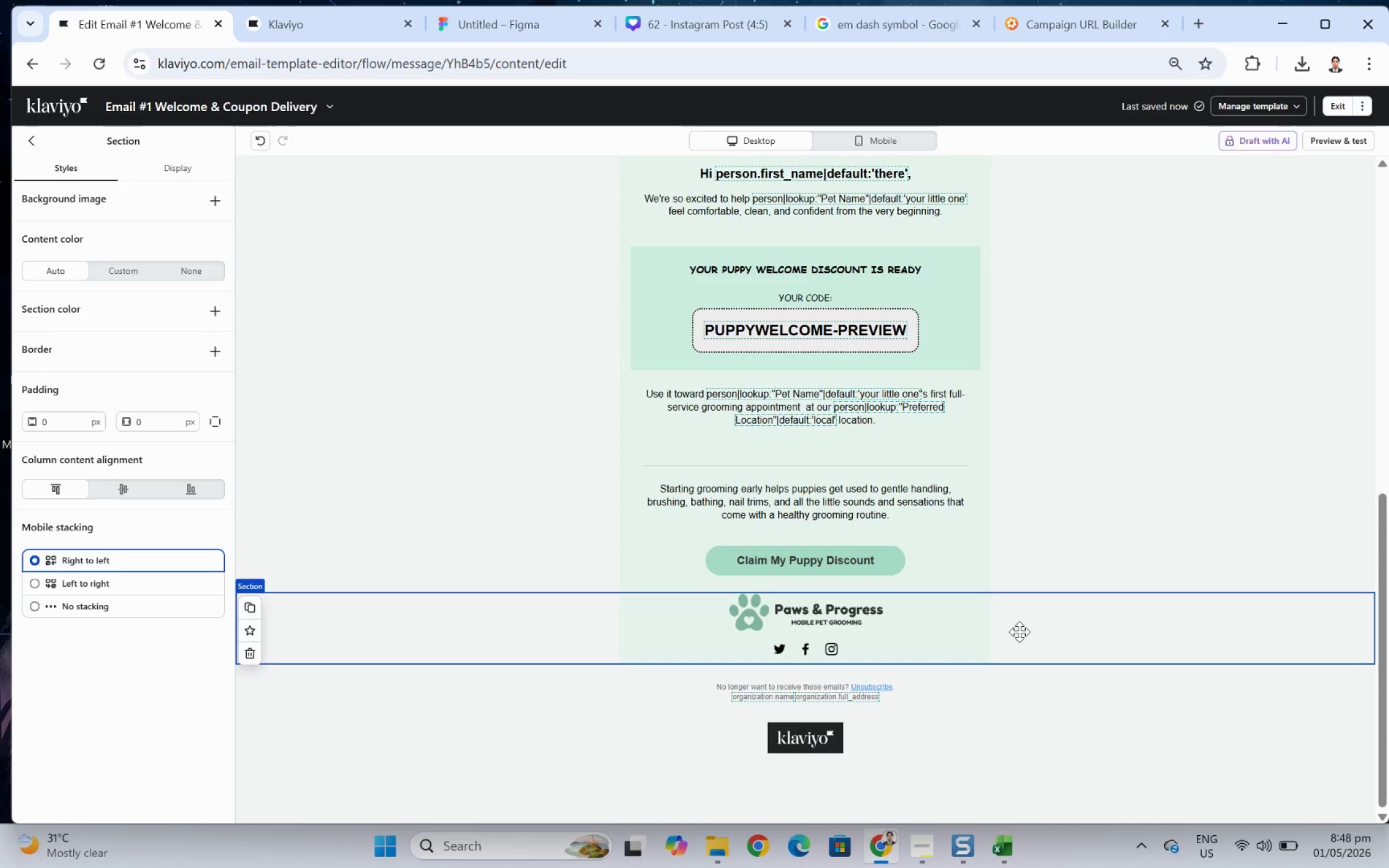 
scroll: coordinate [1044, 674], scroll_direction: up, amount: 8.0
 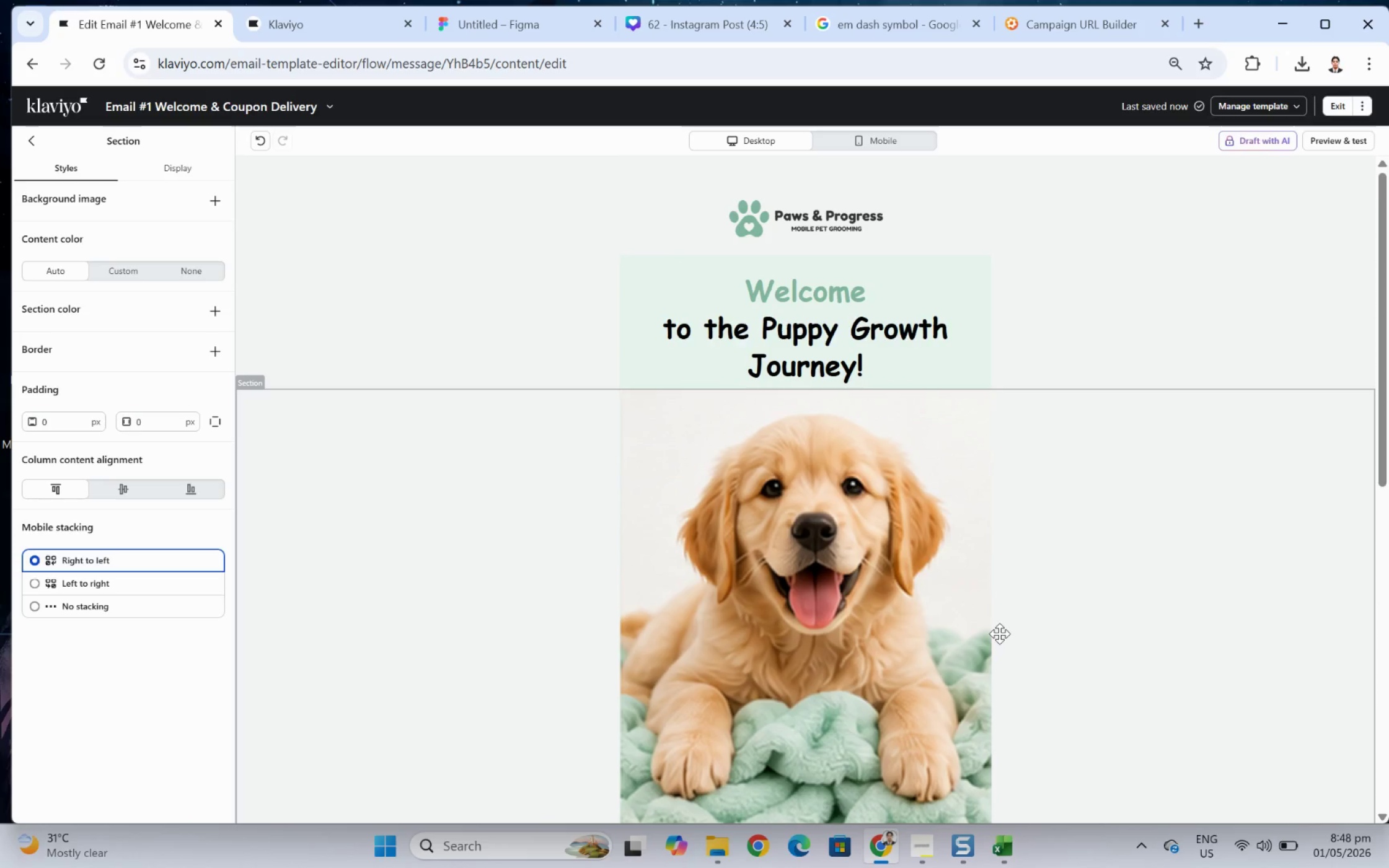 
hold_key(key=ControlLeft, duration=0.51)
scroll: coordinate [1091, 551], scroll_direction: down, amount: 2.0
 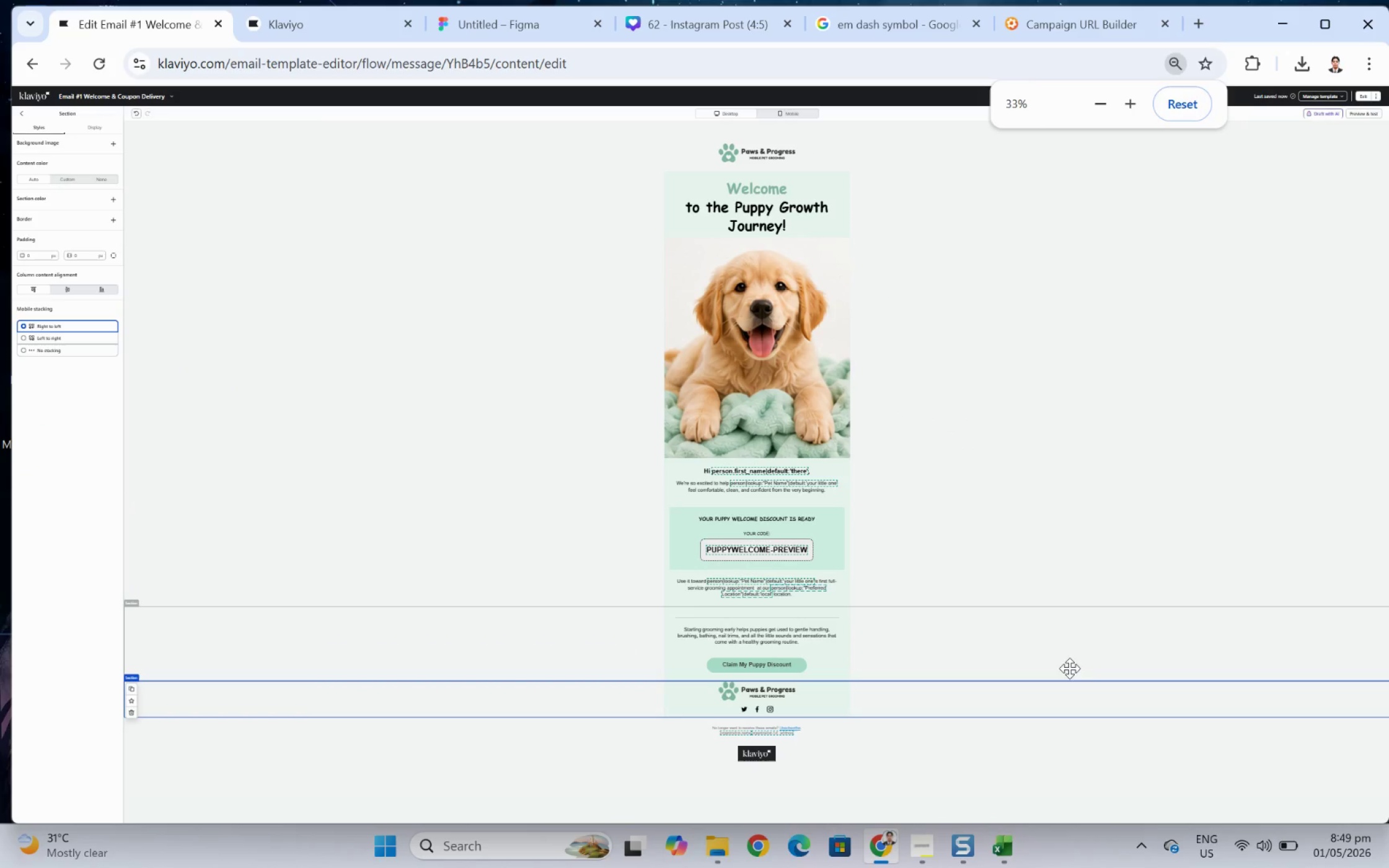 
hold_key(key=ControlLeft, duration=0.96)
scroll: coordinate [1005, 711], scroll_direction: down, amount: 6.0
 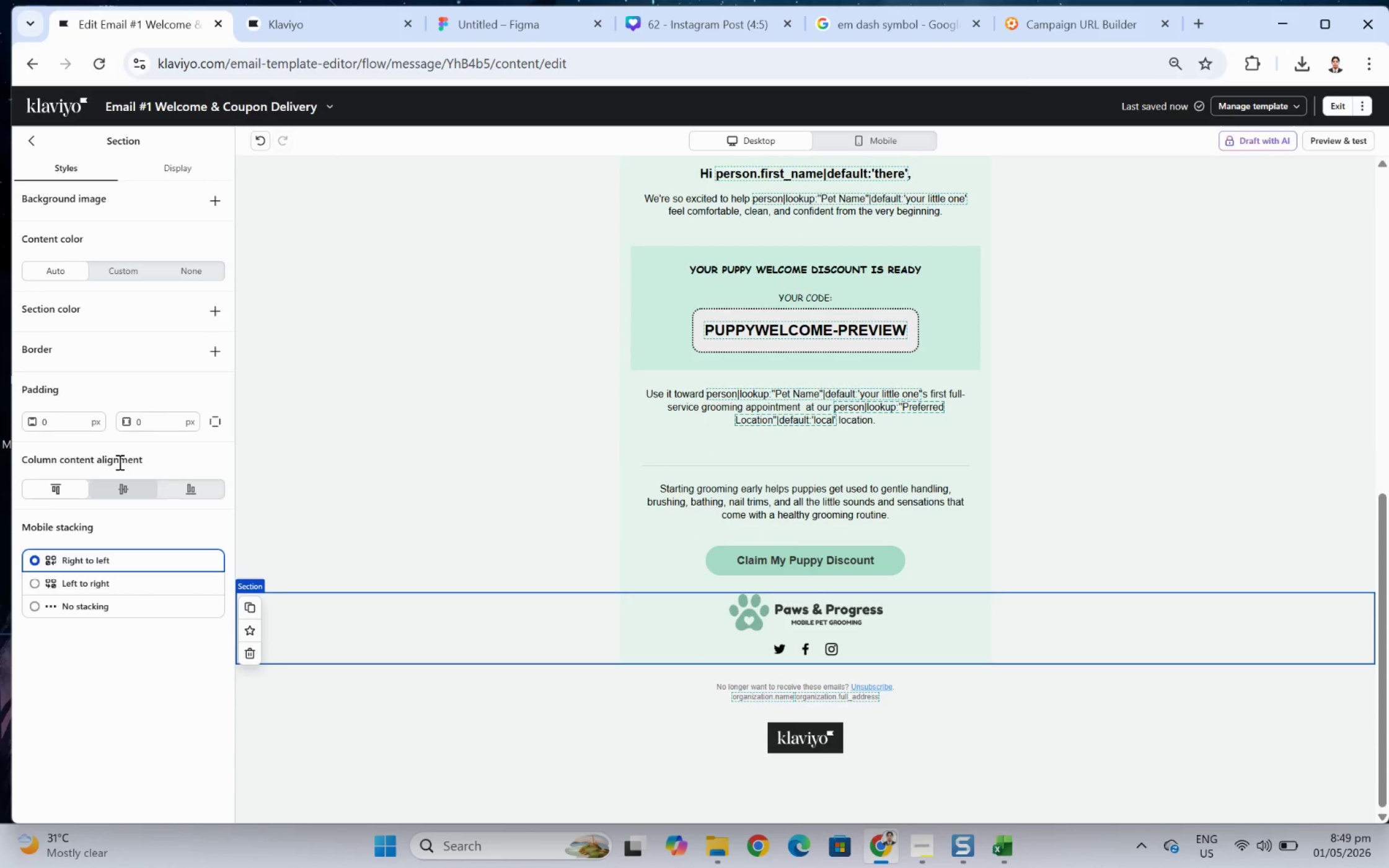 
left_click([200, 273])
 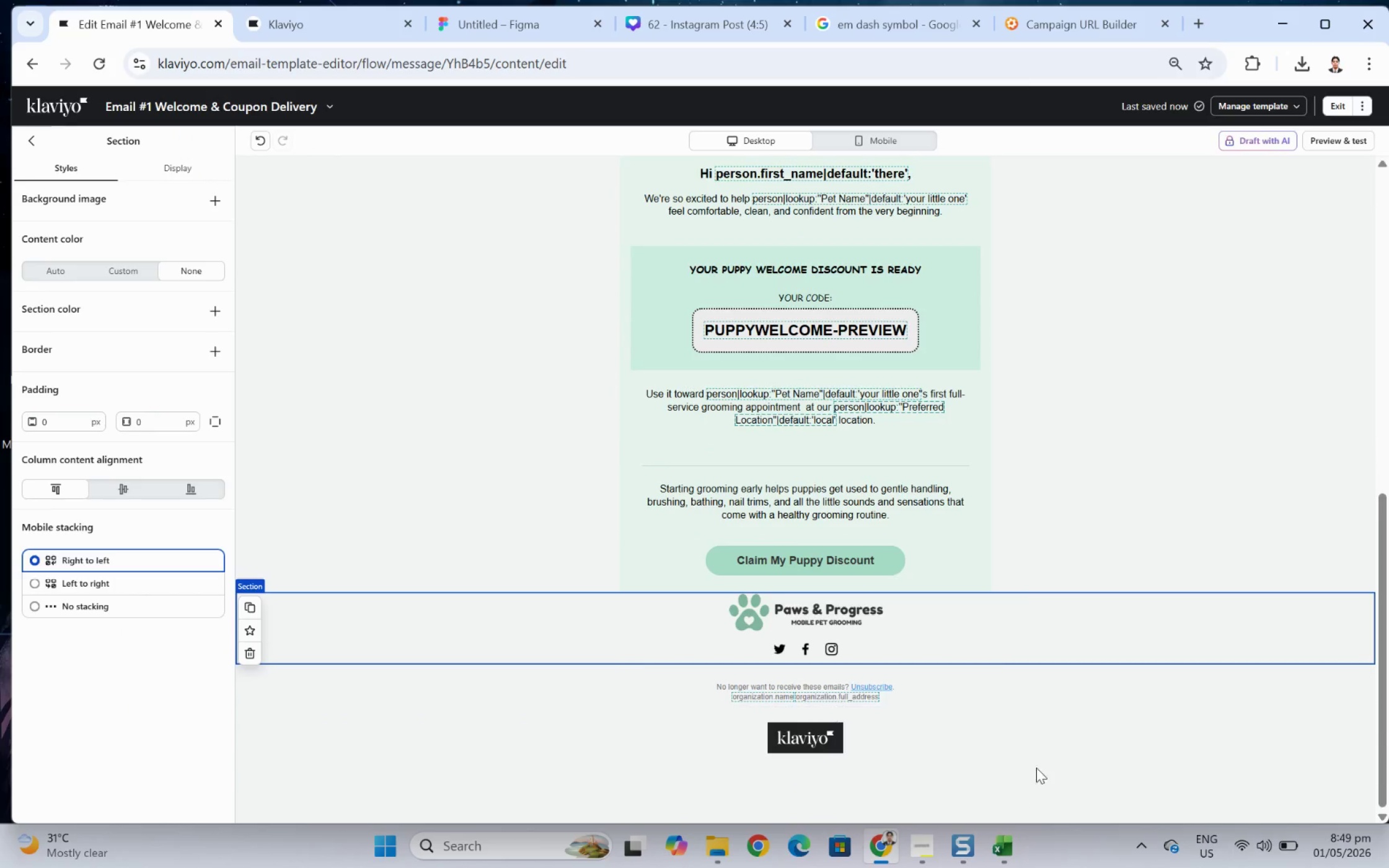 
left_click([1080, 783])
 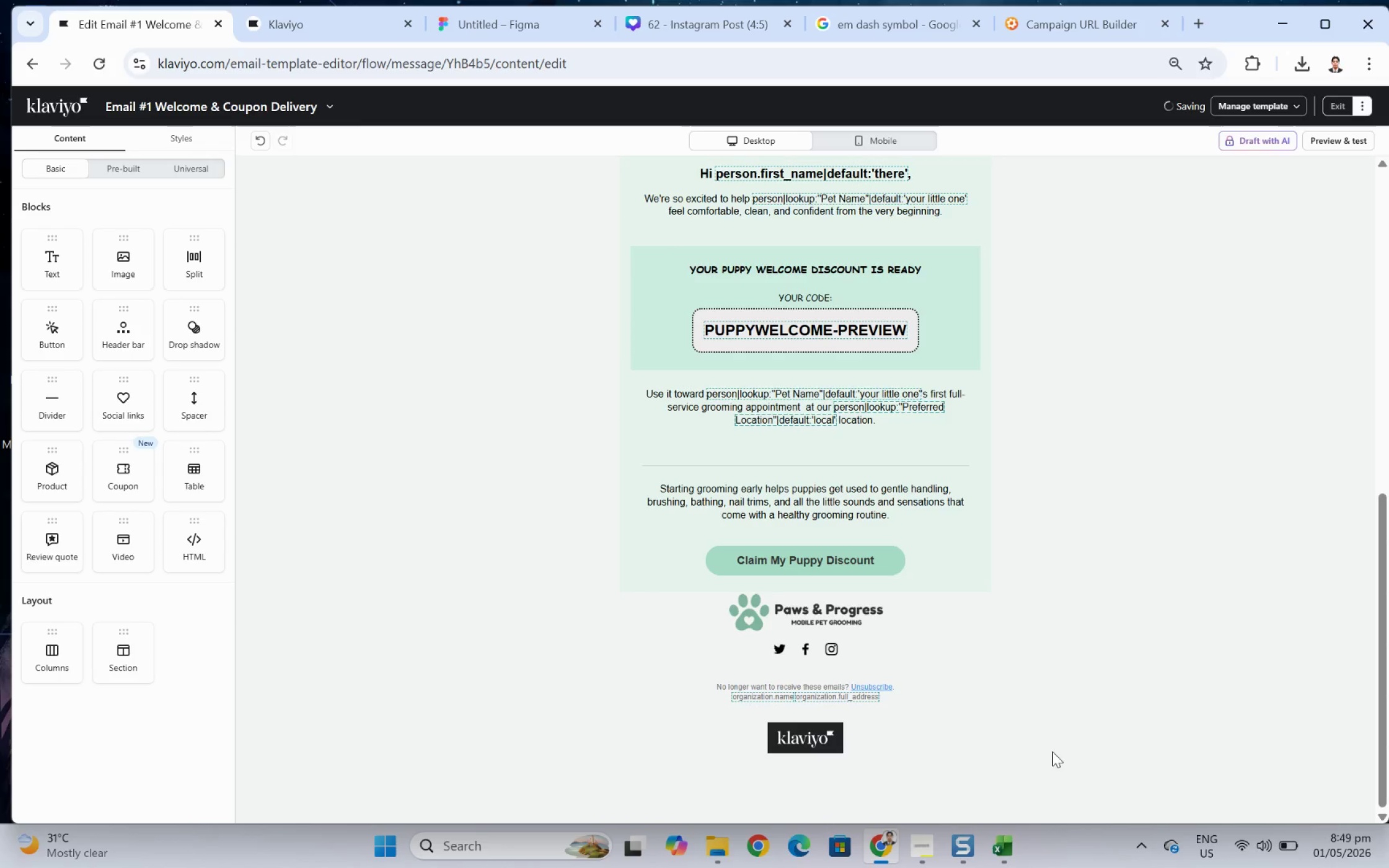 
left_click([1044, 748])
 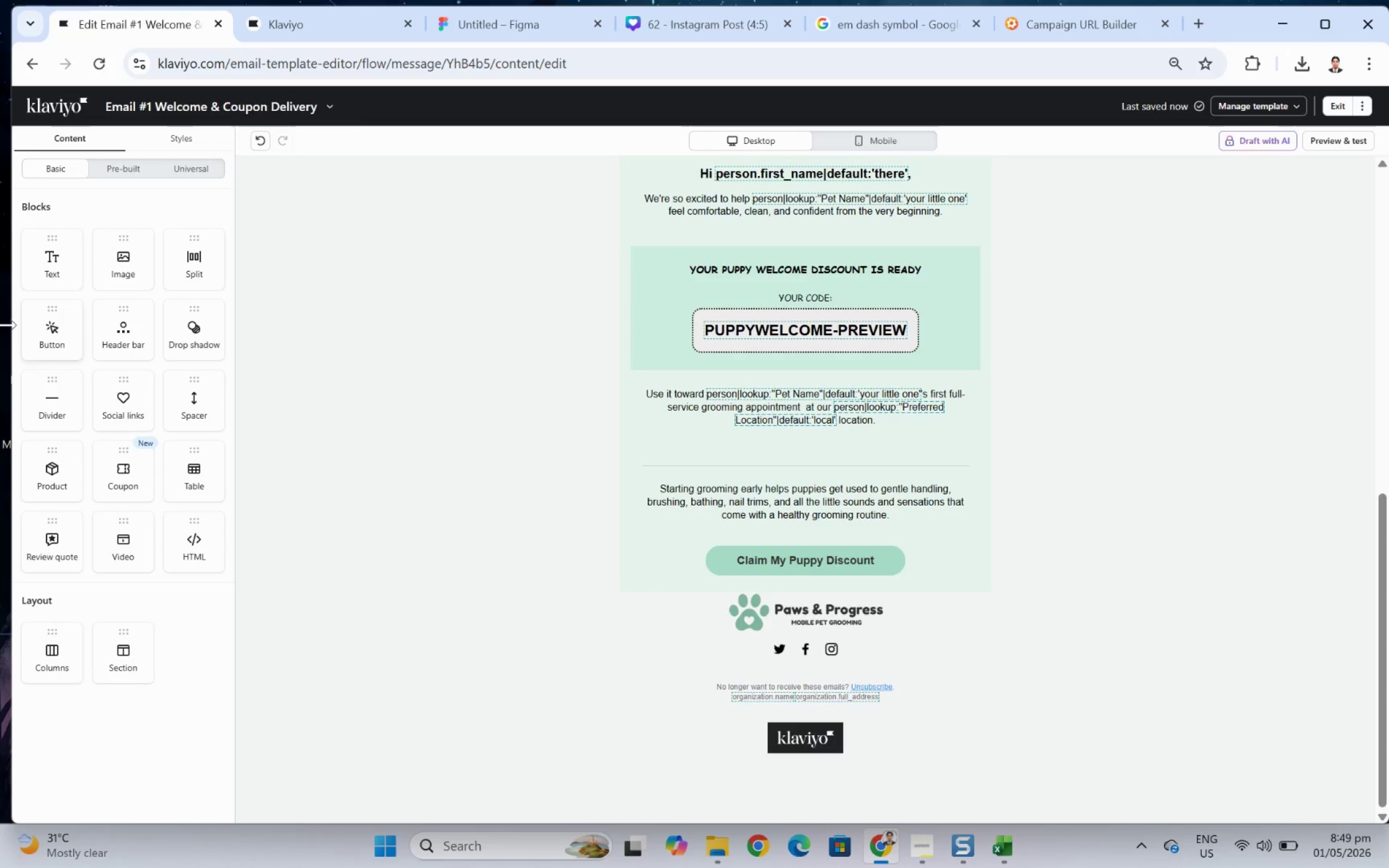 
left_click([185, 400])
 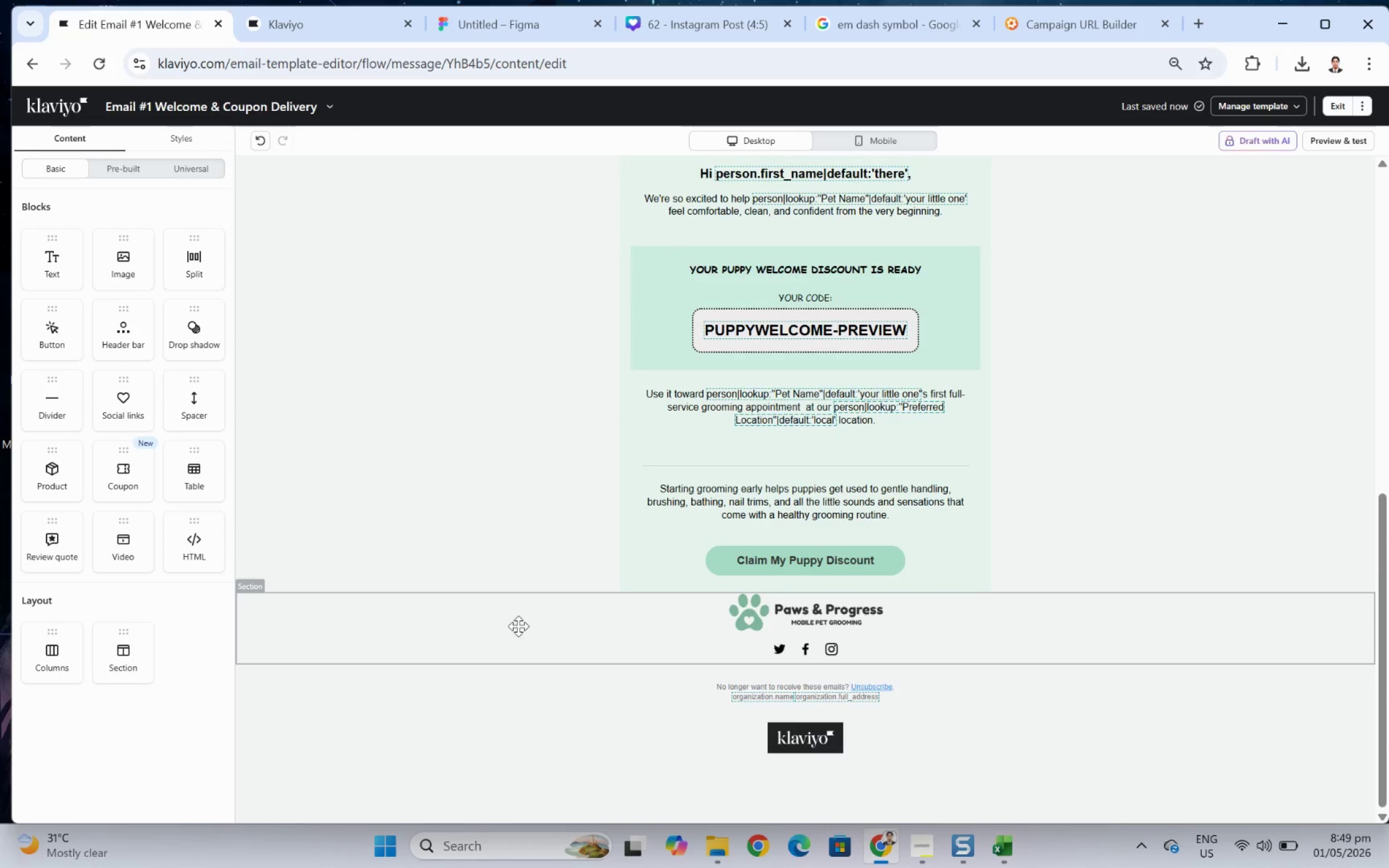 
left_click([492, 615])
 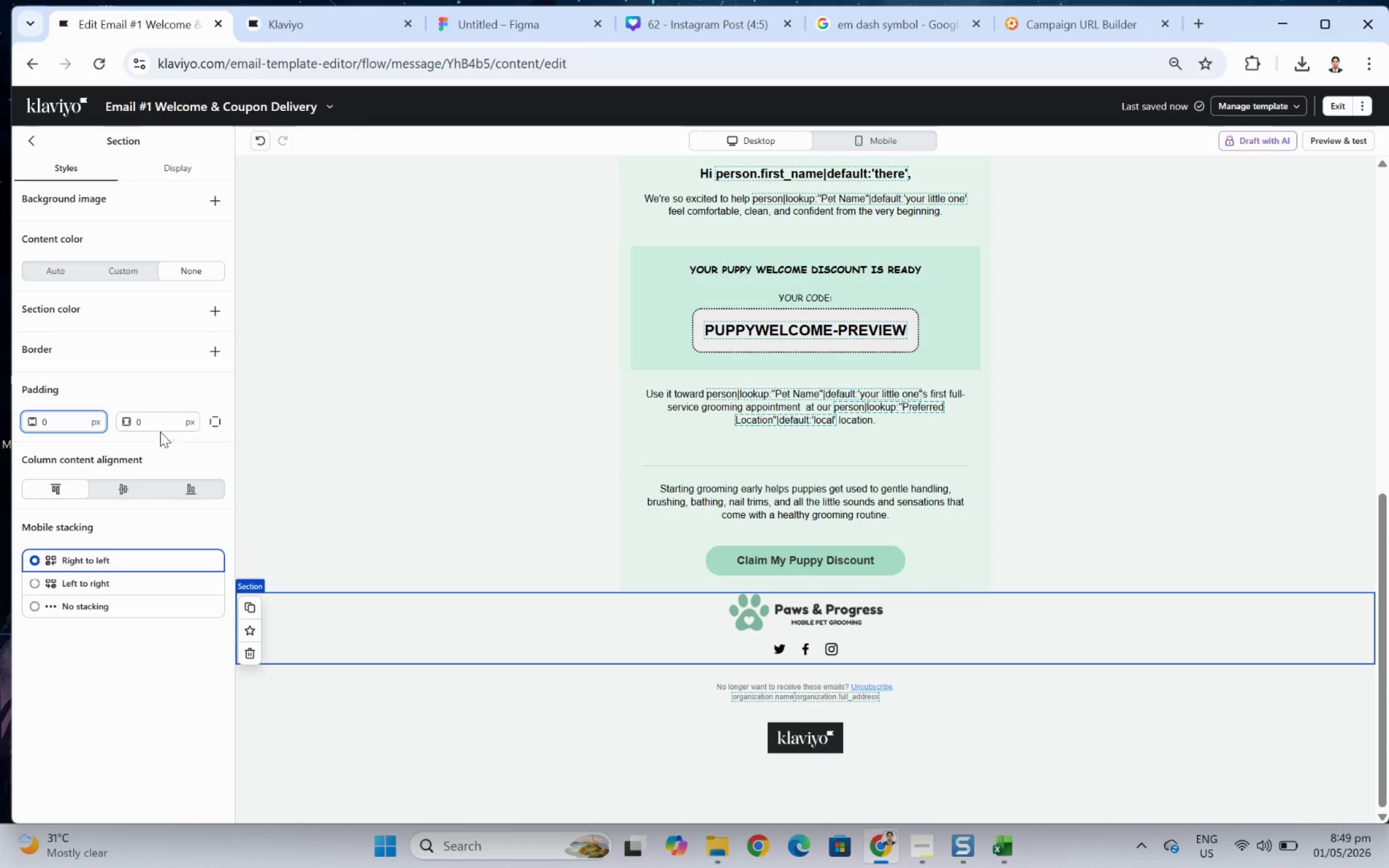 
left_click([218, 419])
 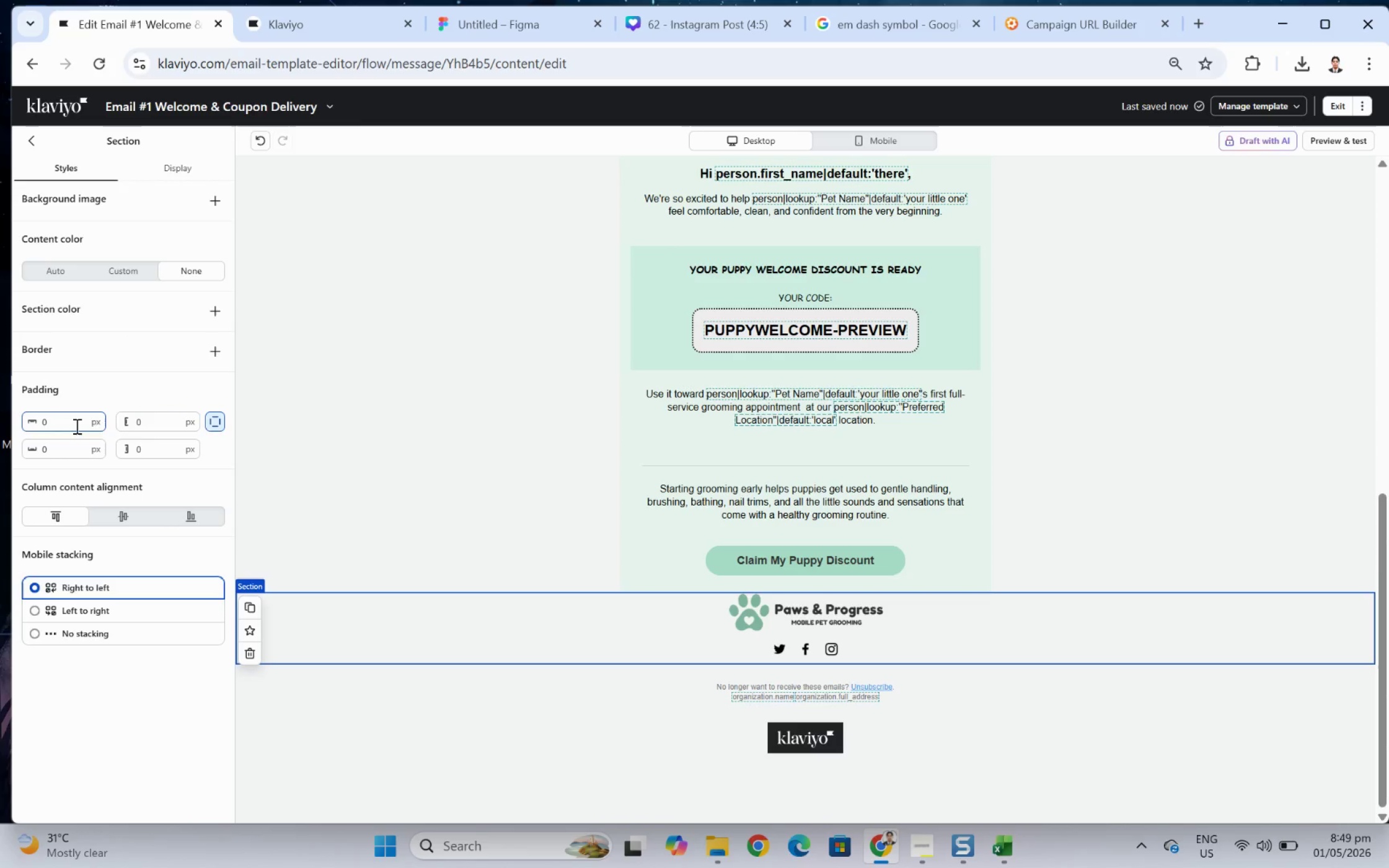 
double_click([76, 426])
 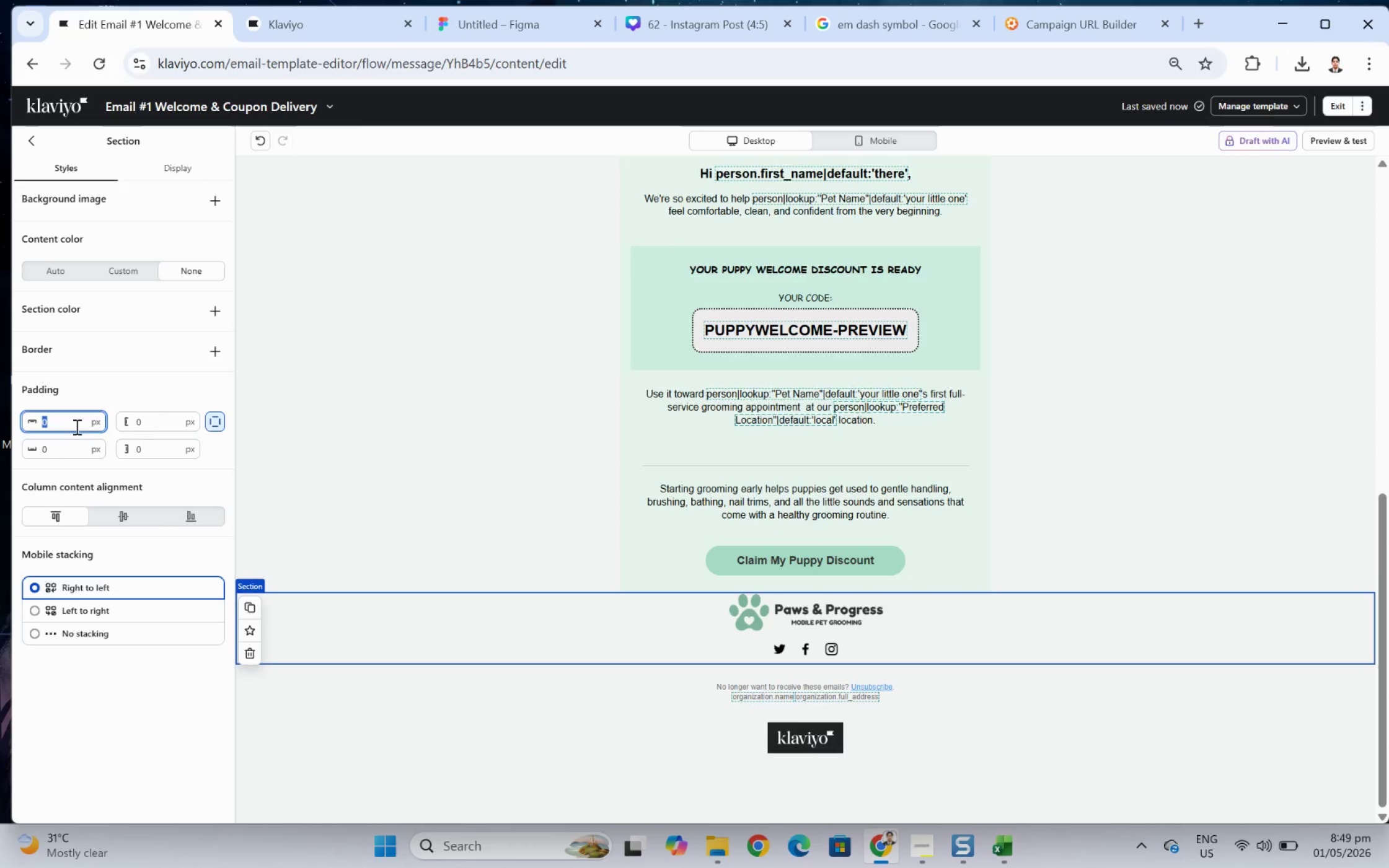 
key(Numpad1)
 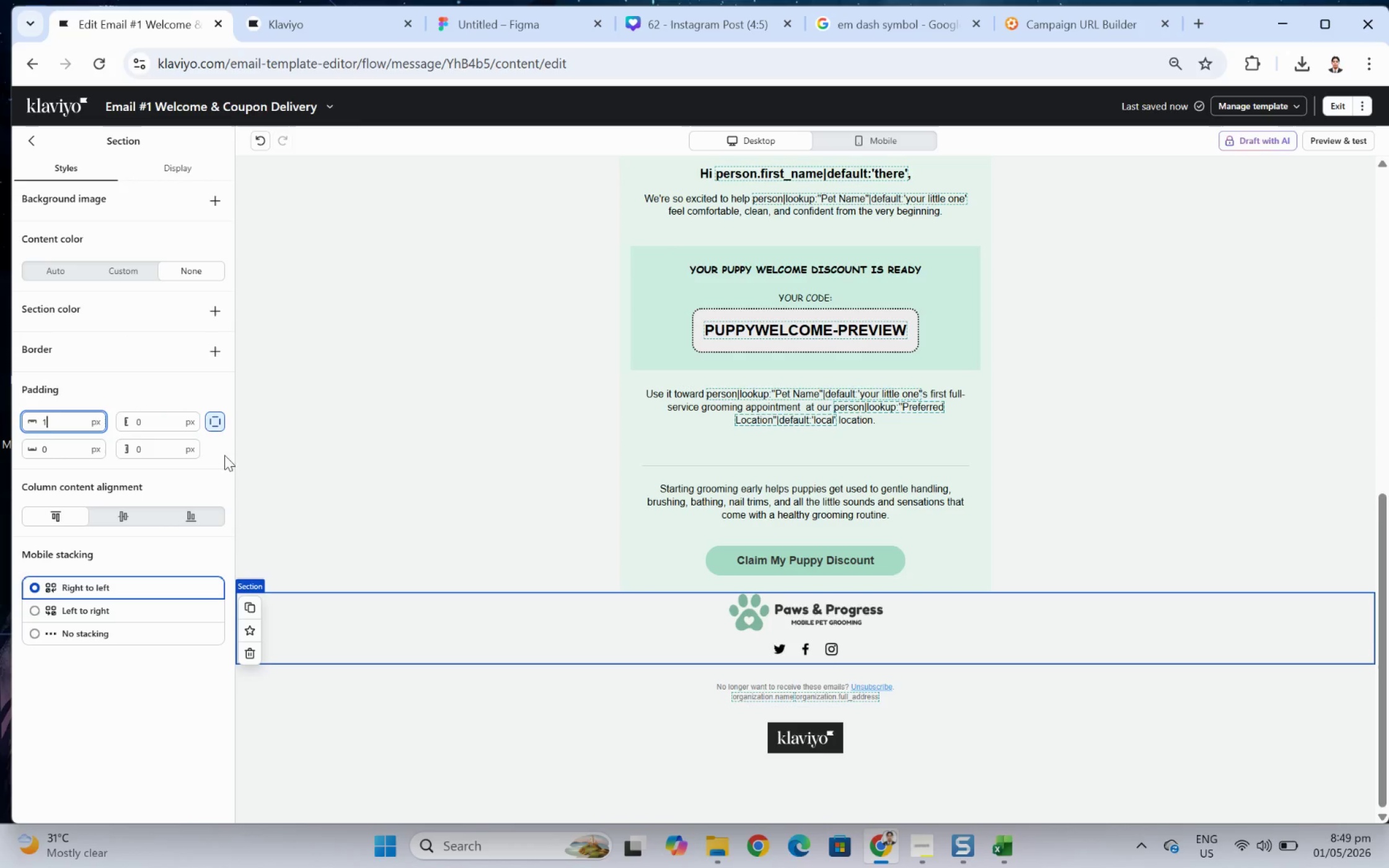 
key(Numpad8)
 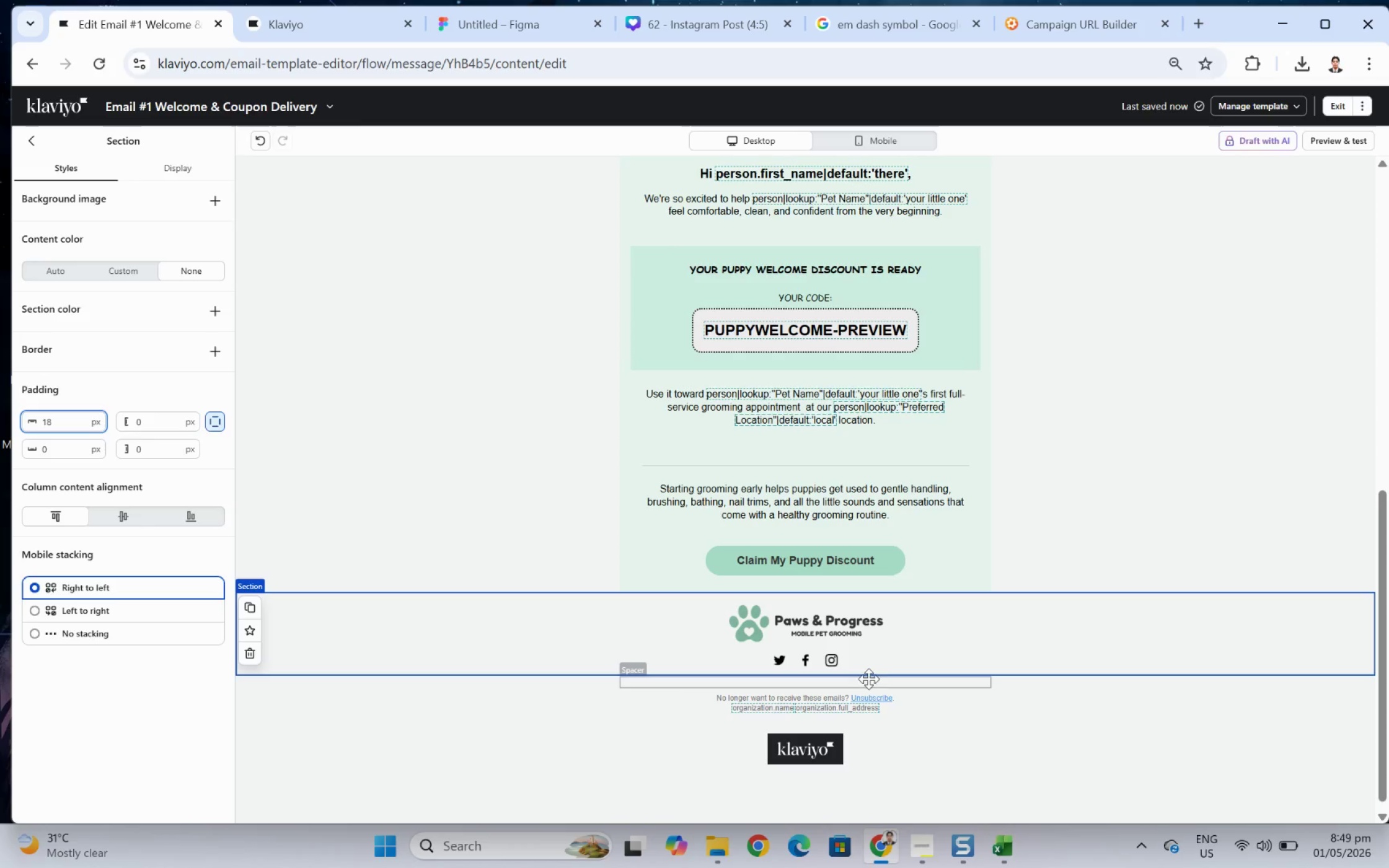 
left_click([868, 675])
 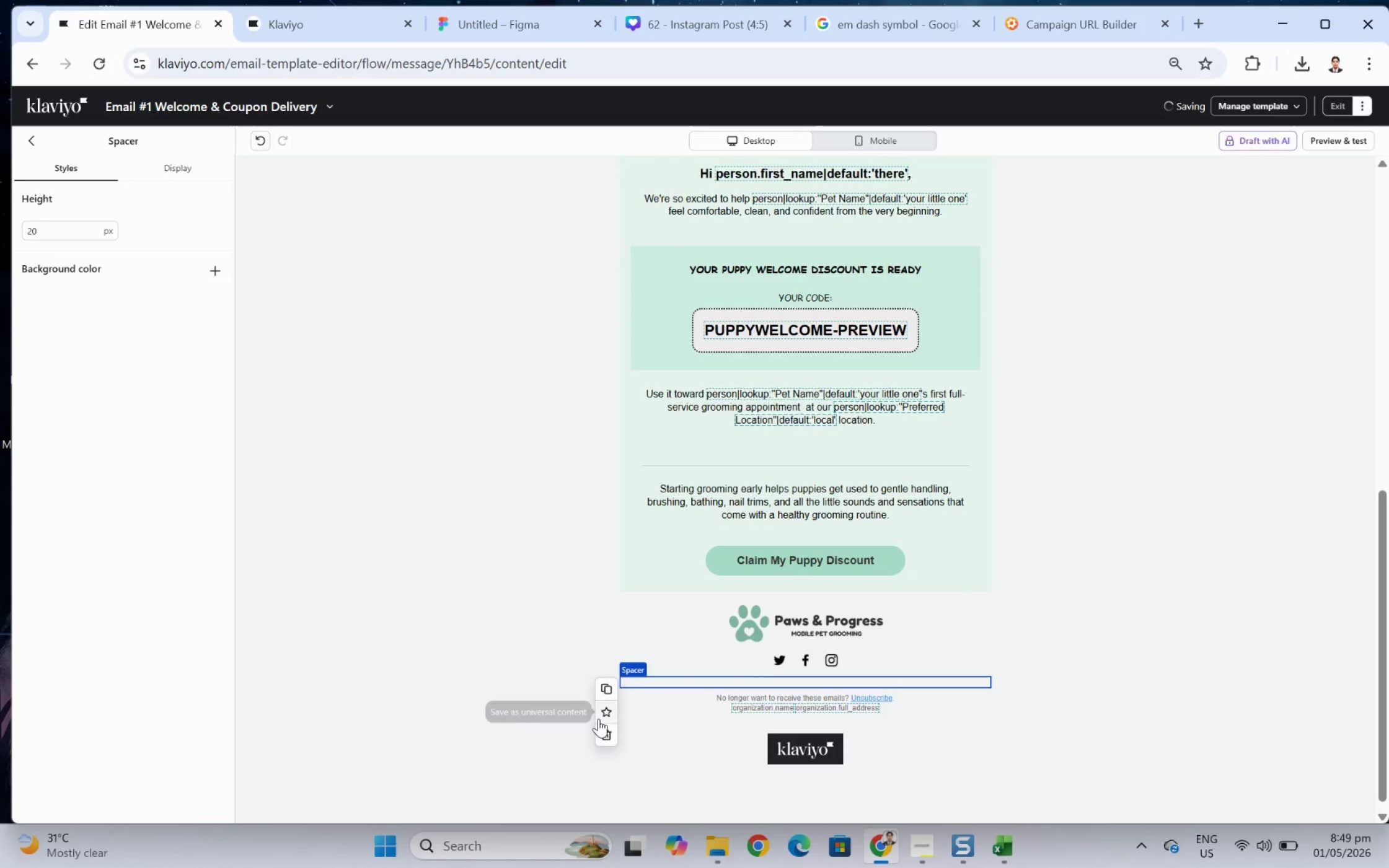 
left_click([604, 733])
 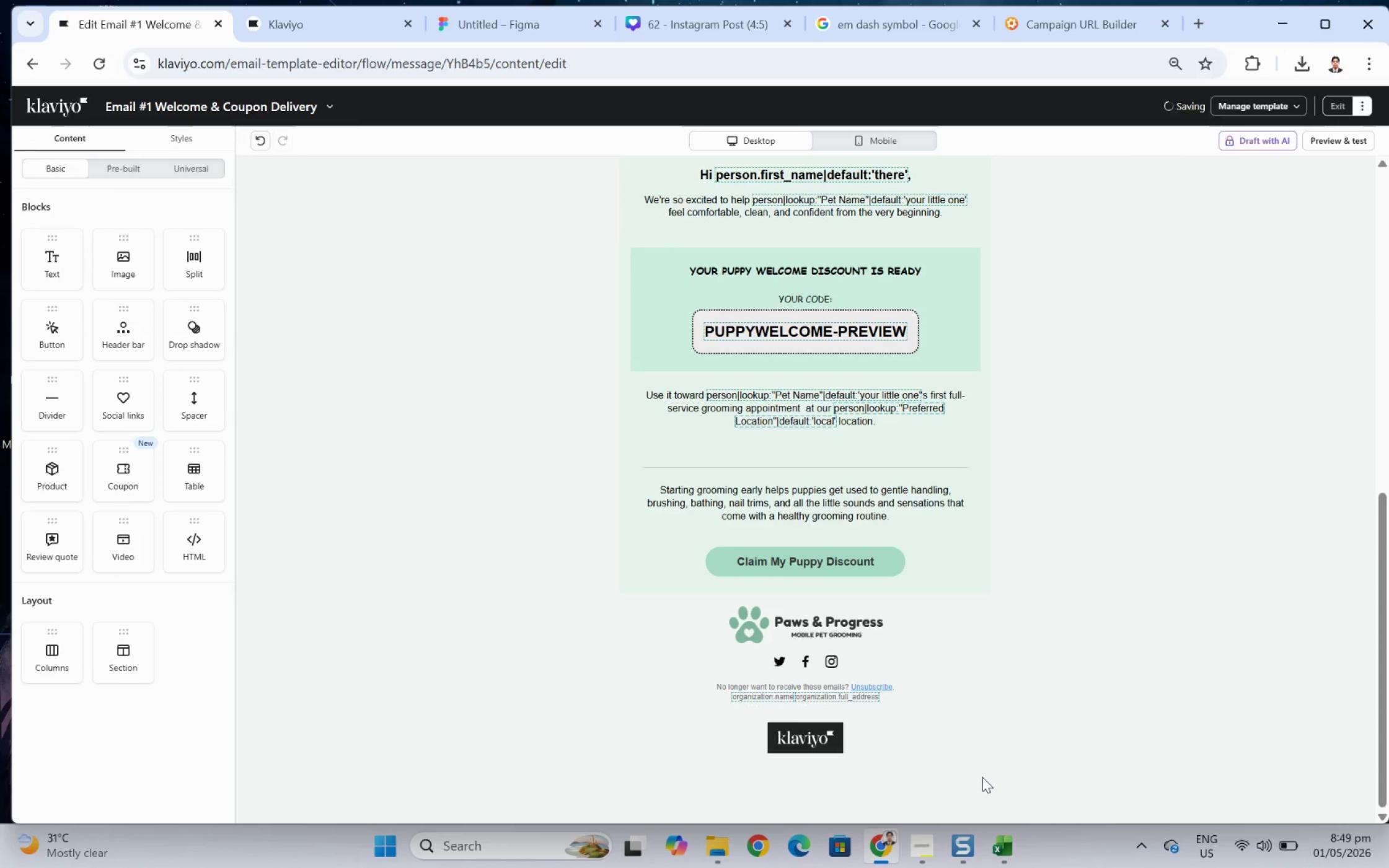 
left_click([997, 764])
 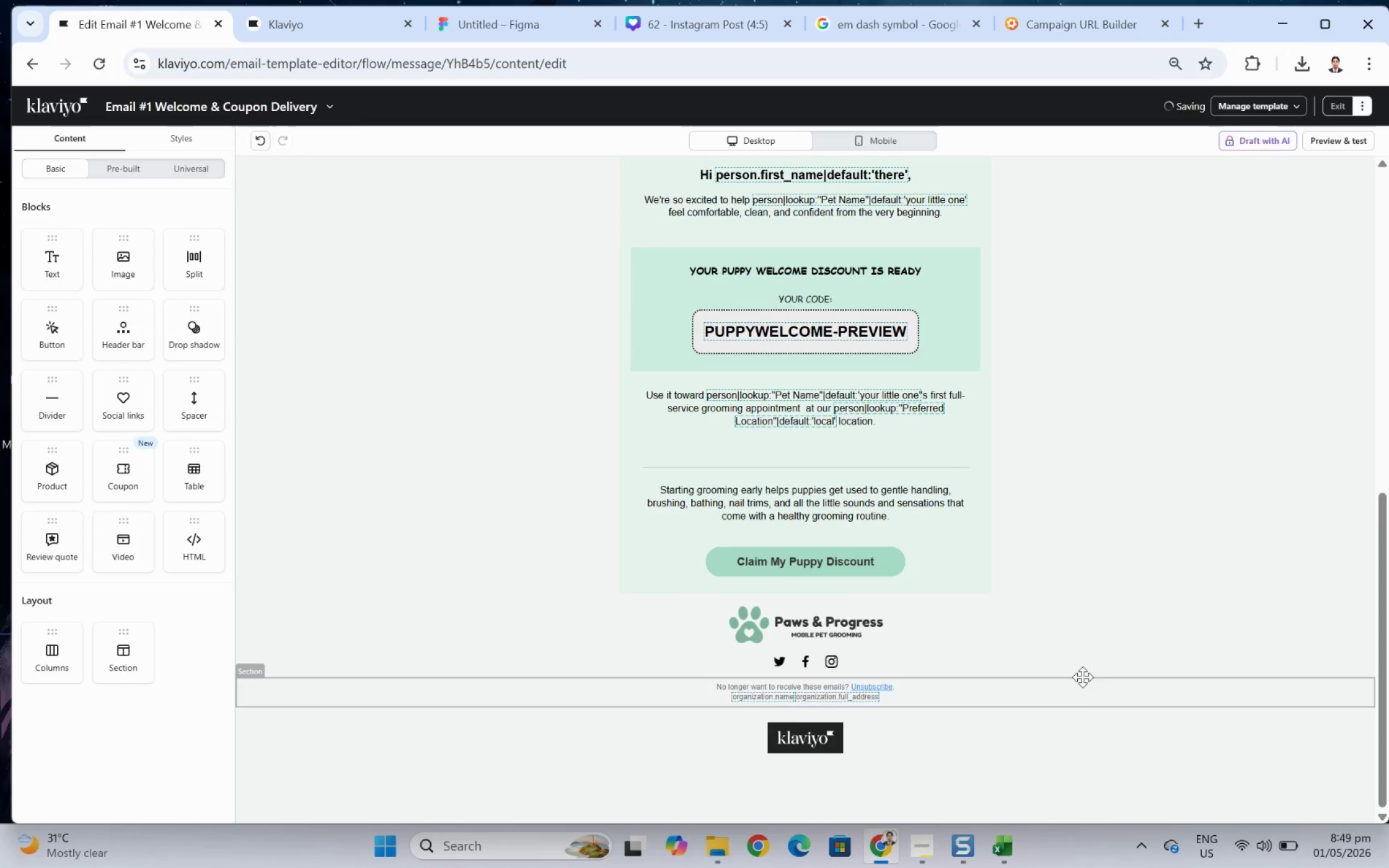 
scroll: coordinate [1082, 675], scroll_direction: up, amount: 1.0
 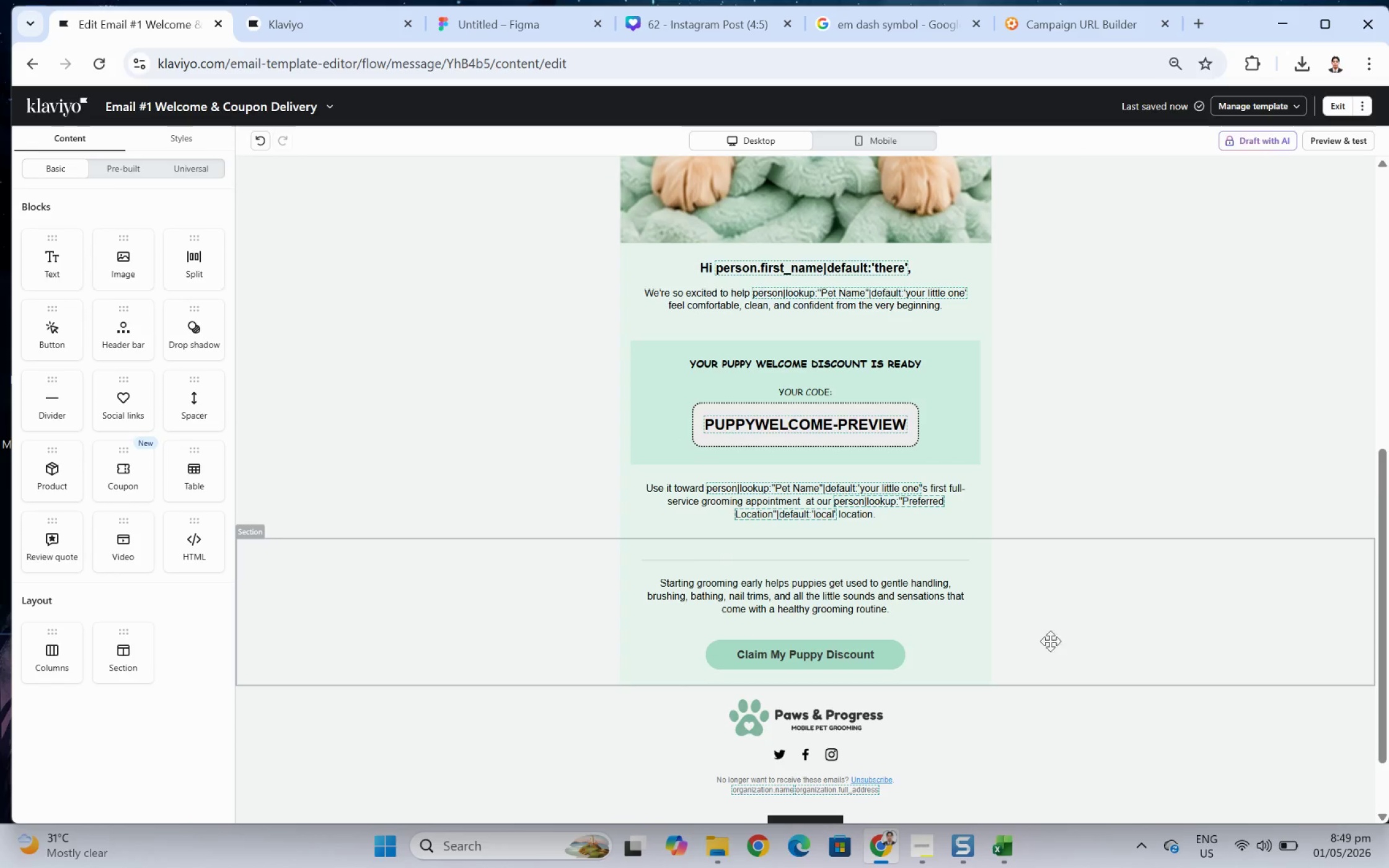 
left_click([1051, 653])
 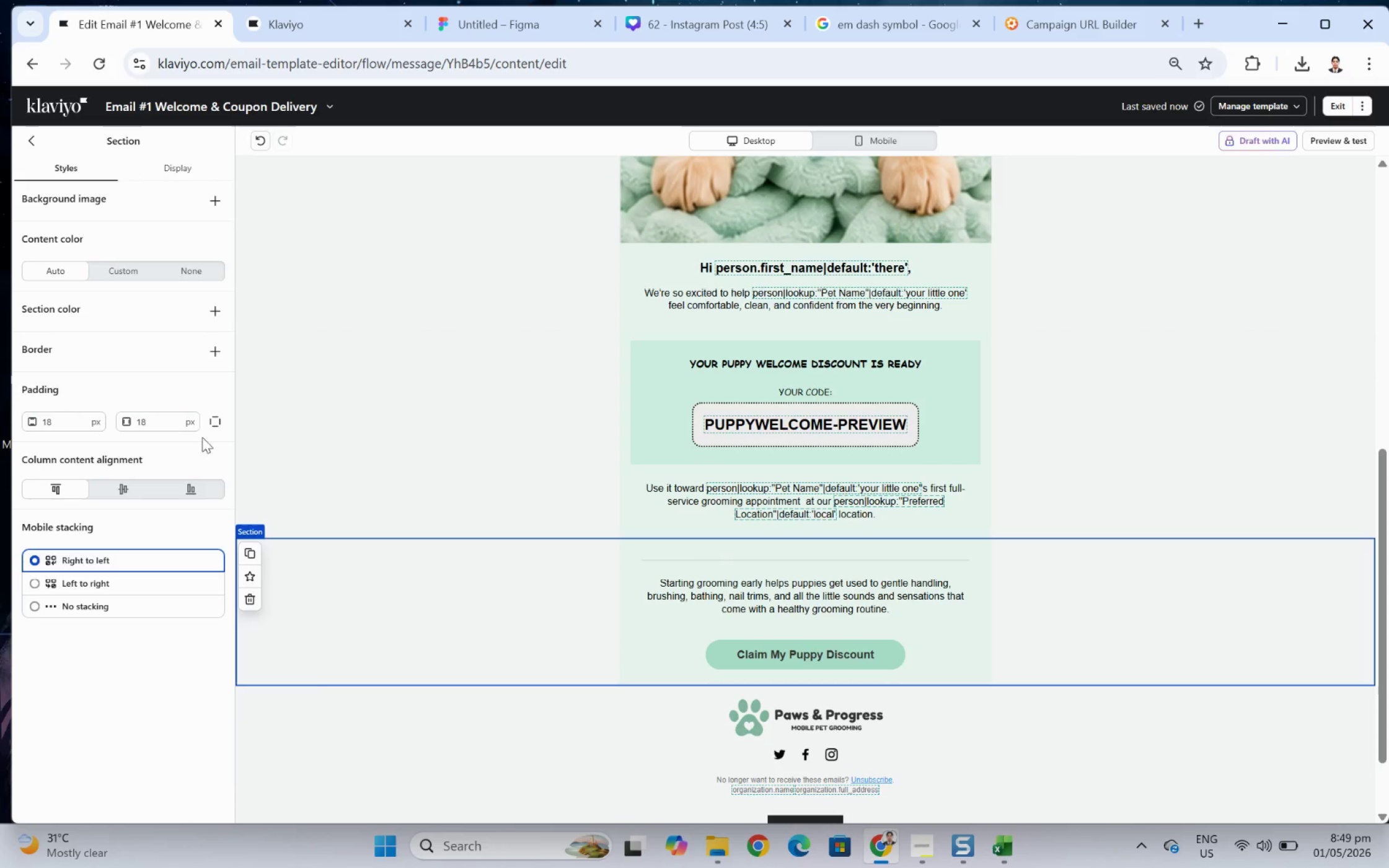 
left_click([209, 424])
 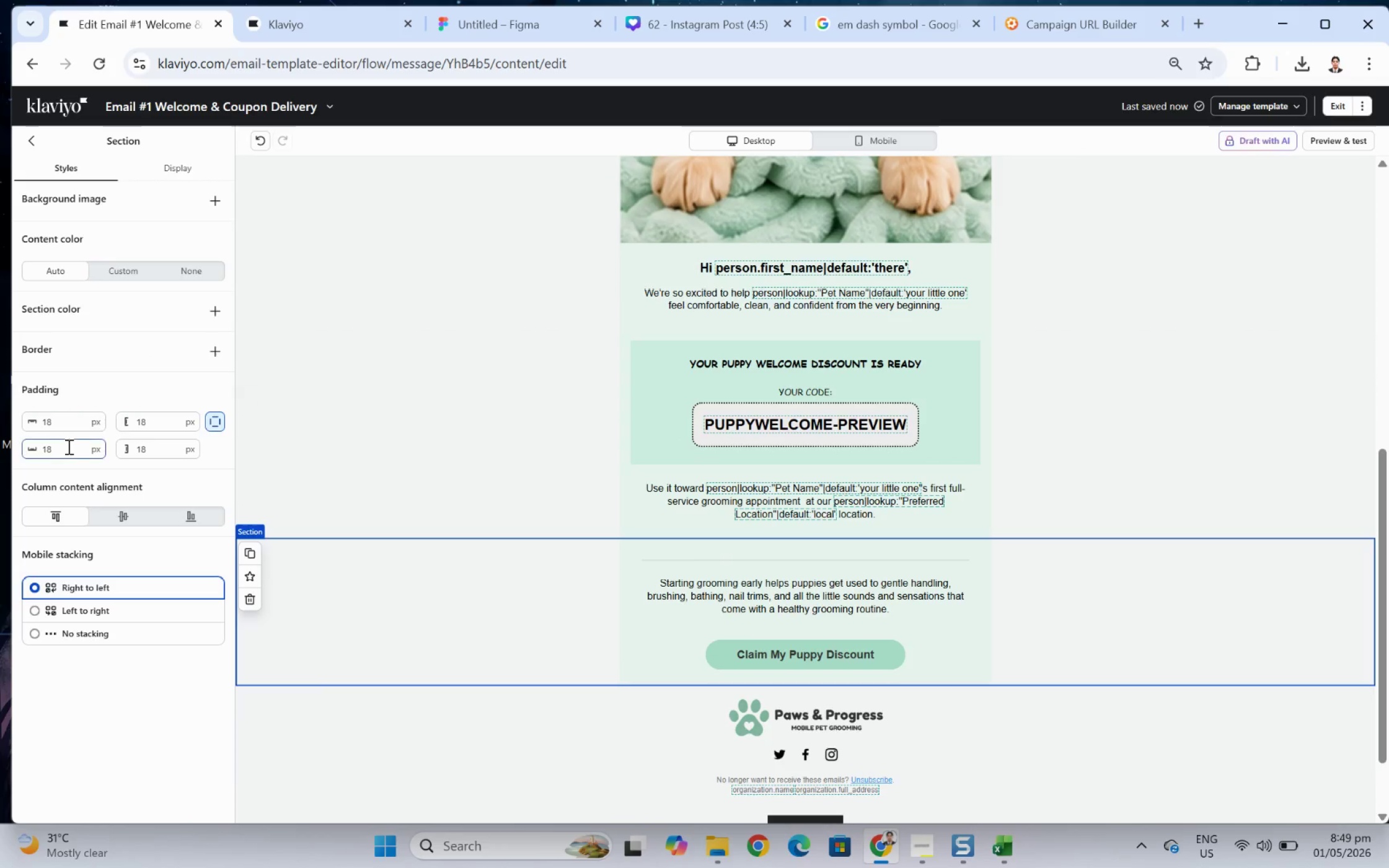 
double_click([67, 446])
 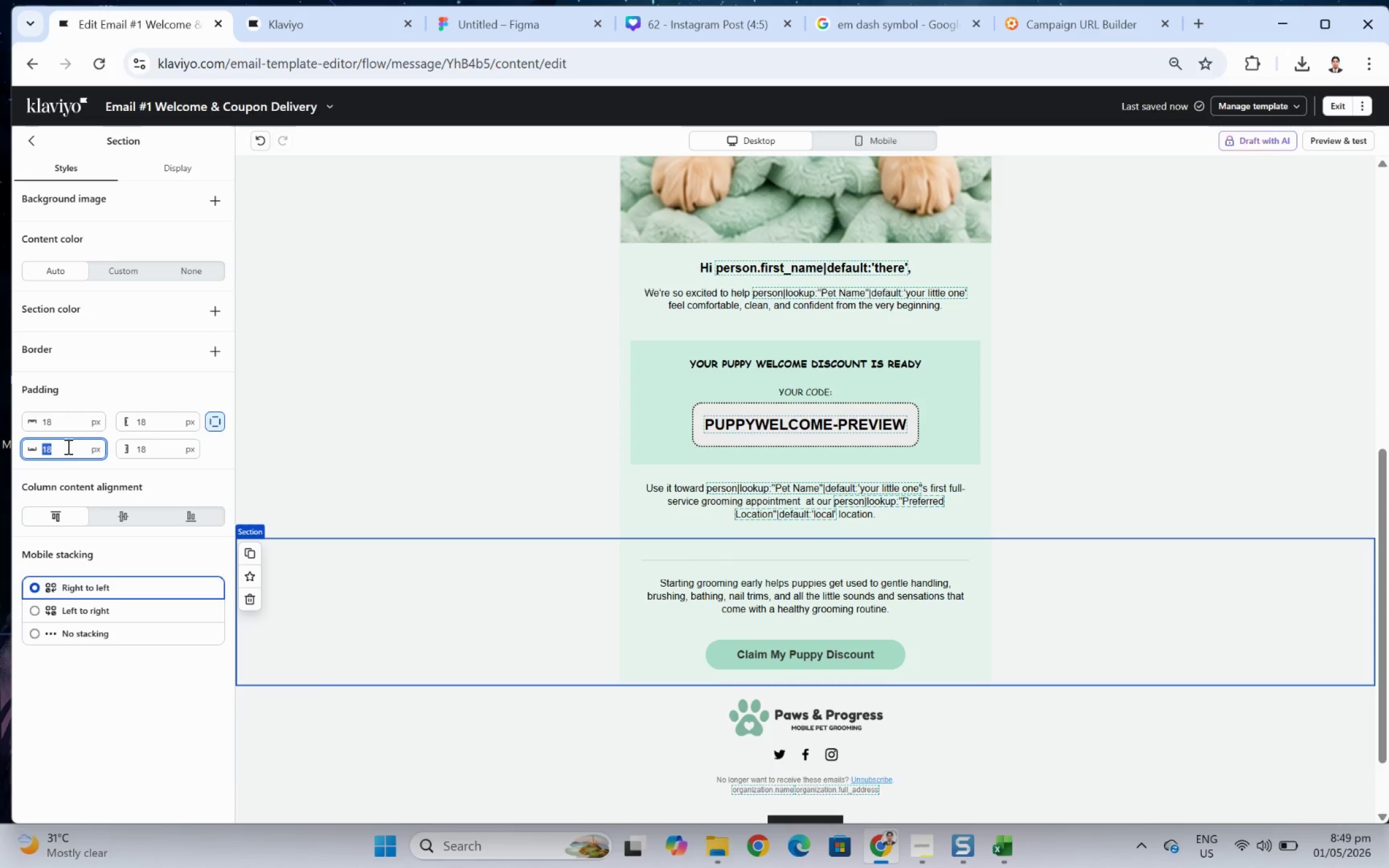 
key(Numpad2)
 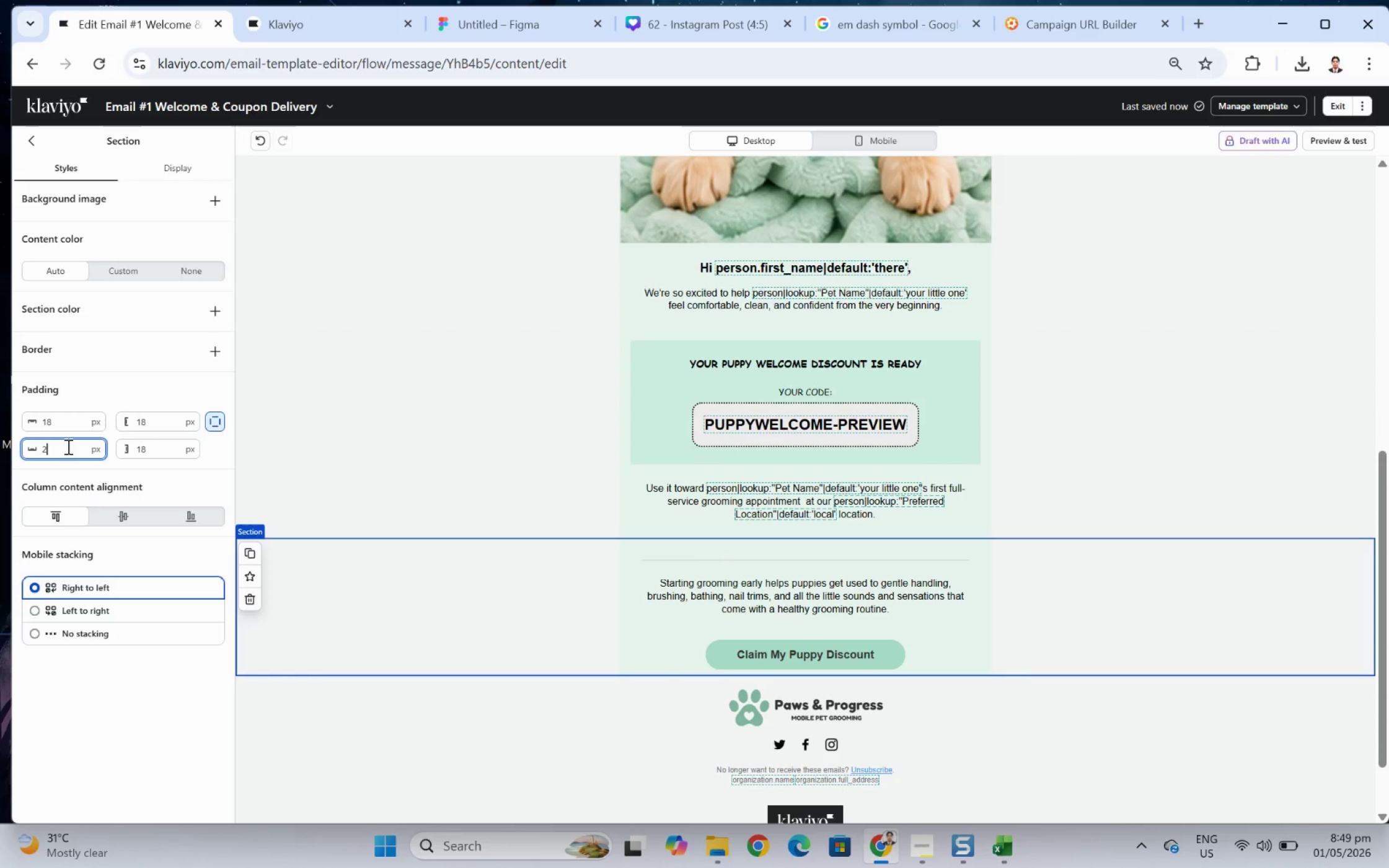 
key(Numpad8)
 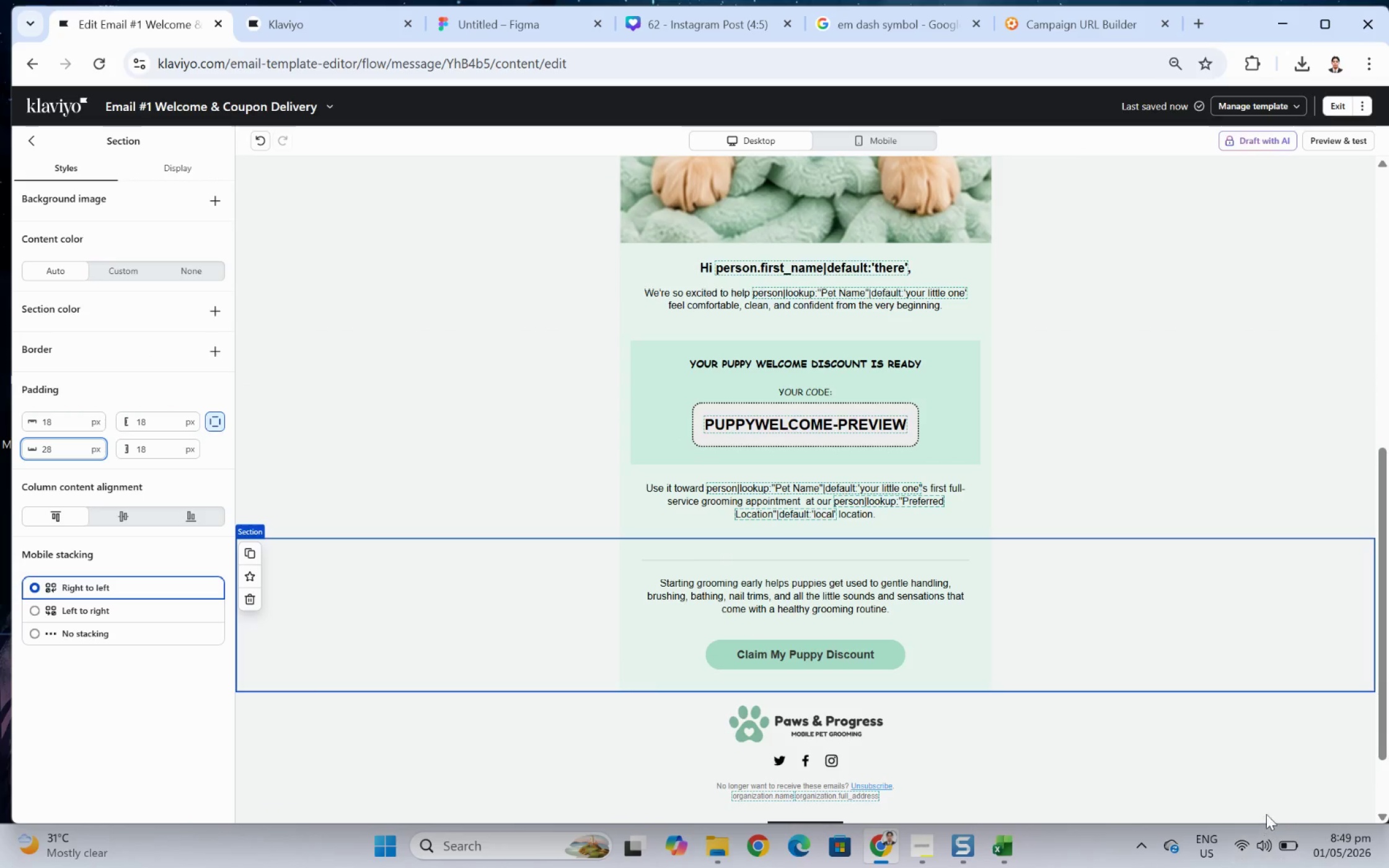 
left_click([1248, 786])
 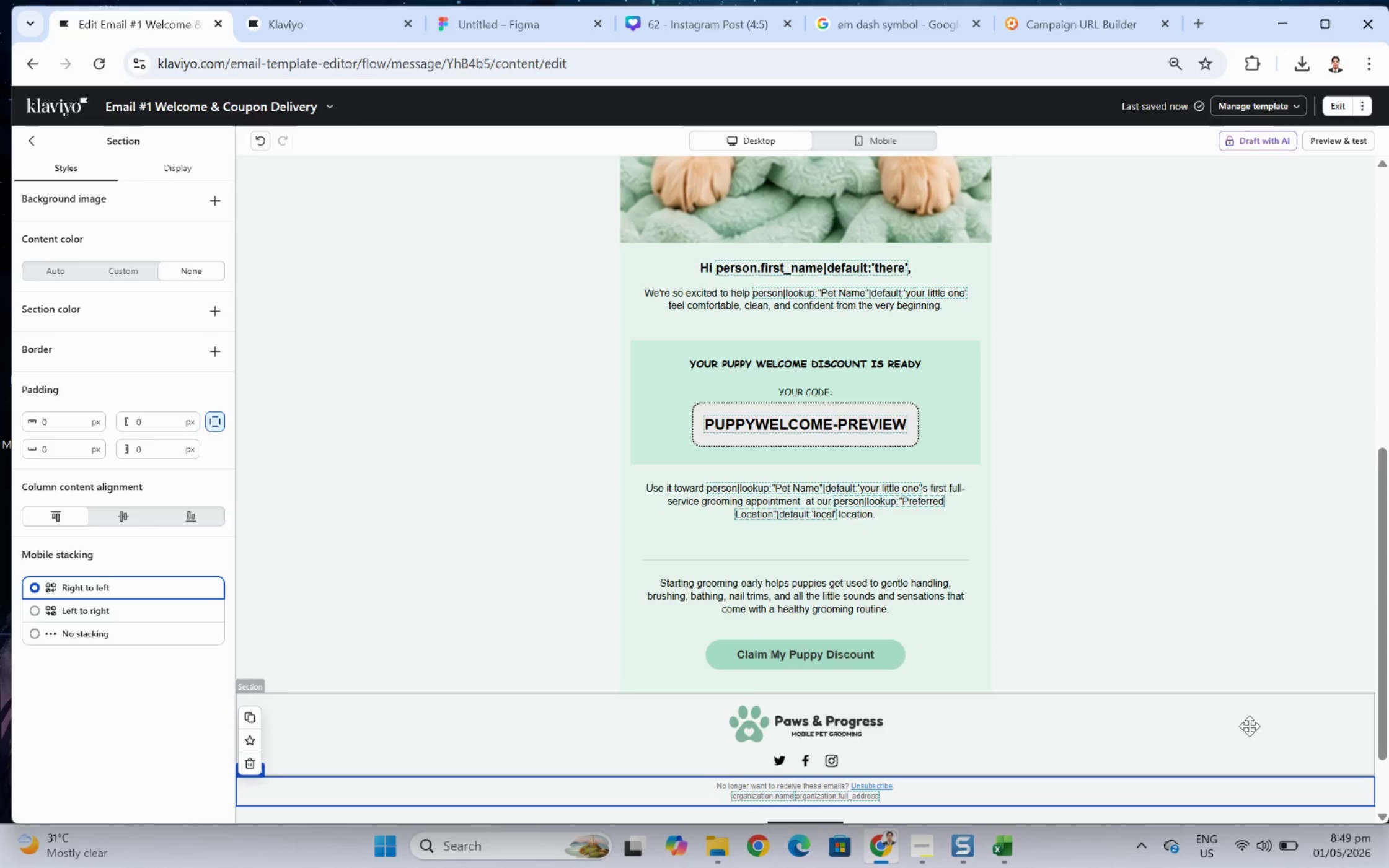 
wait(7.74)
 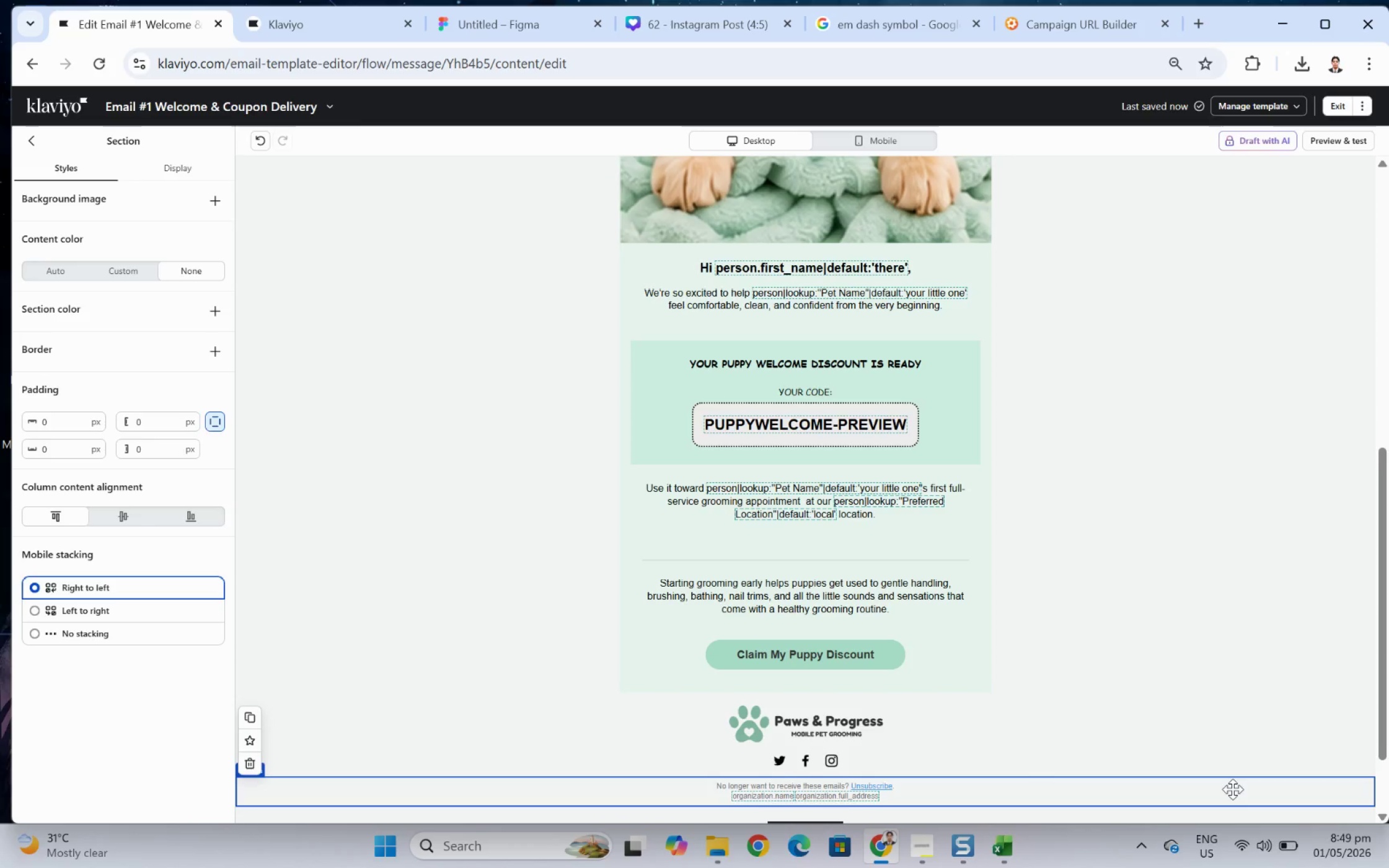 
left_click([1078, 794])
 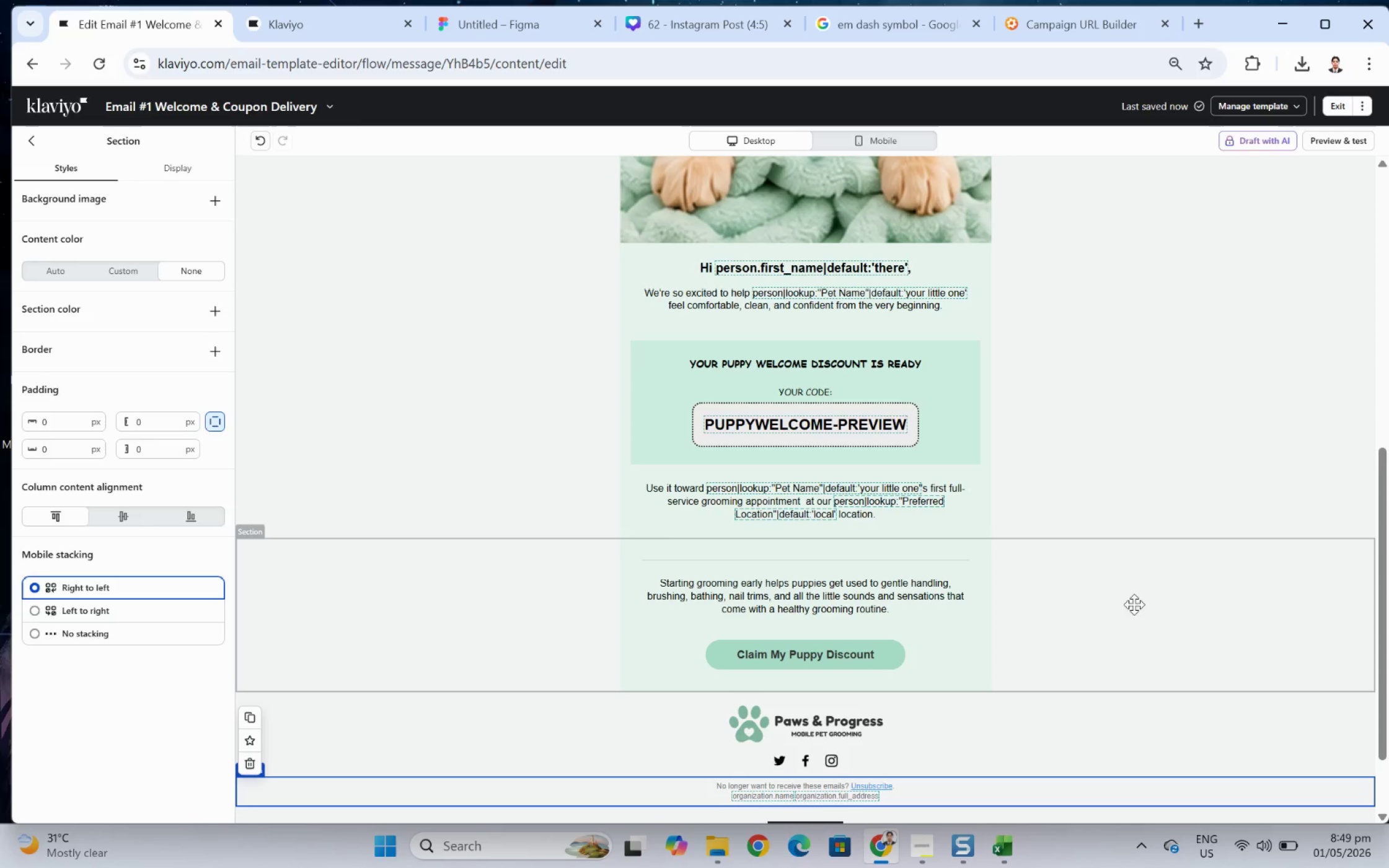 
left_click([1142, 606])
 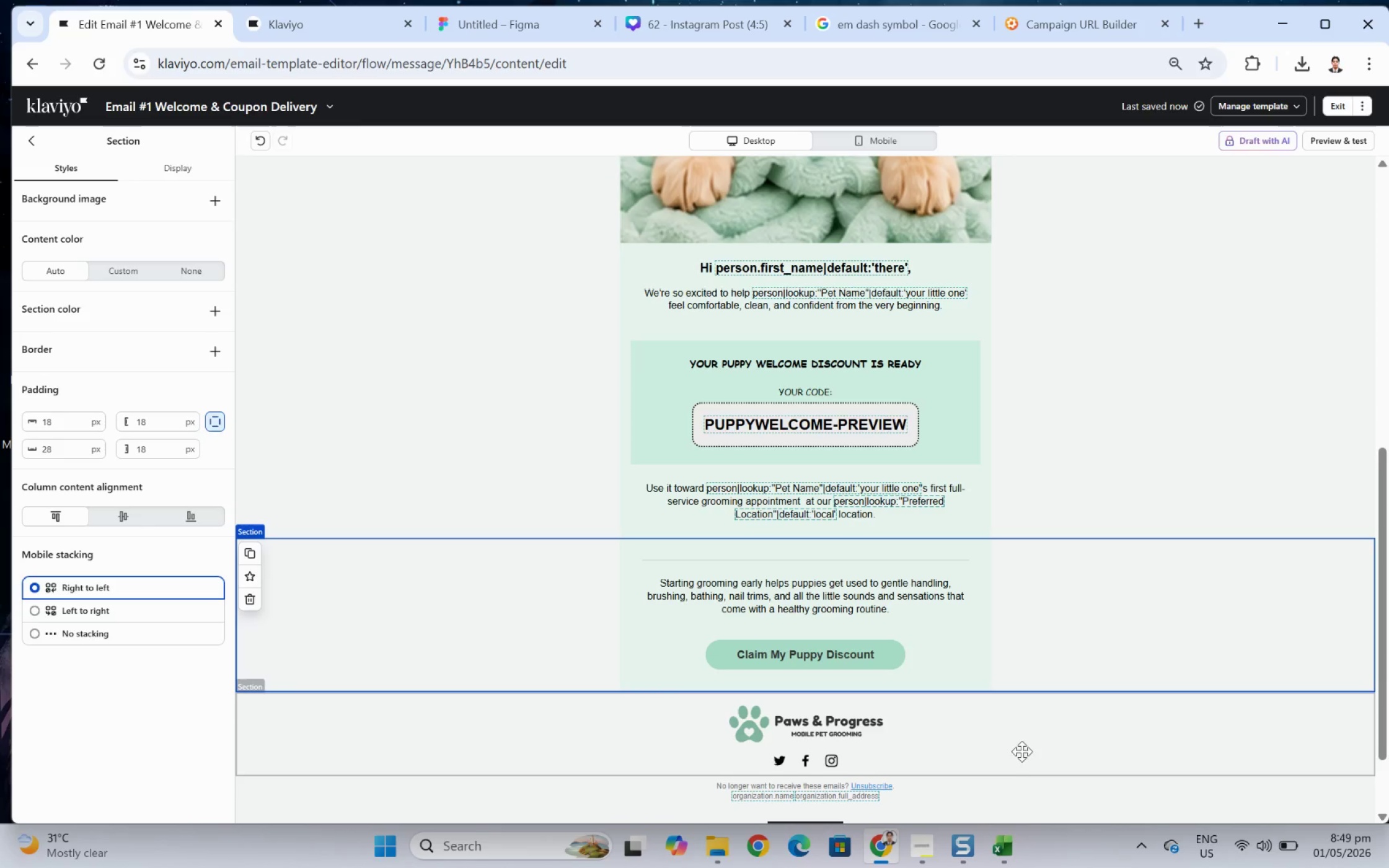 
left_click([1010, 802])
 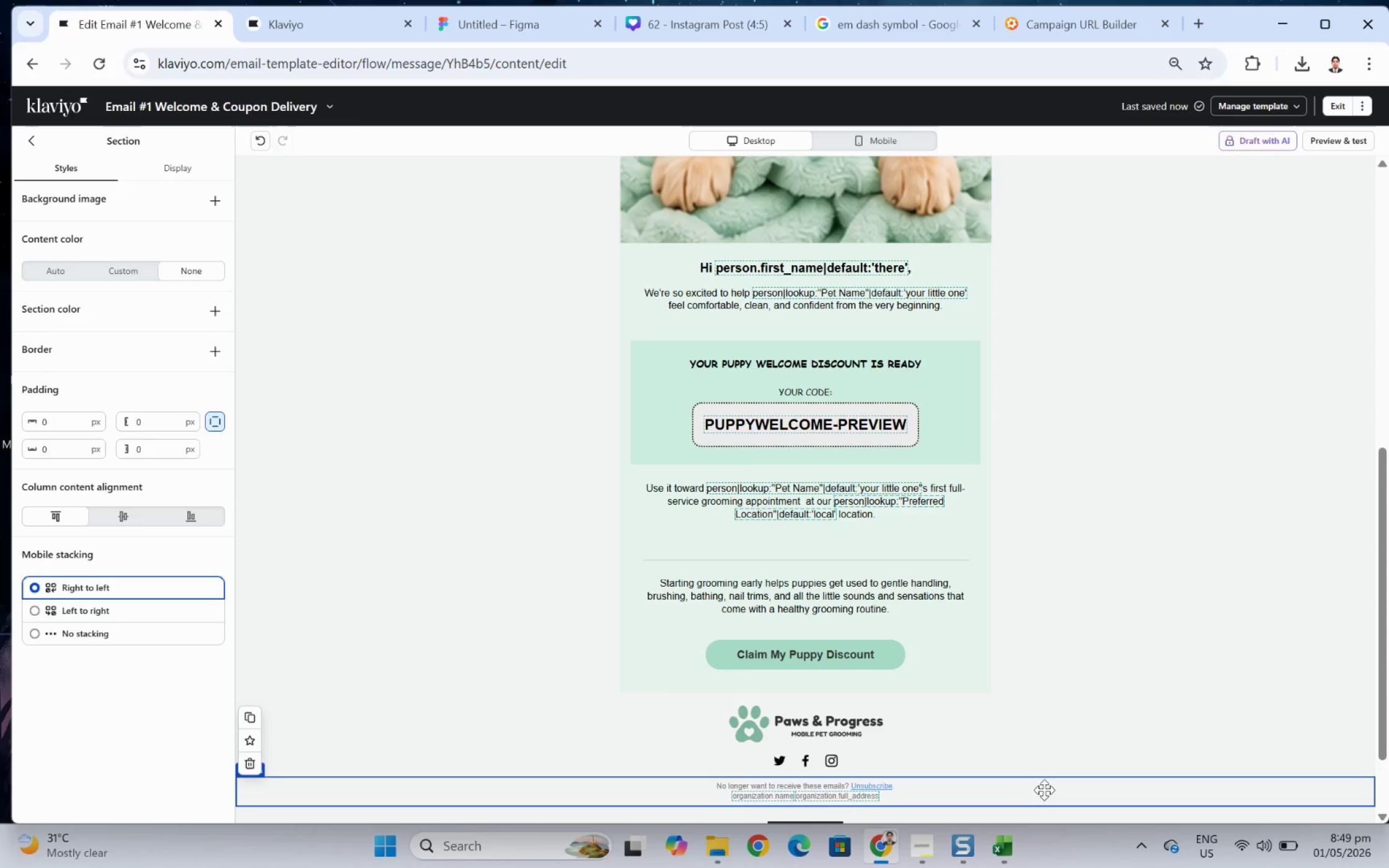 
scroll: coordinate [1044, 789], scroll_direction: down, amount: 1.0
 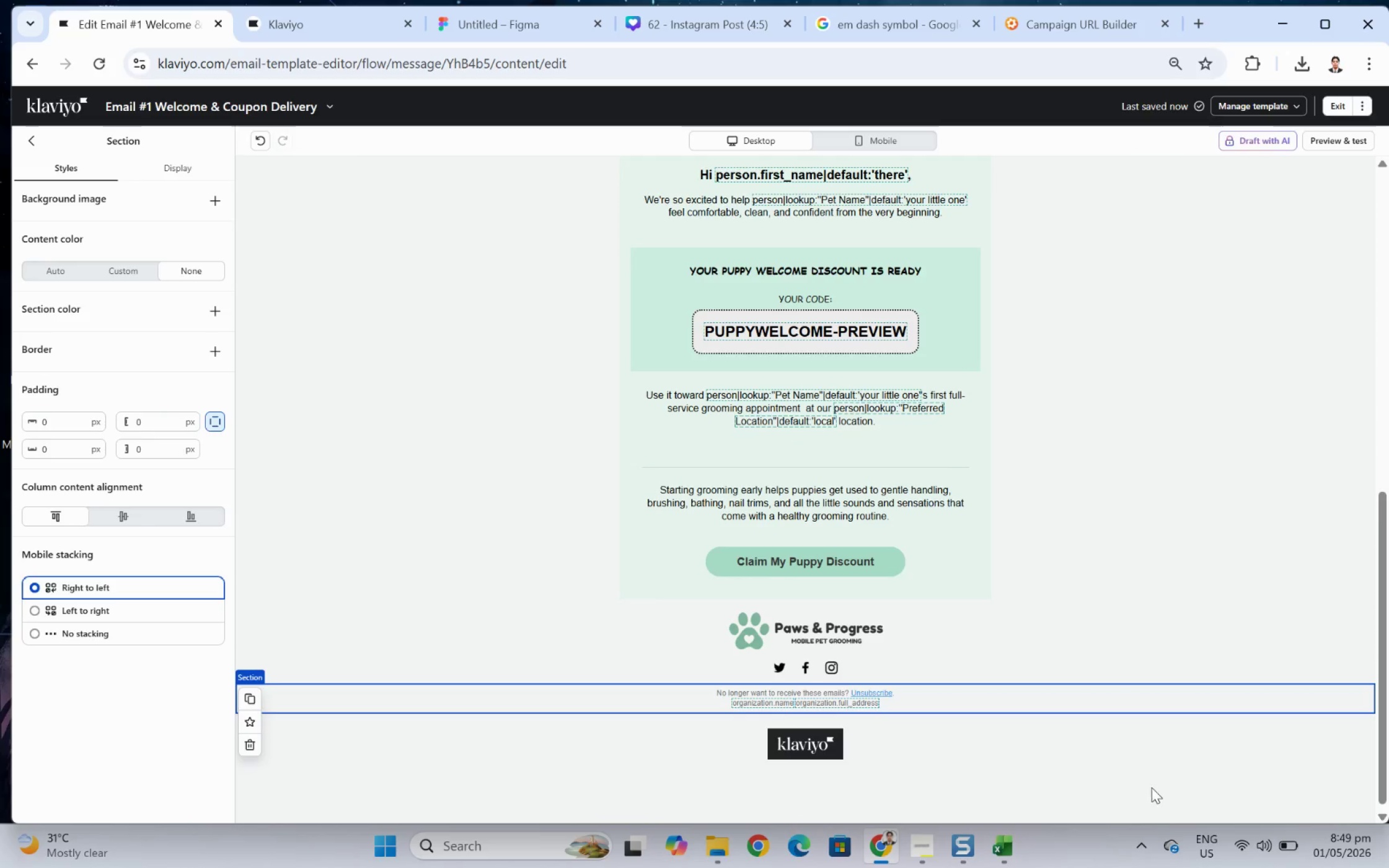 
scroll: coordinate [1155, 787], scroll_direction: up, amount: 1.0
 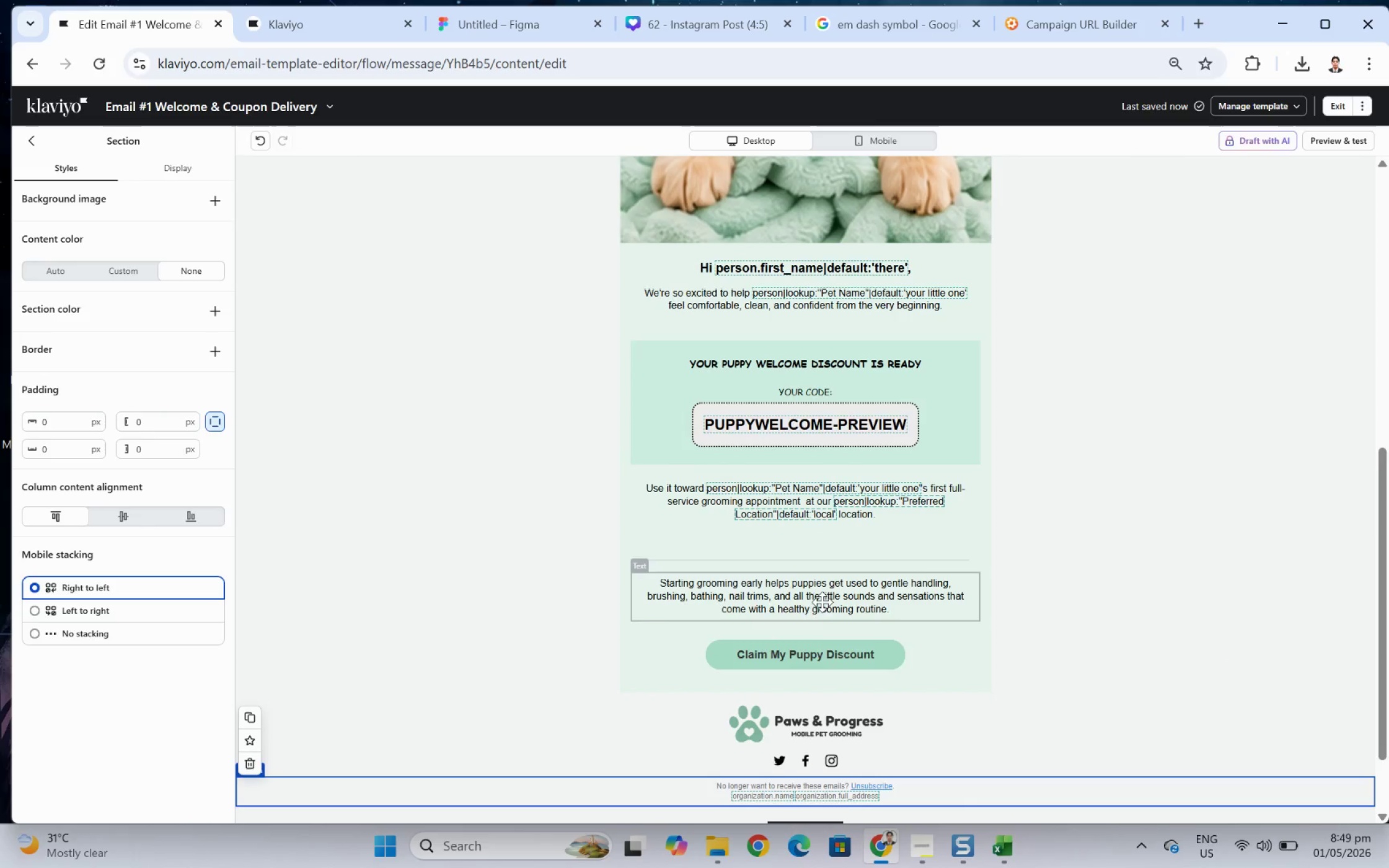 
wait(7.11)
 